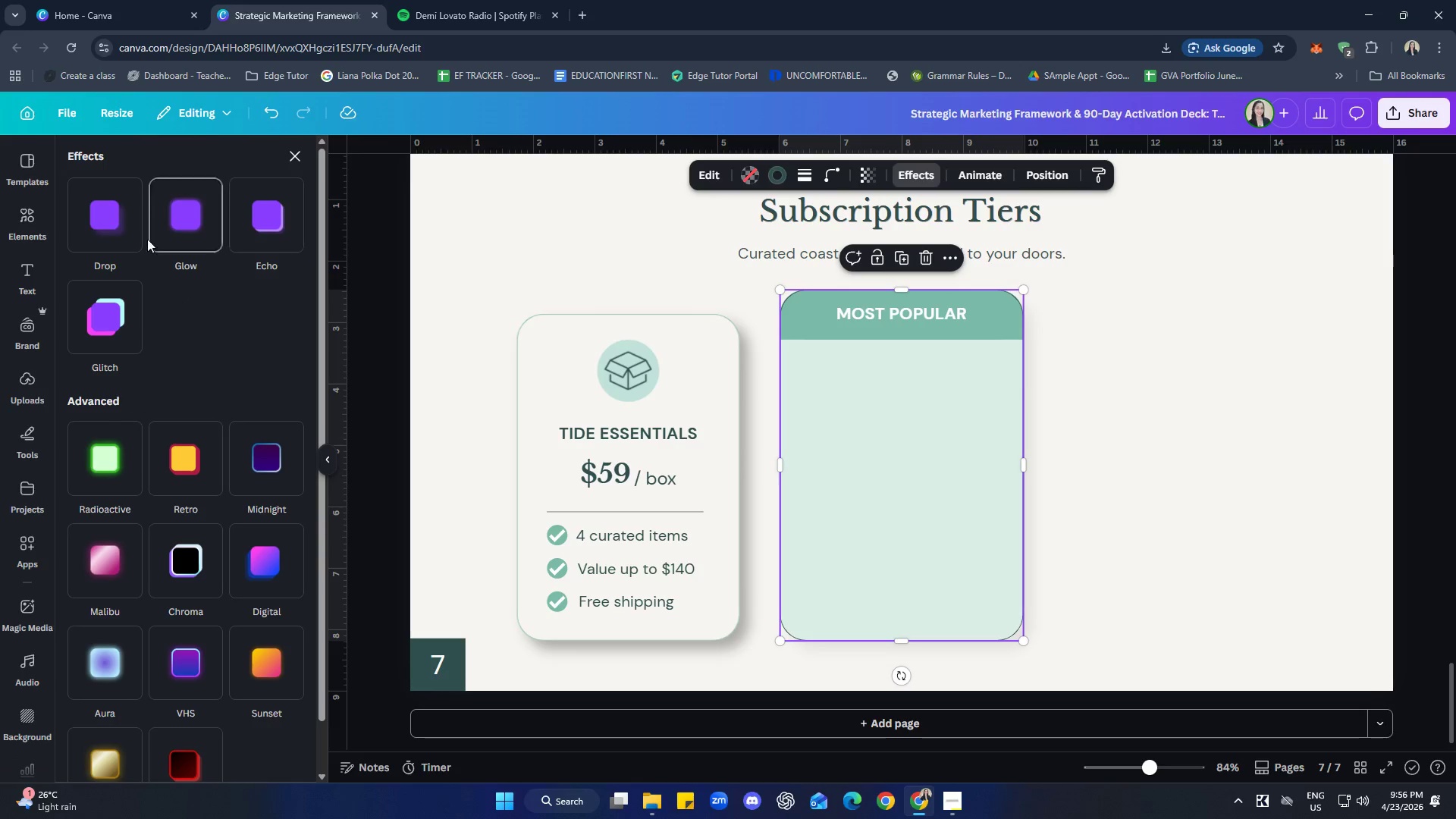 
left_click([125, 237])
 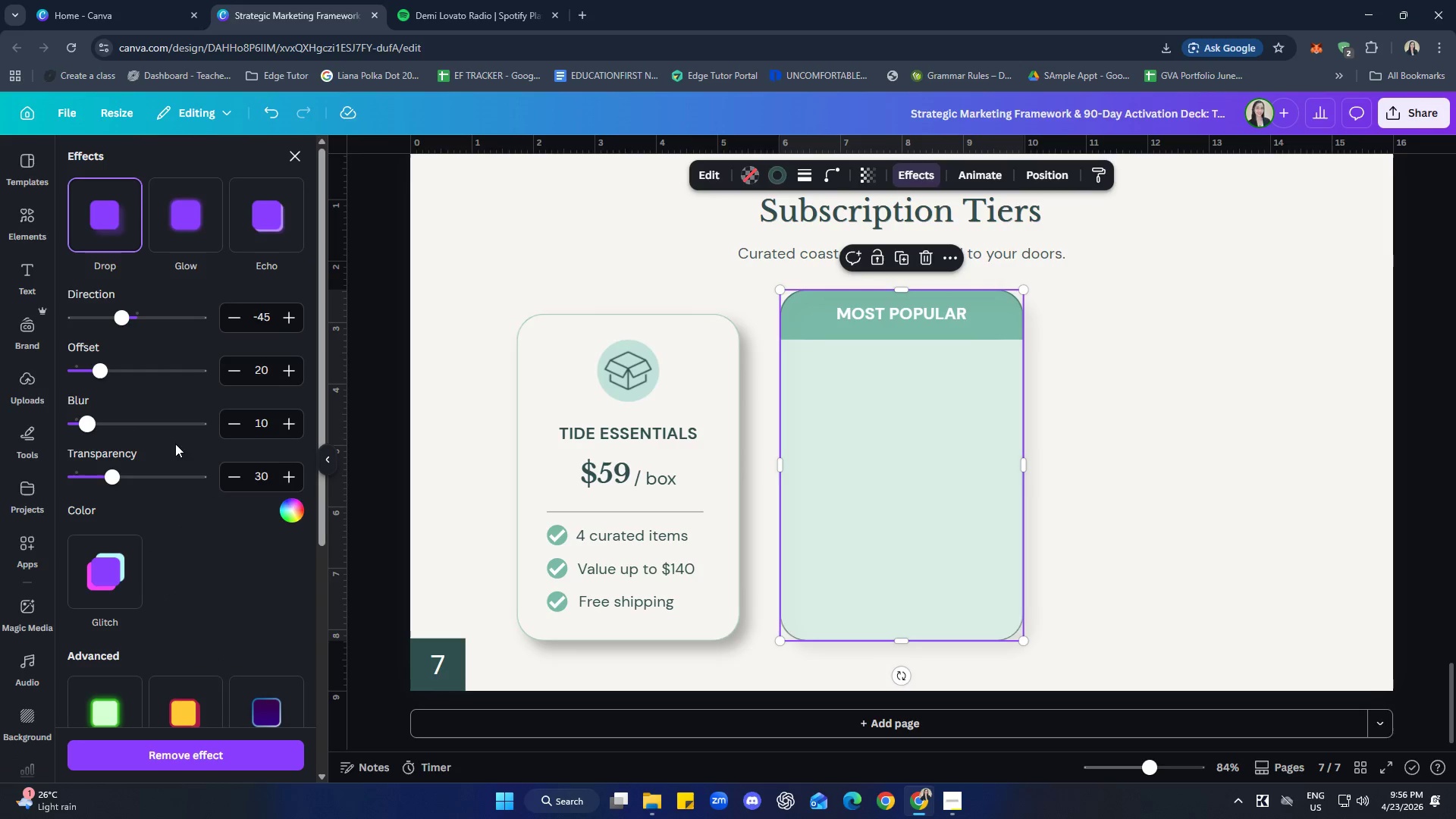 
left_click([287, 516])
 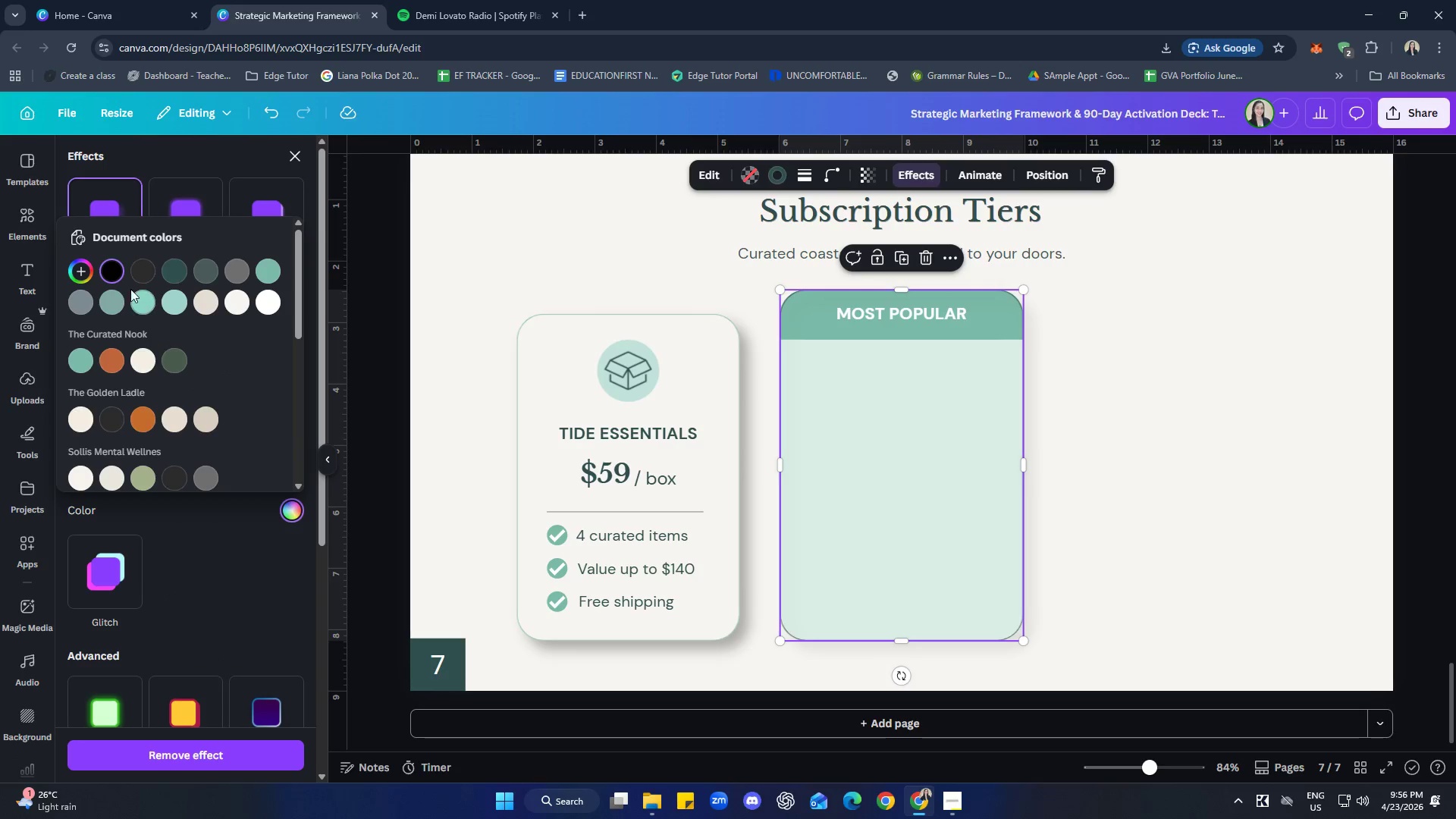 
left_click([114, 269])
 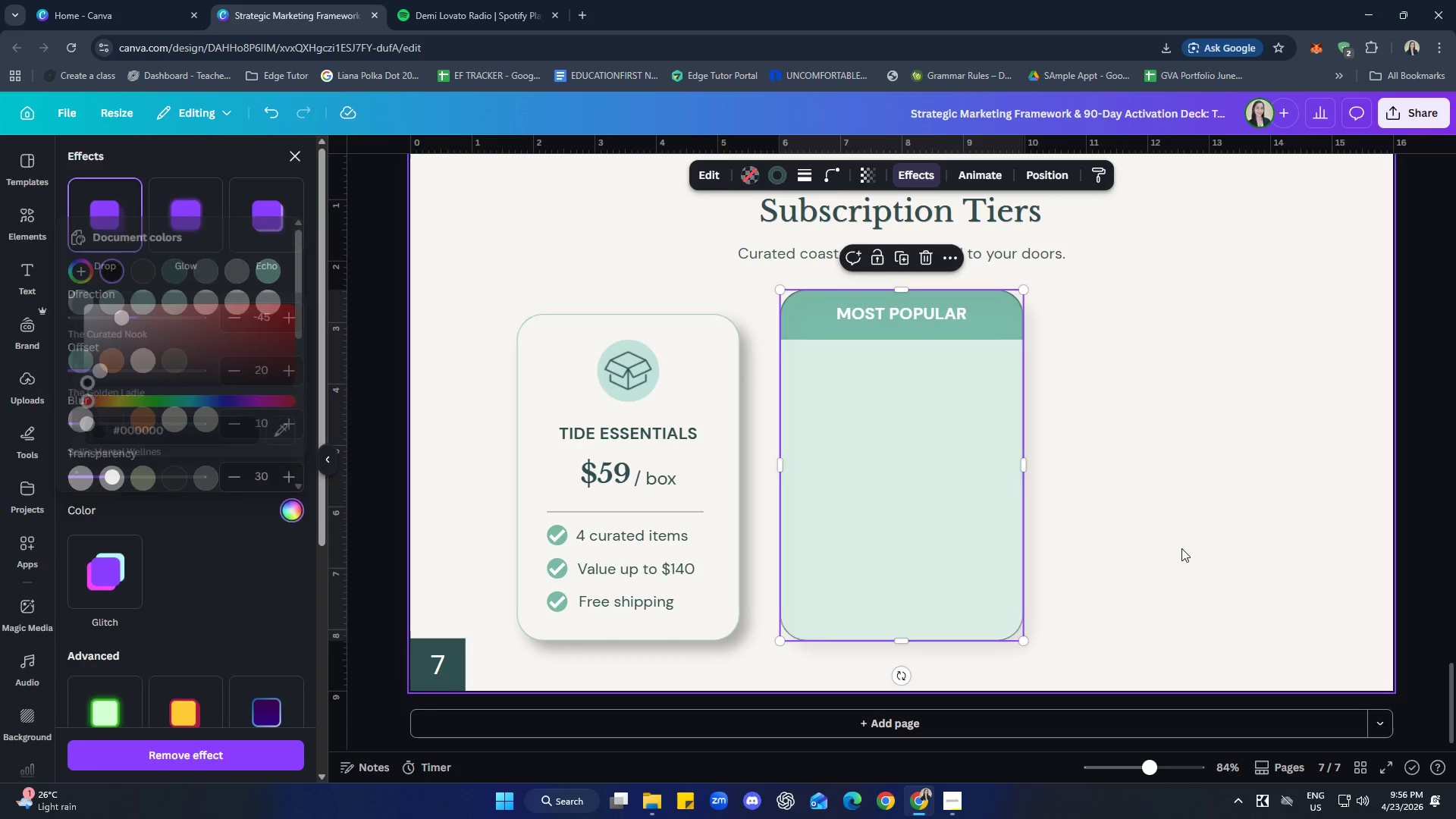 
double_click([1186, 540])
 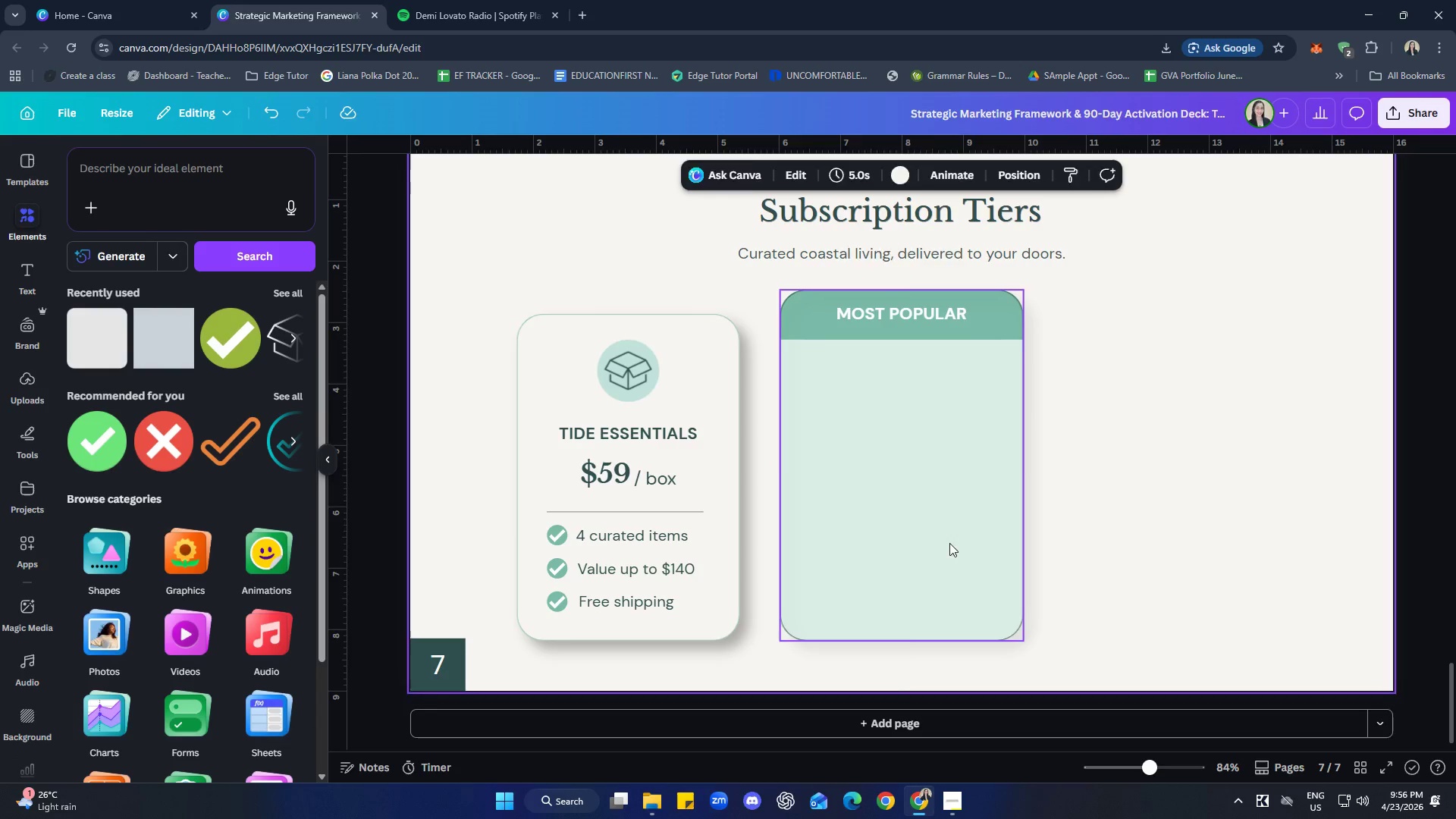 
wait(5.84)
 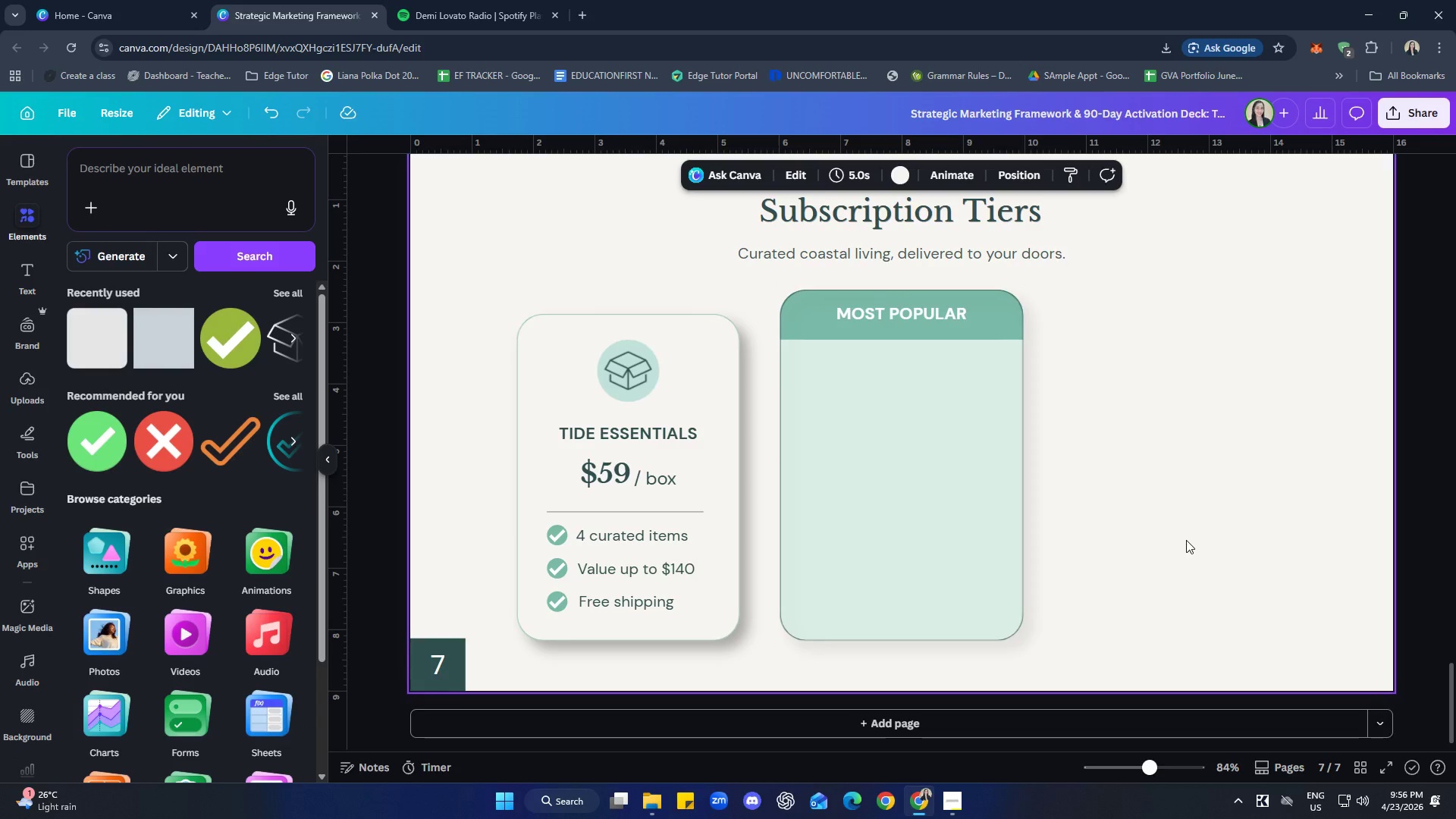 
left_click([917, 176])
 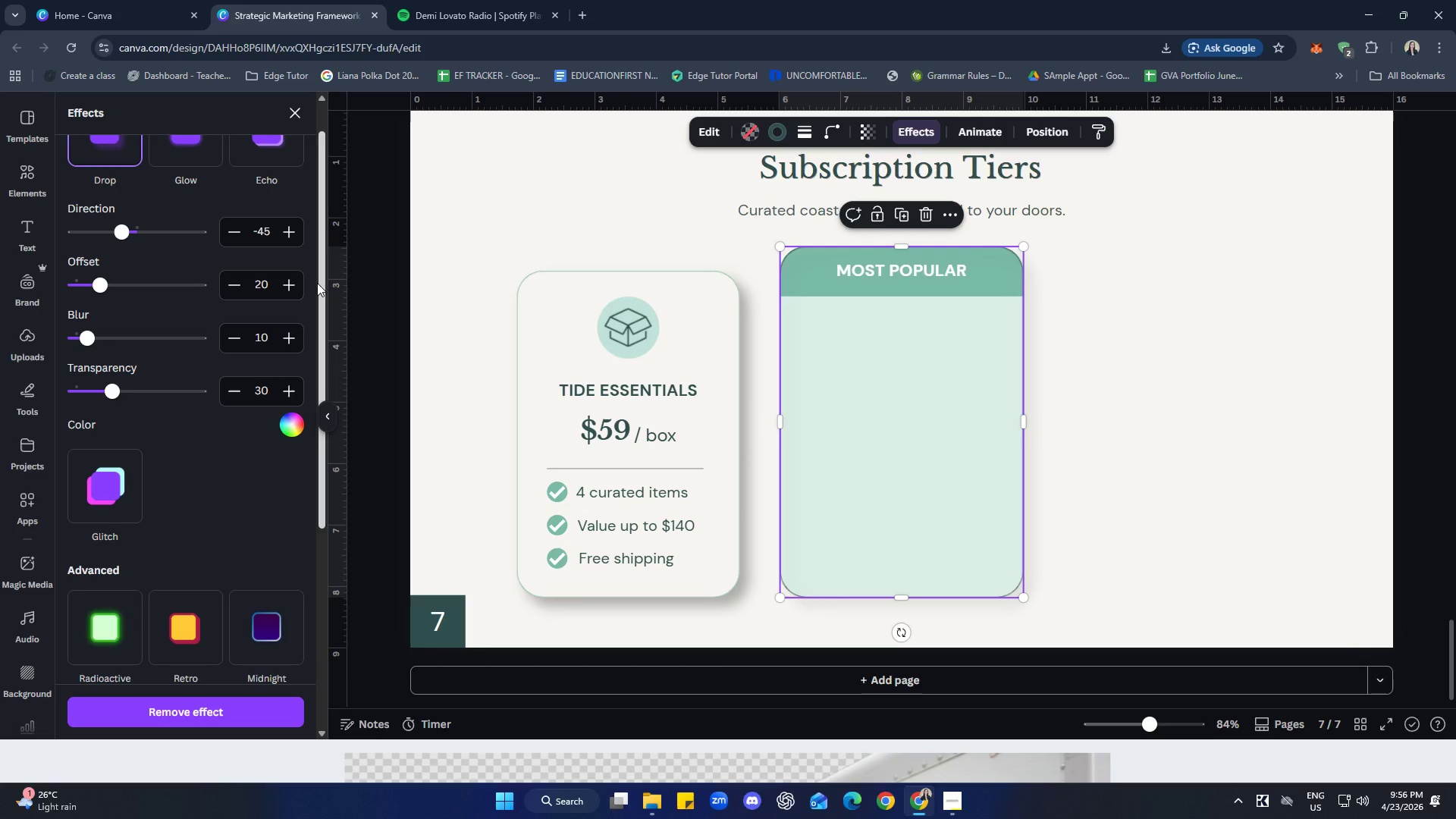 
left_click([137, 203])
 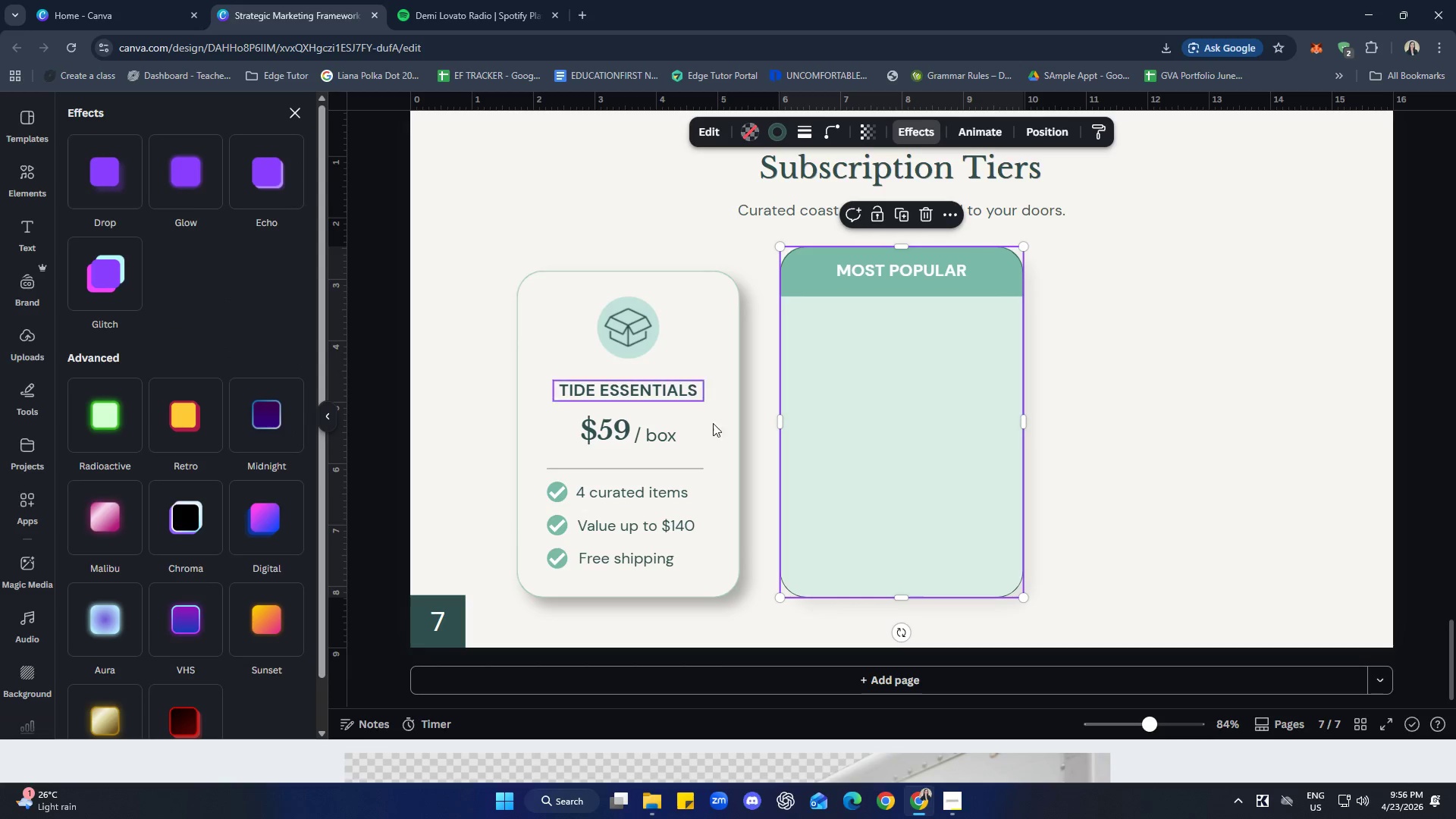 
scroll: coordinate [181, 359], scroll_direction: up, amount: 3.0
 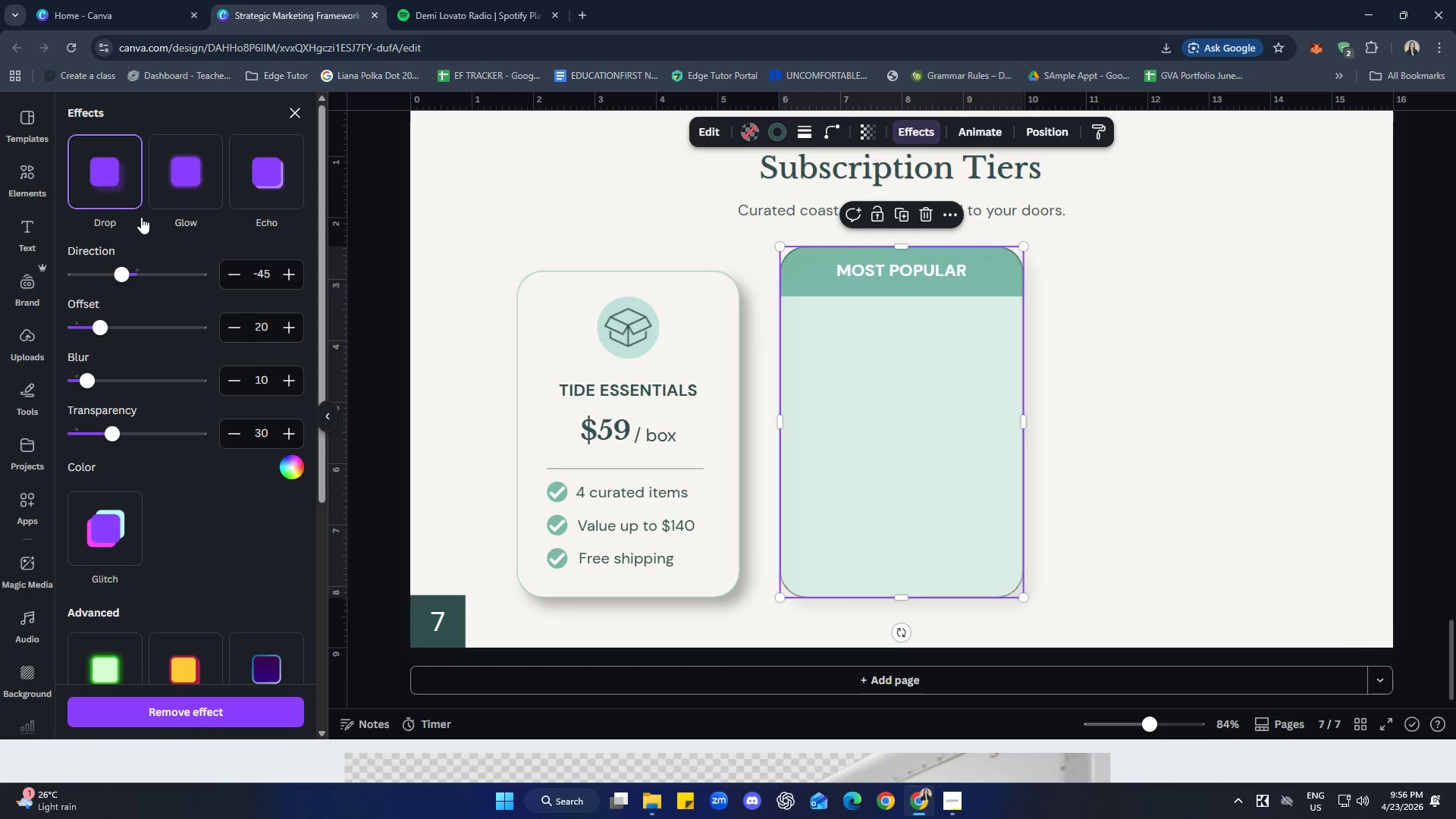 
left_click([1184, 492])
 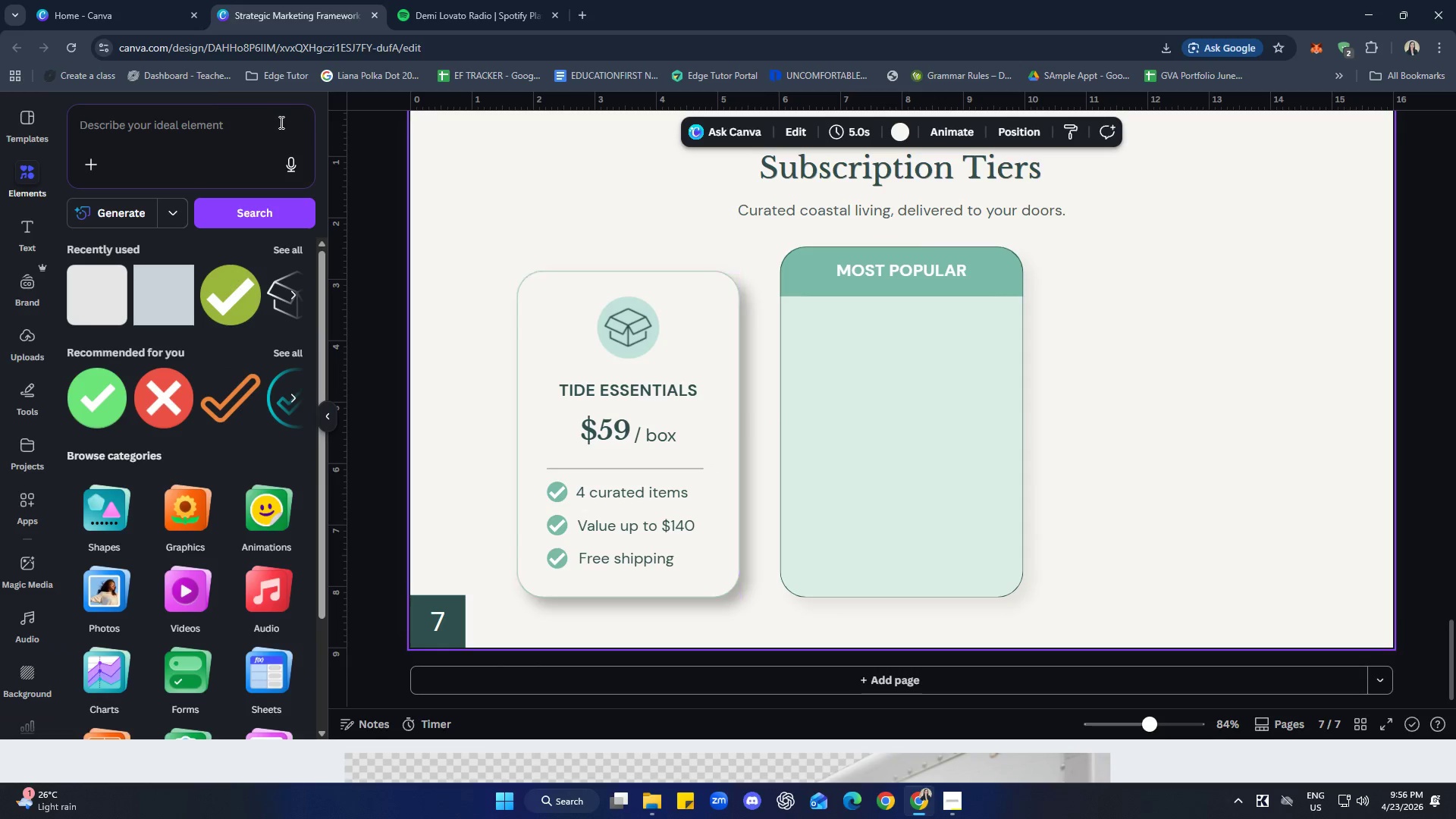 
left_click([74, 47])
 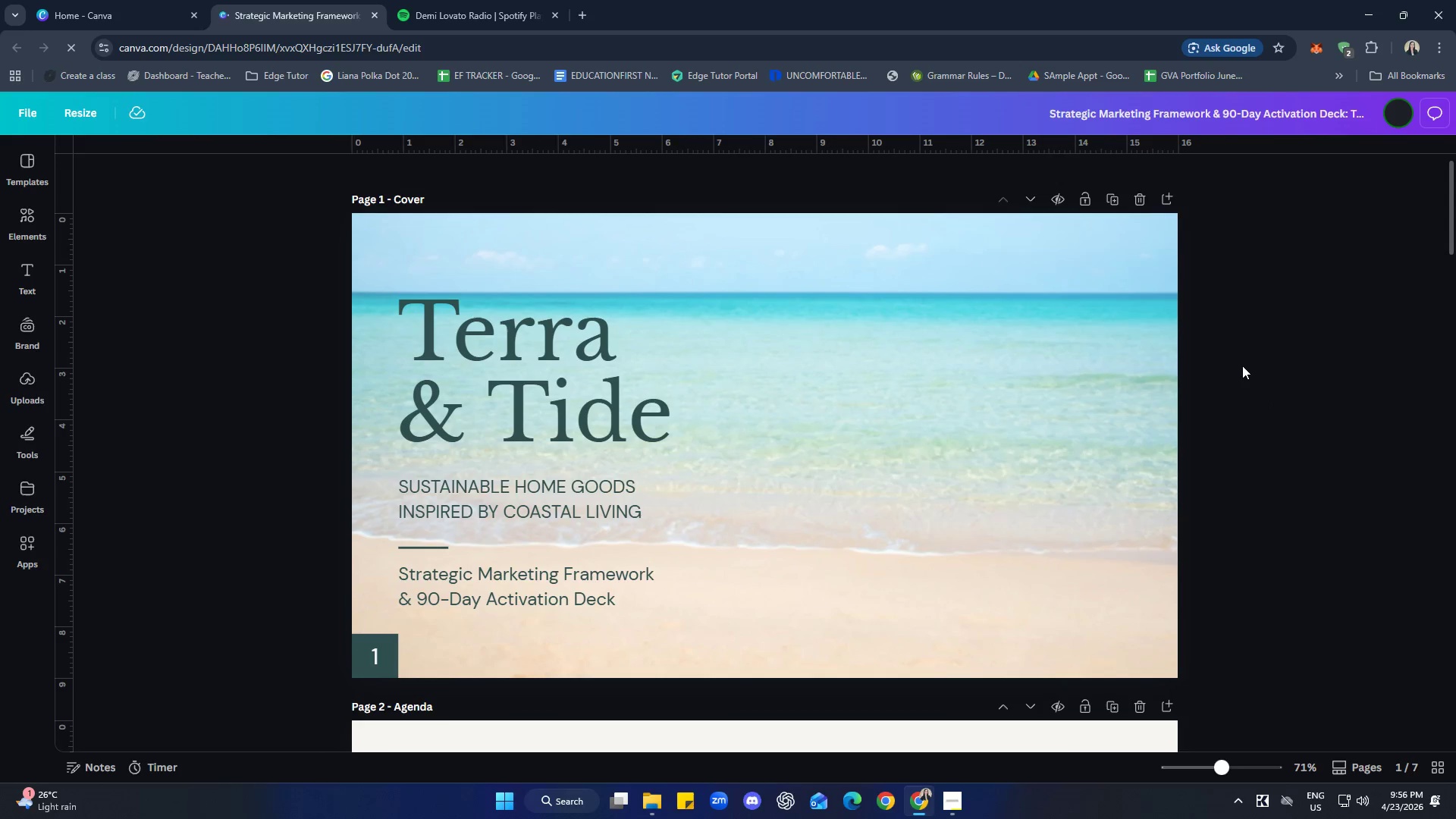 
scroll: coordinate [1327, 354], scroll_direction: down, amount: 43.0
 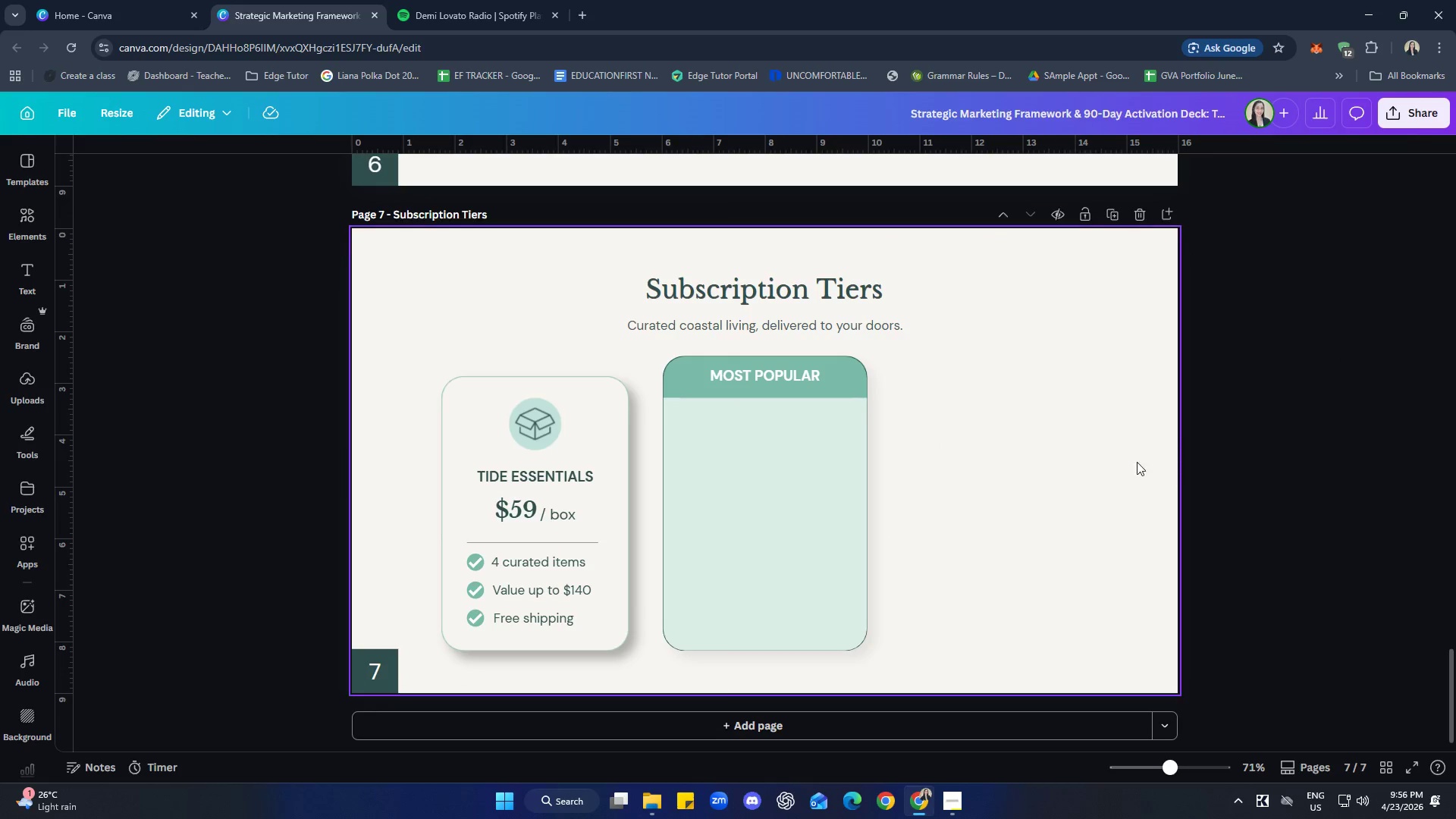 
hold_key(key=ControlLeft, duration=0.66)
scroll: coordinate [1122, 521], scroll_direction: up, amount: 1.0
 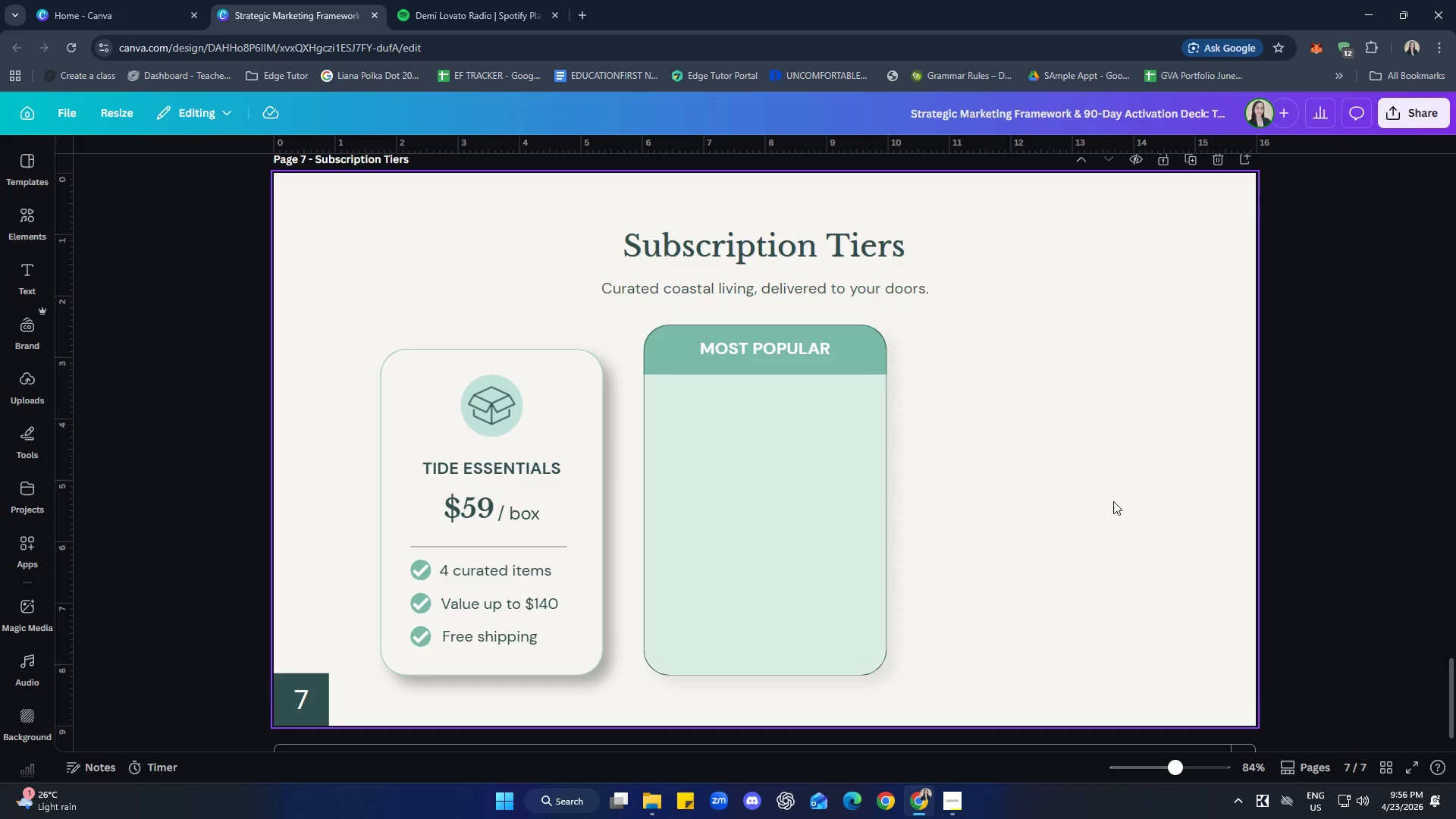 
left_click([1101, 512])
 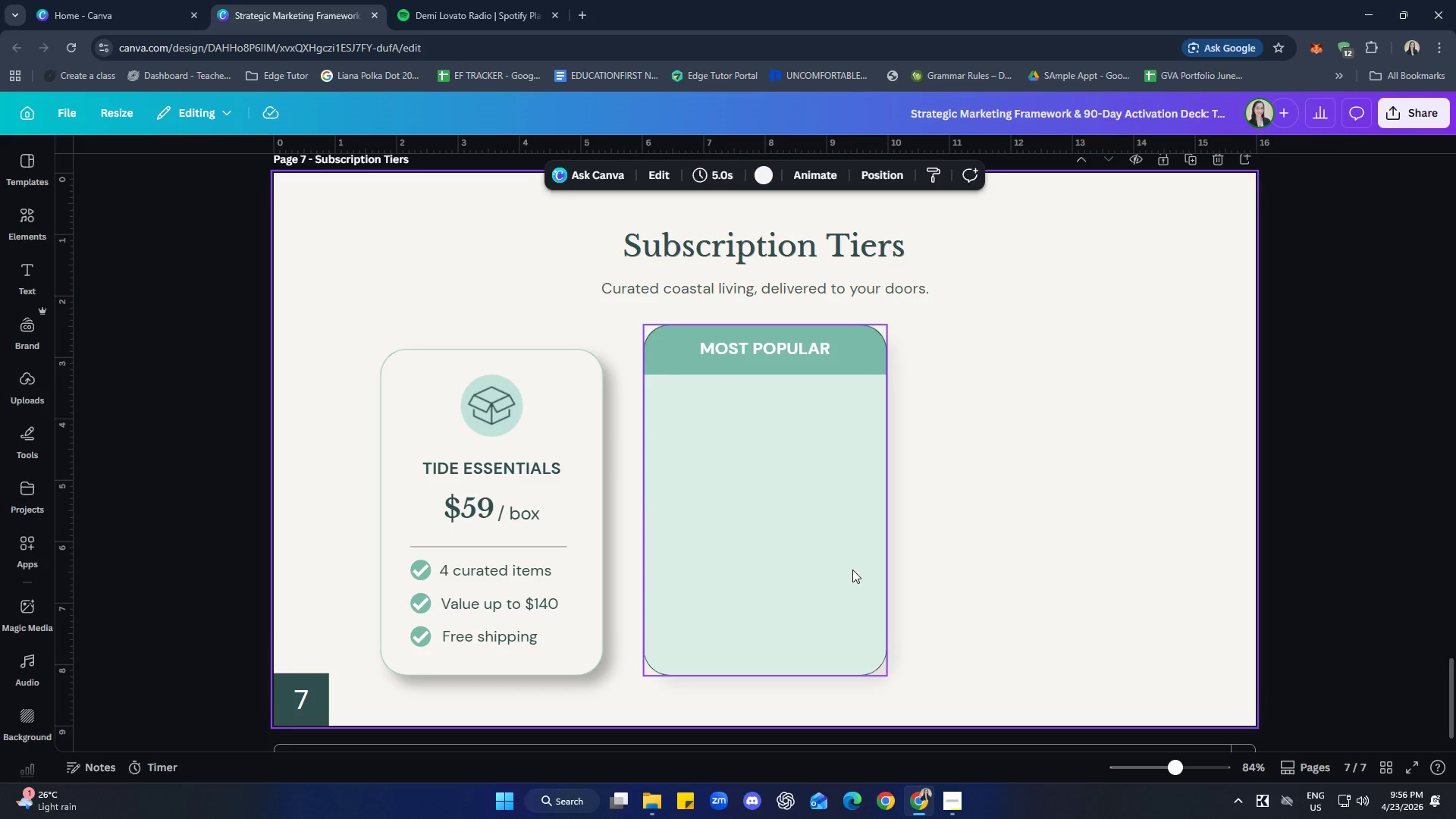 
left_click_drag(start_coordinate=[852, 570], to_coordinate=[1169, 574])
 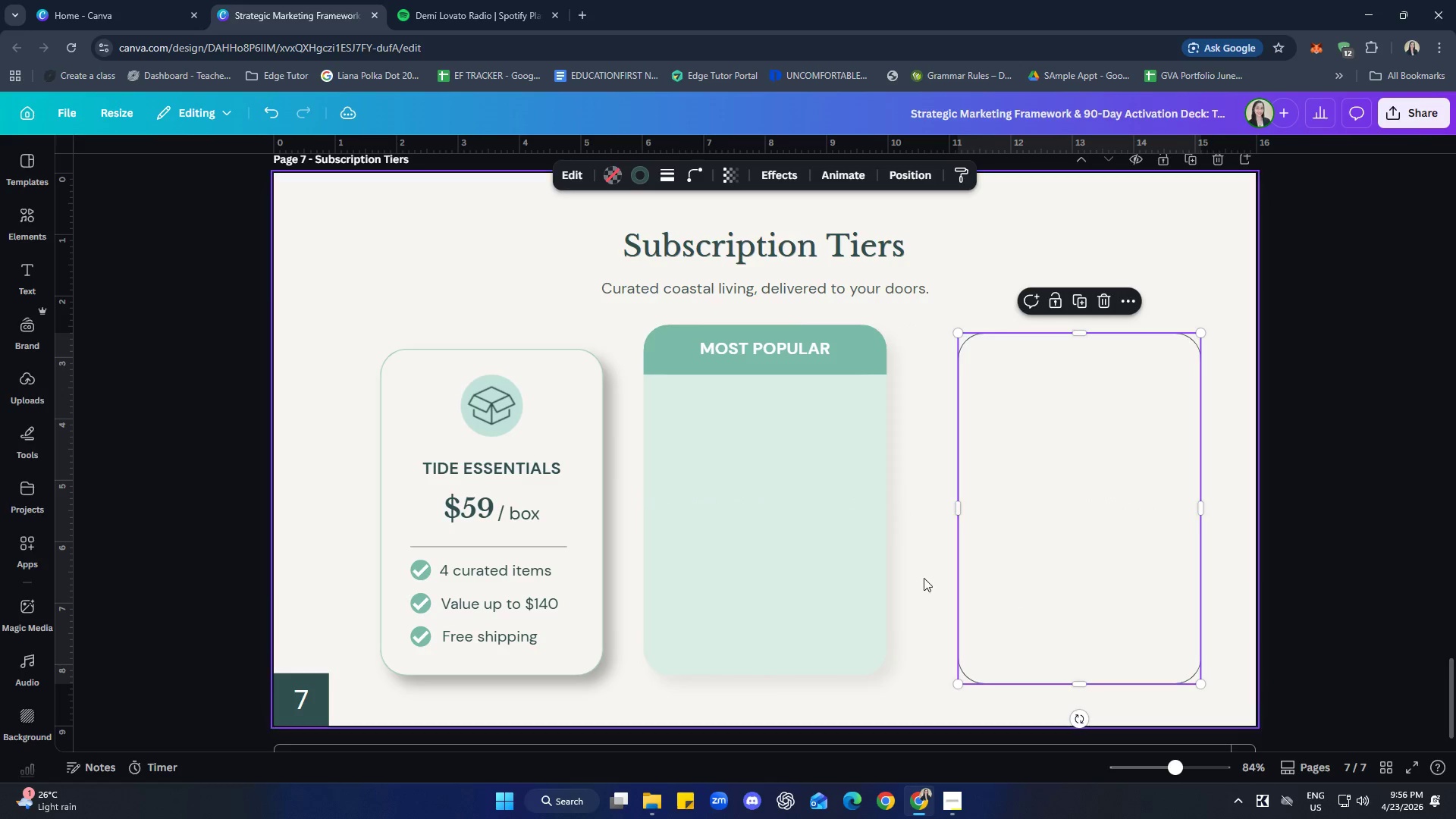 
left_click([853, 569])
 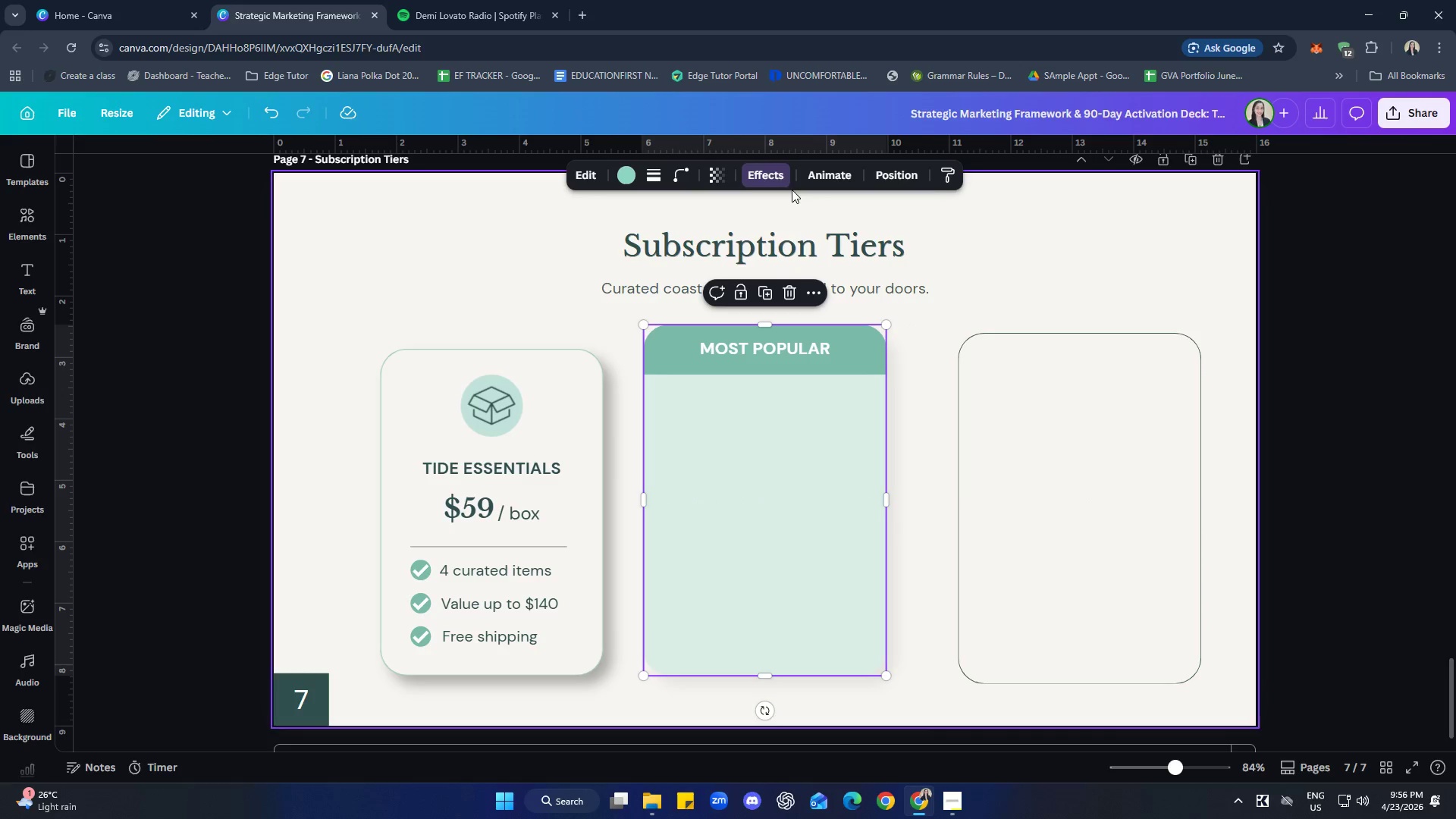 
left_click([762, 168])
 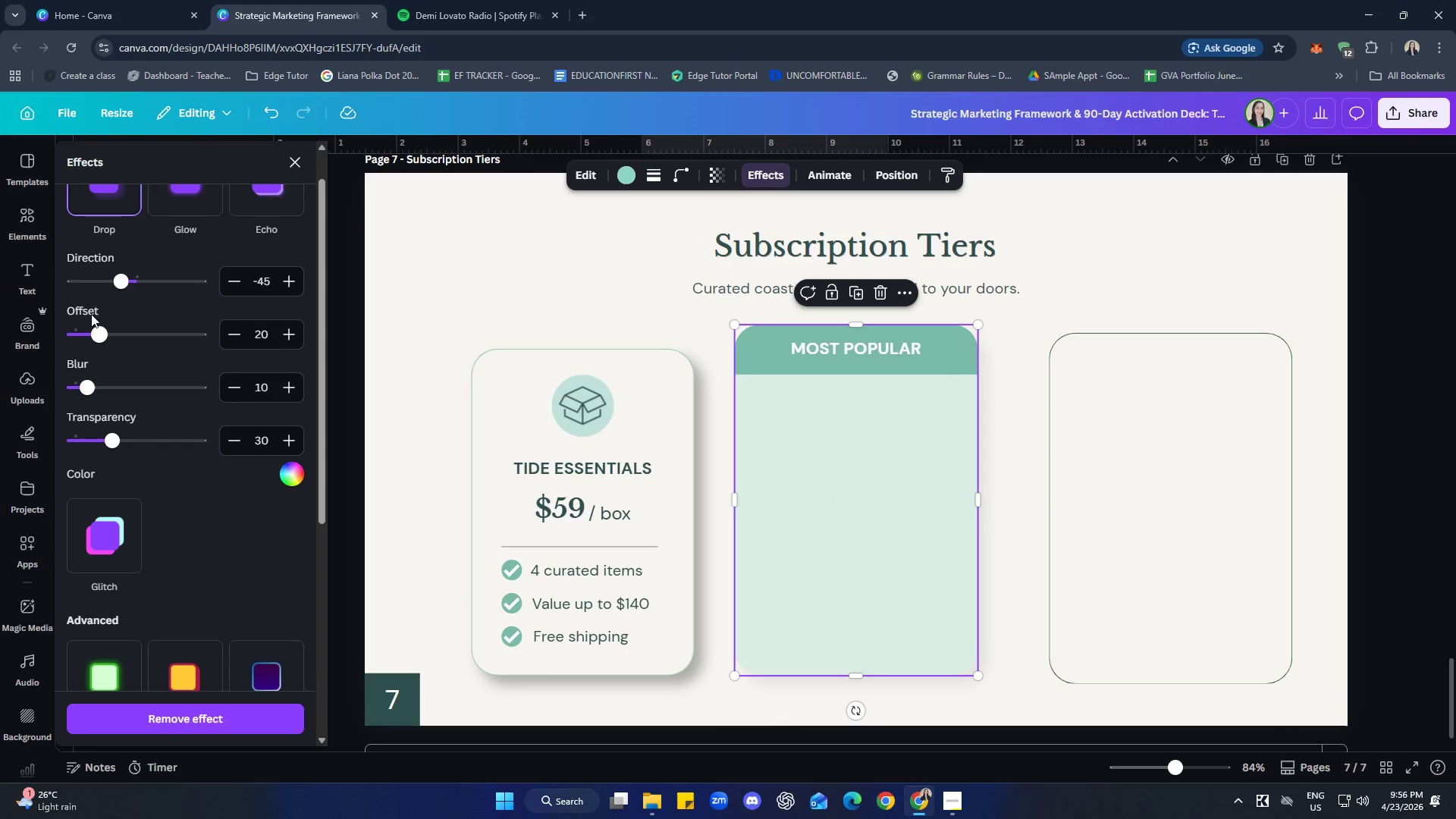 
left_click([99, 199])
 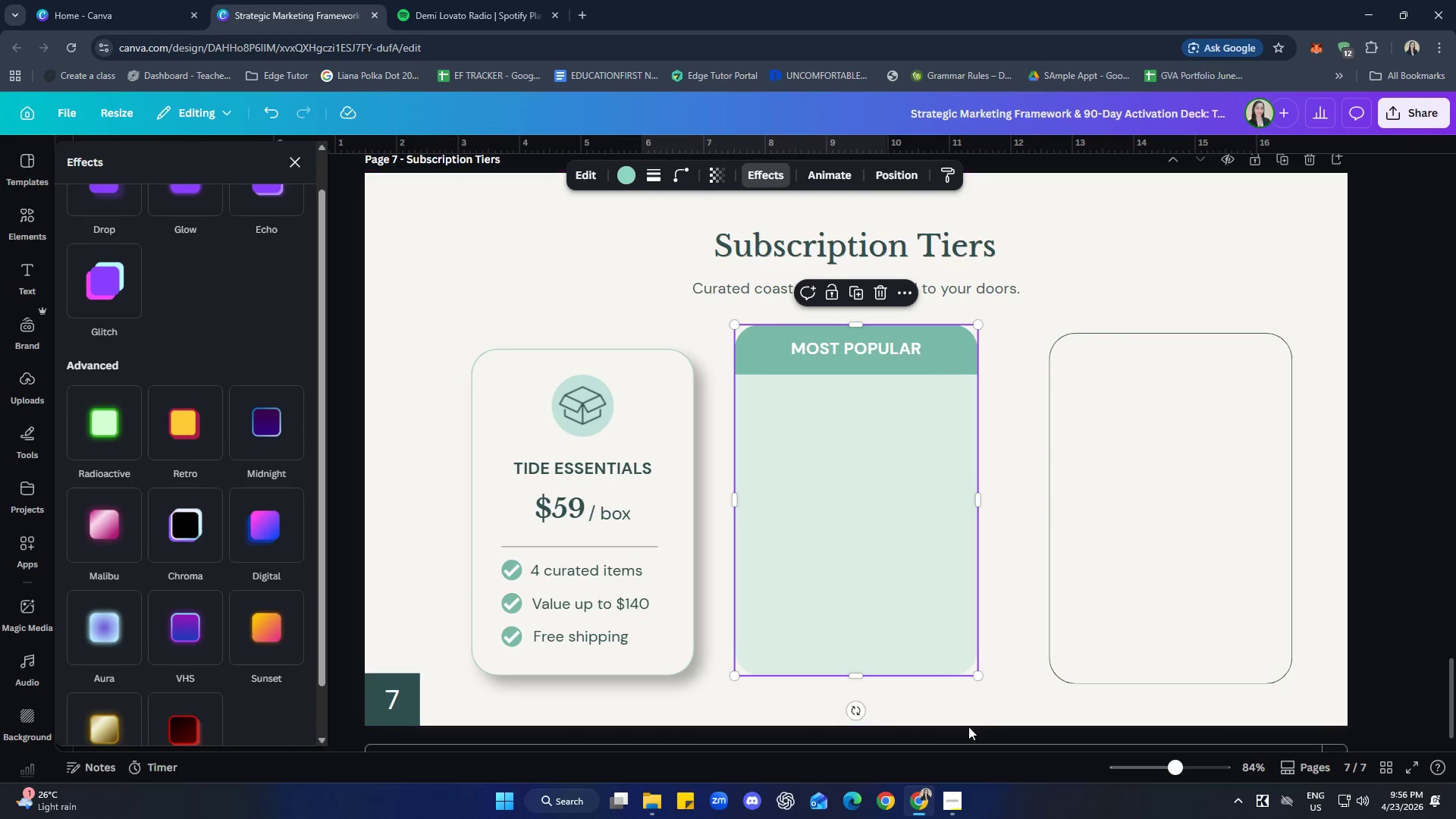 
left_click([974, 699])
 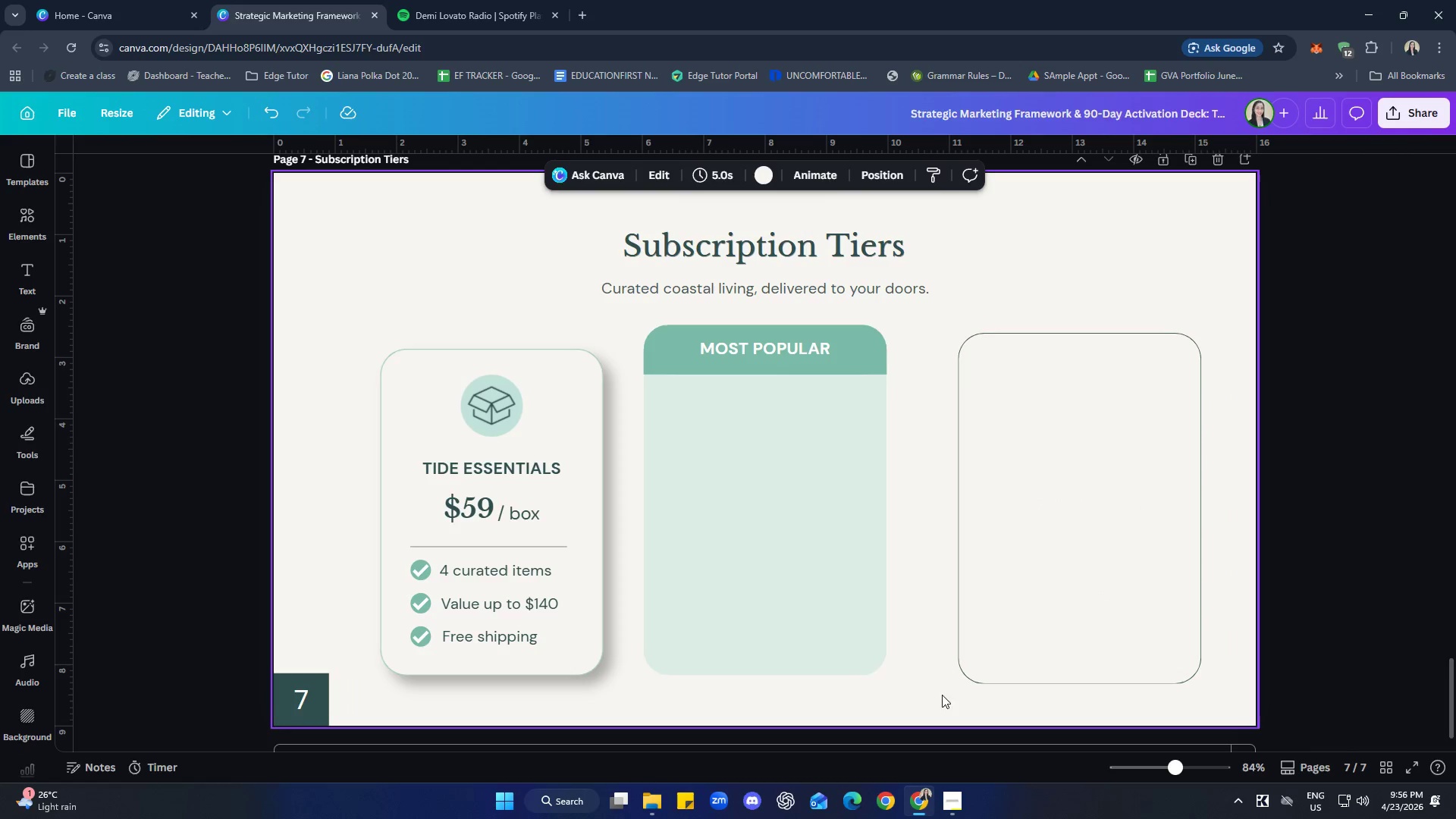 
left_click([818, 620])
 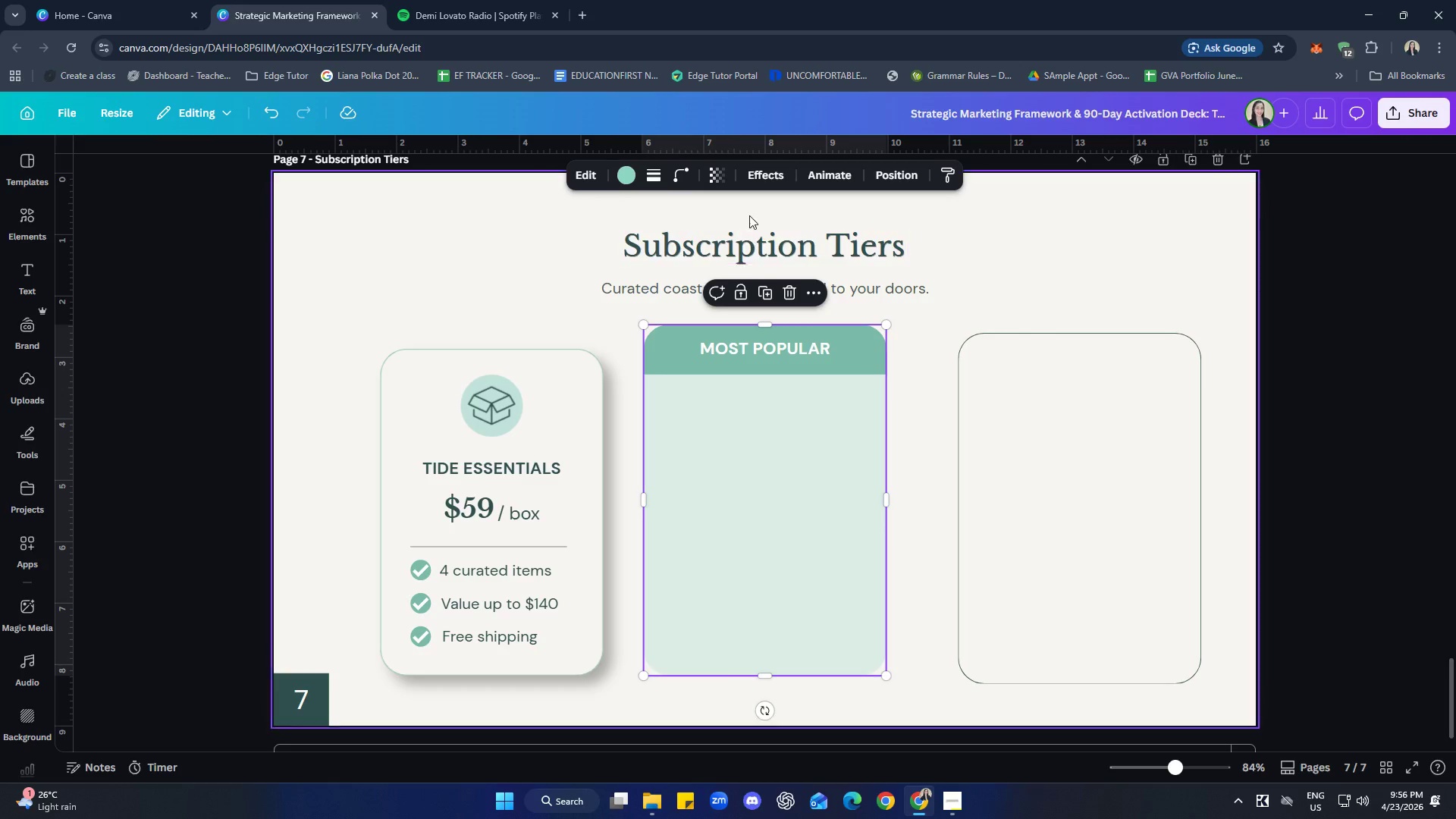 
left_click([764, 176])
 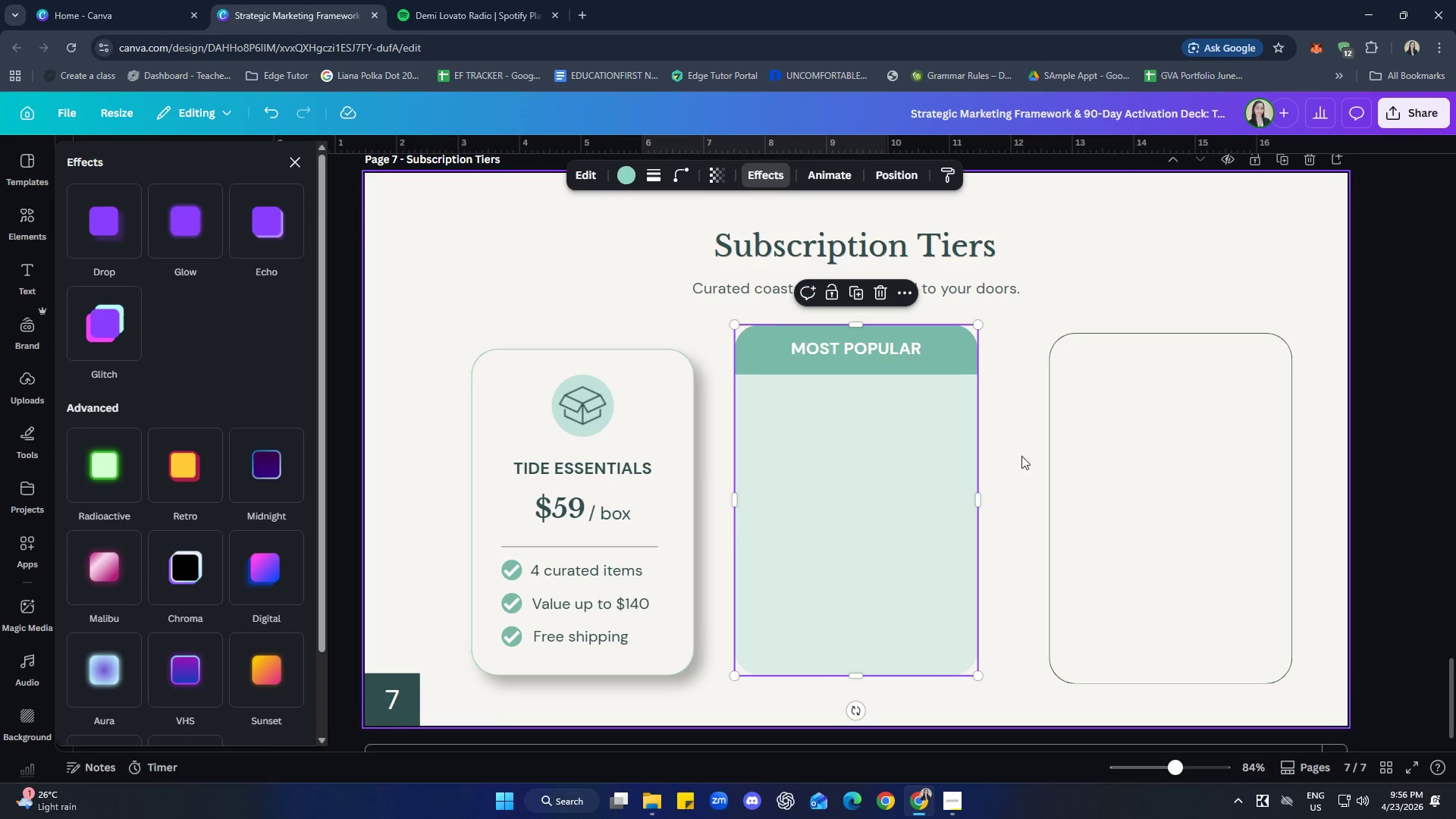 
left_click([1013, 485])
 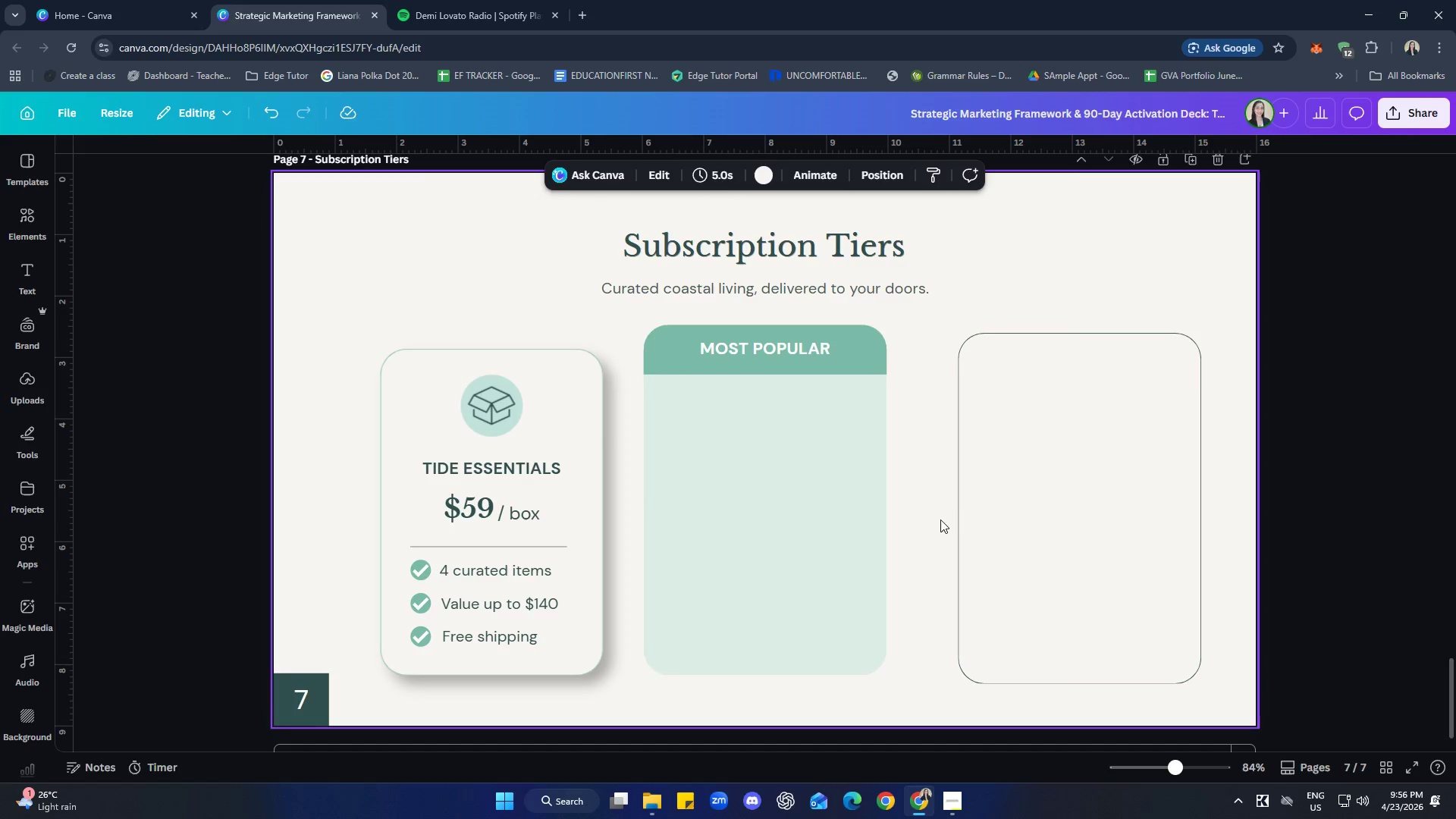 
left_click([827, 500])
 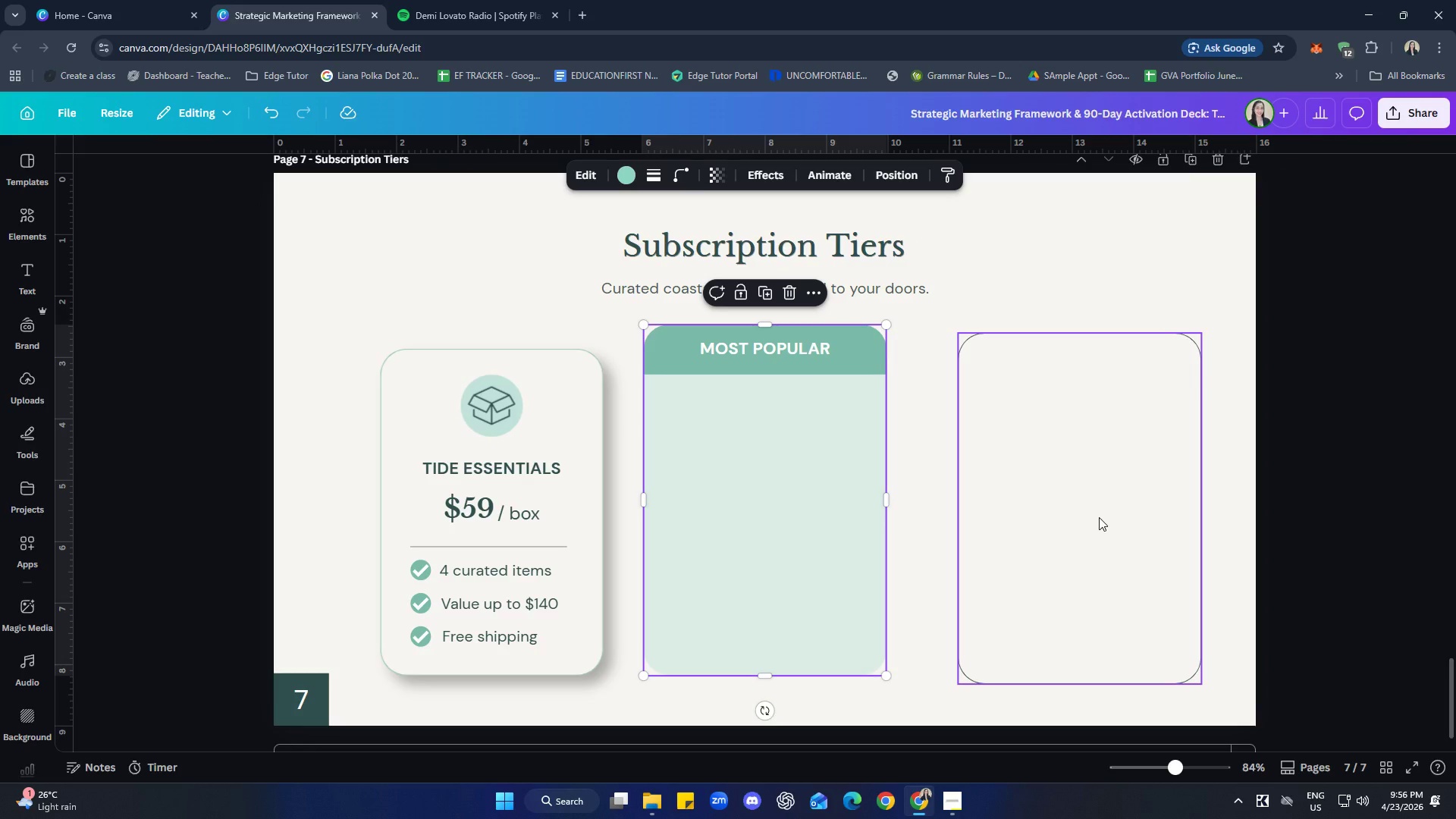 
left_click_drag(start_coordinate=[1099, 516], to_coordinate=[786, 512])
 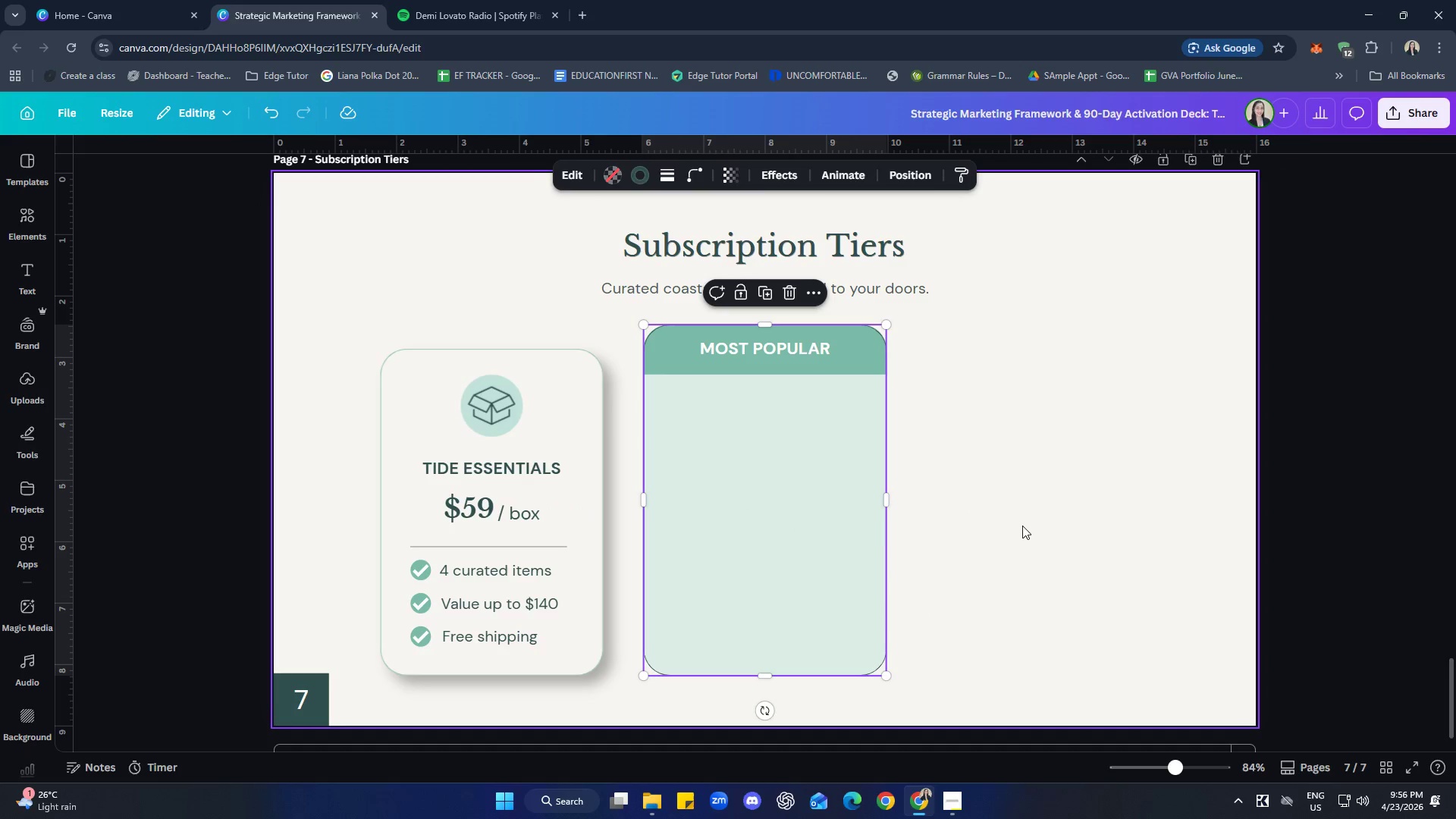 
left_click([1027, 526])
 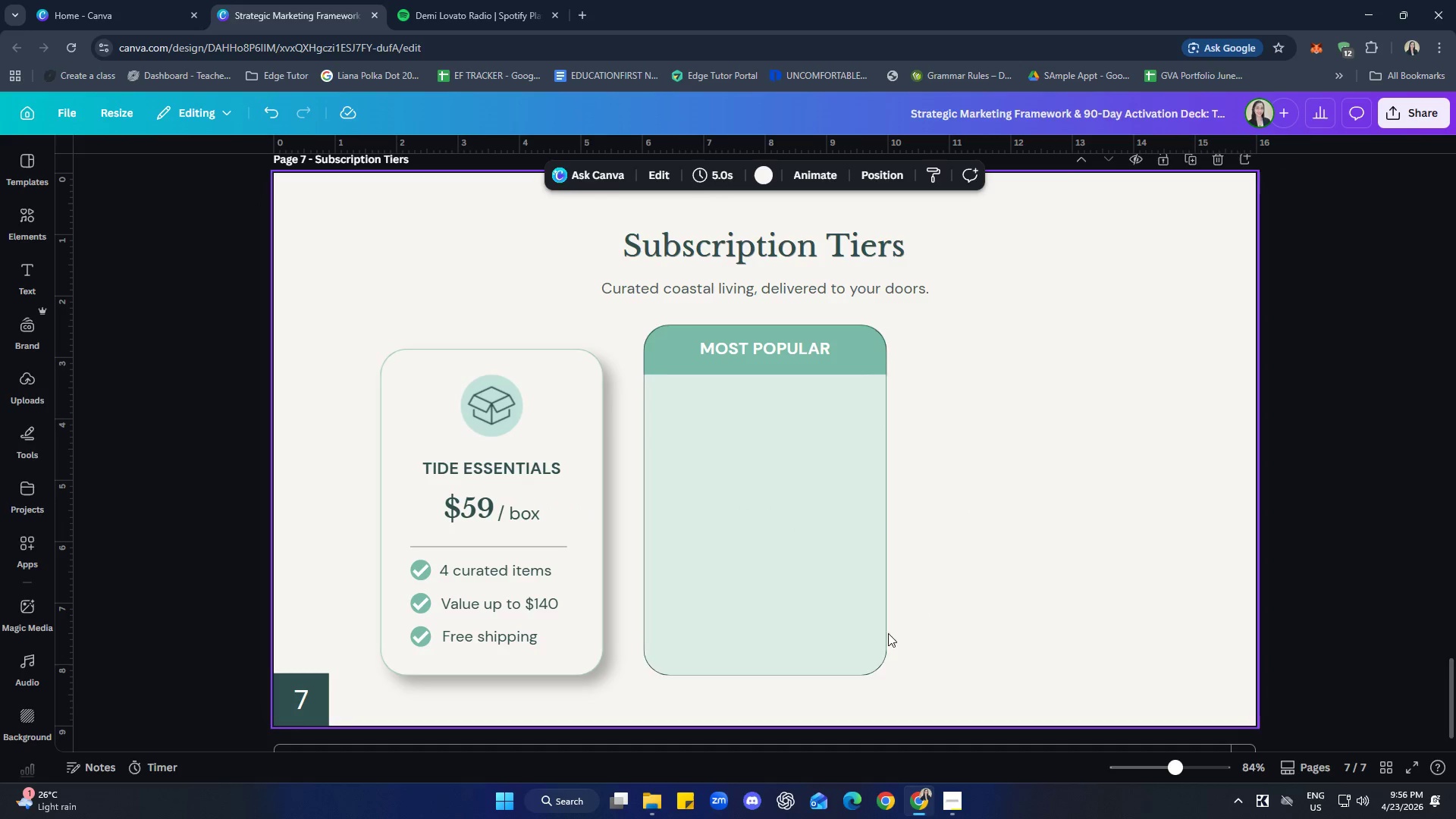 
left_click([880, 630])
 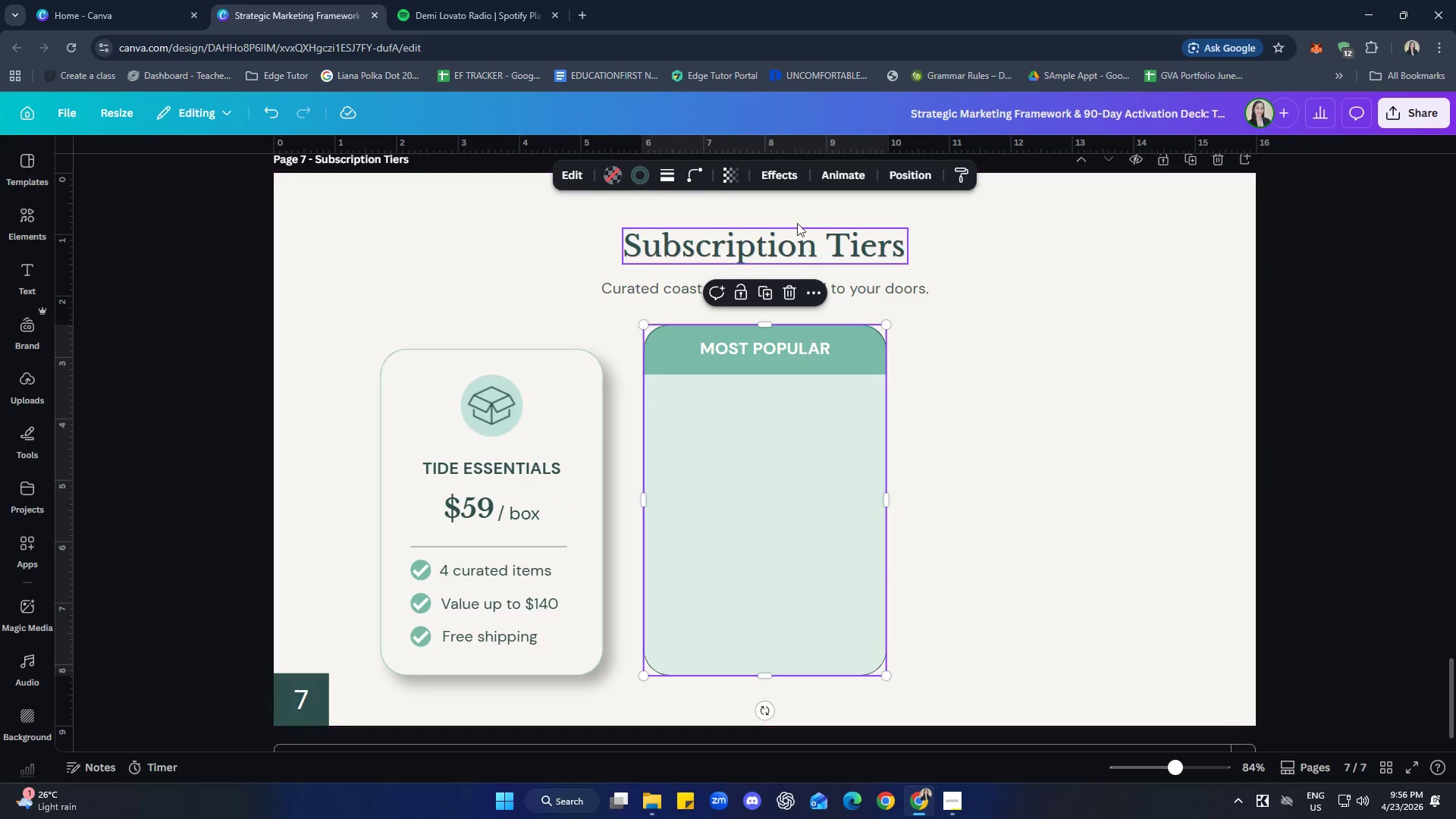 
left_click([780, 178])
 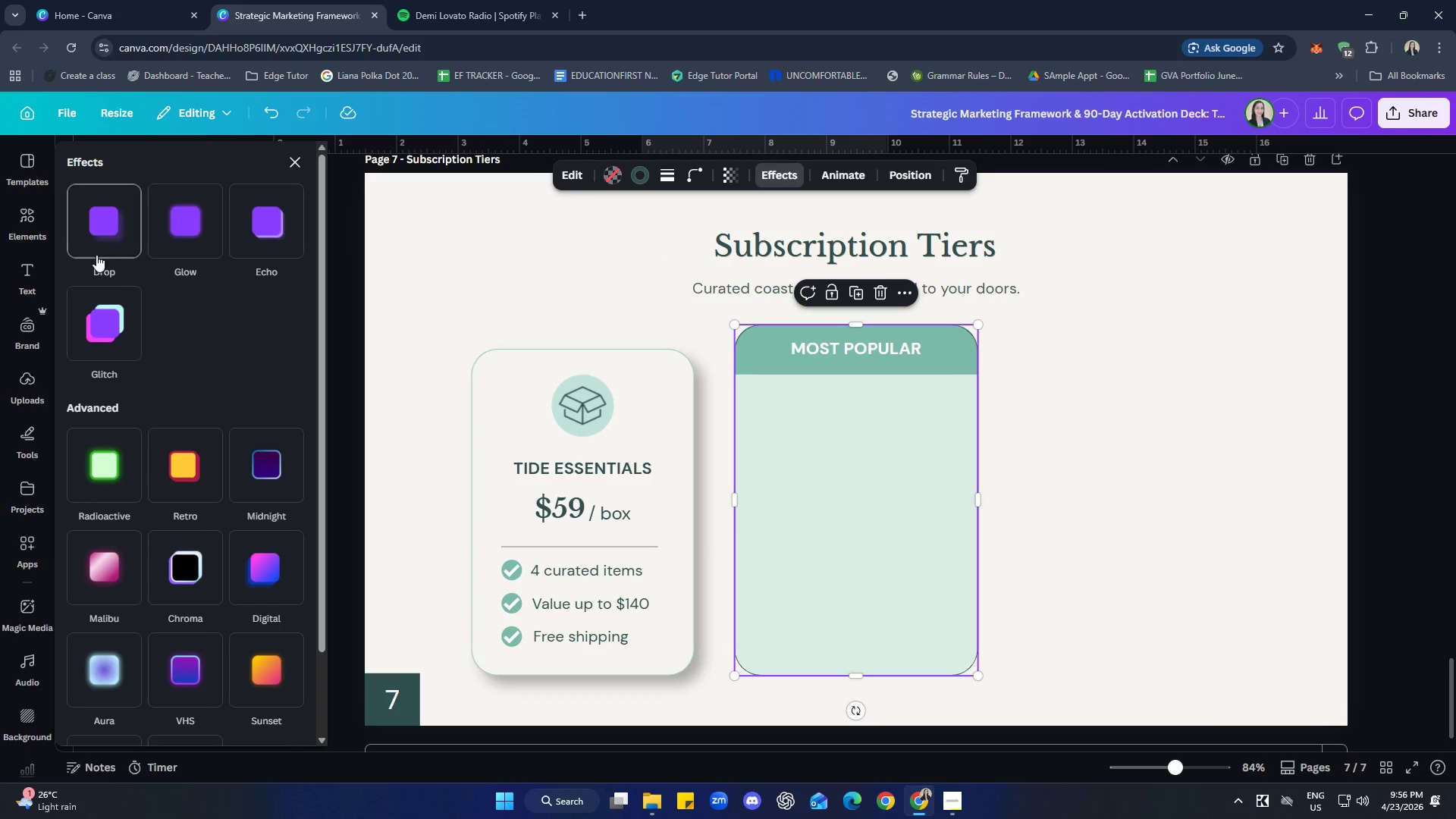 
left_click([99, 228])
 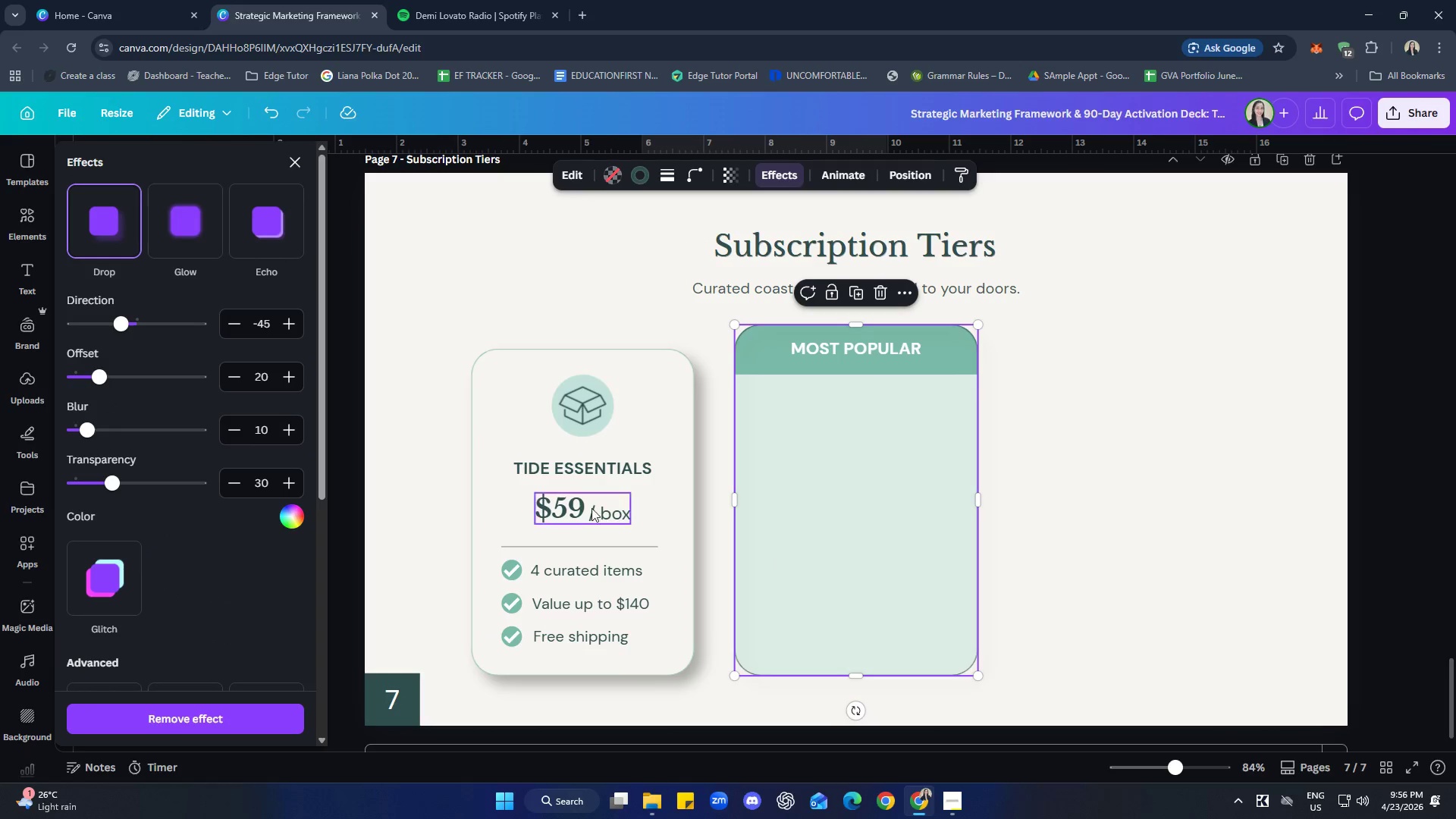 
left_click([99, 230])
 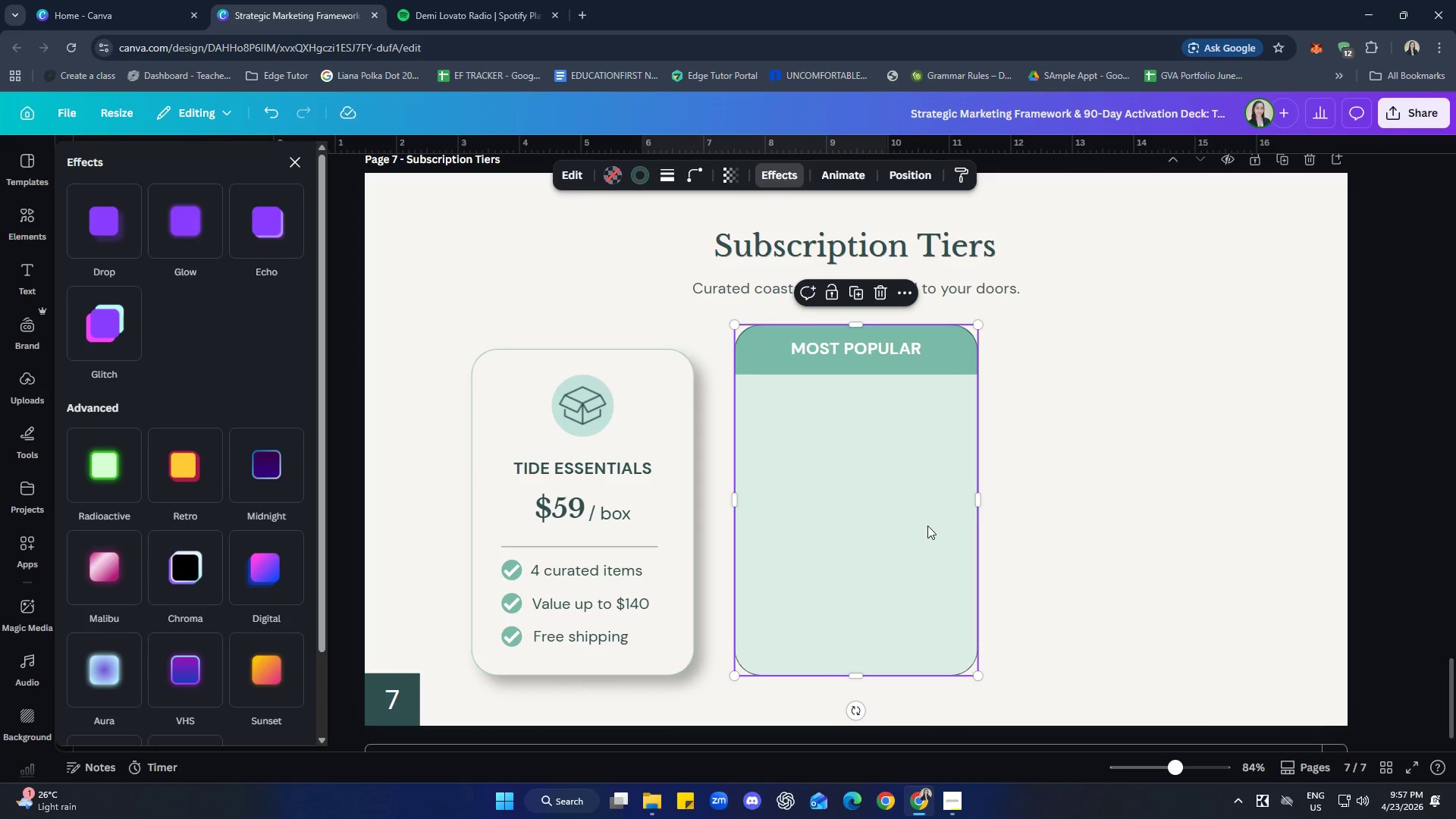 
left_click_drag(start_coordinate=[915, 510], to_coordinate=[1104, 522])
 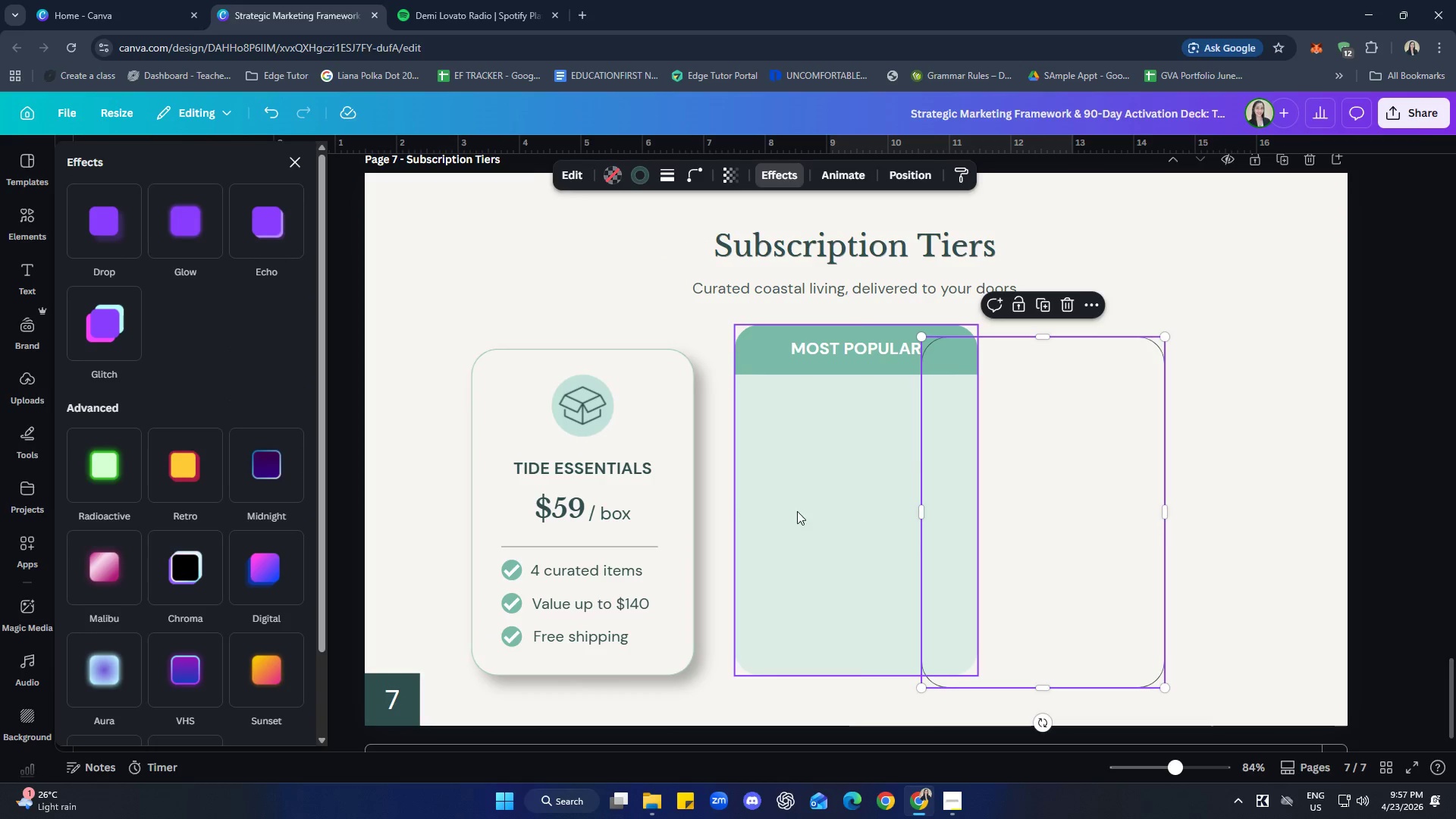 
left_click([797, 511])
 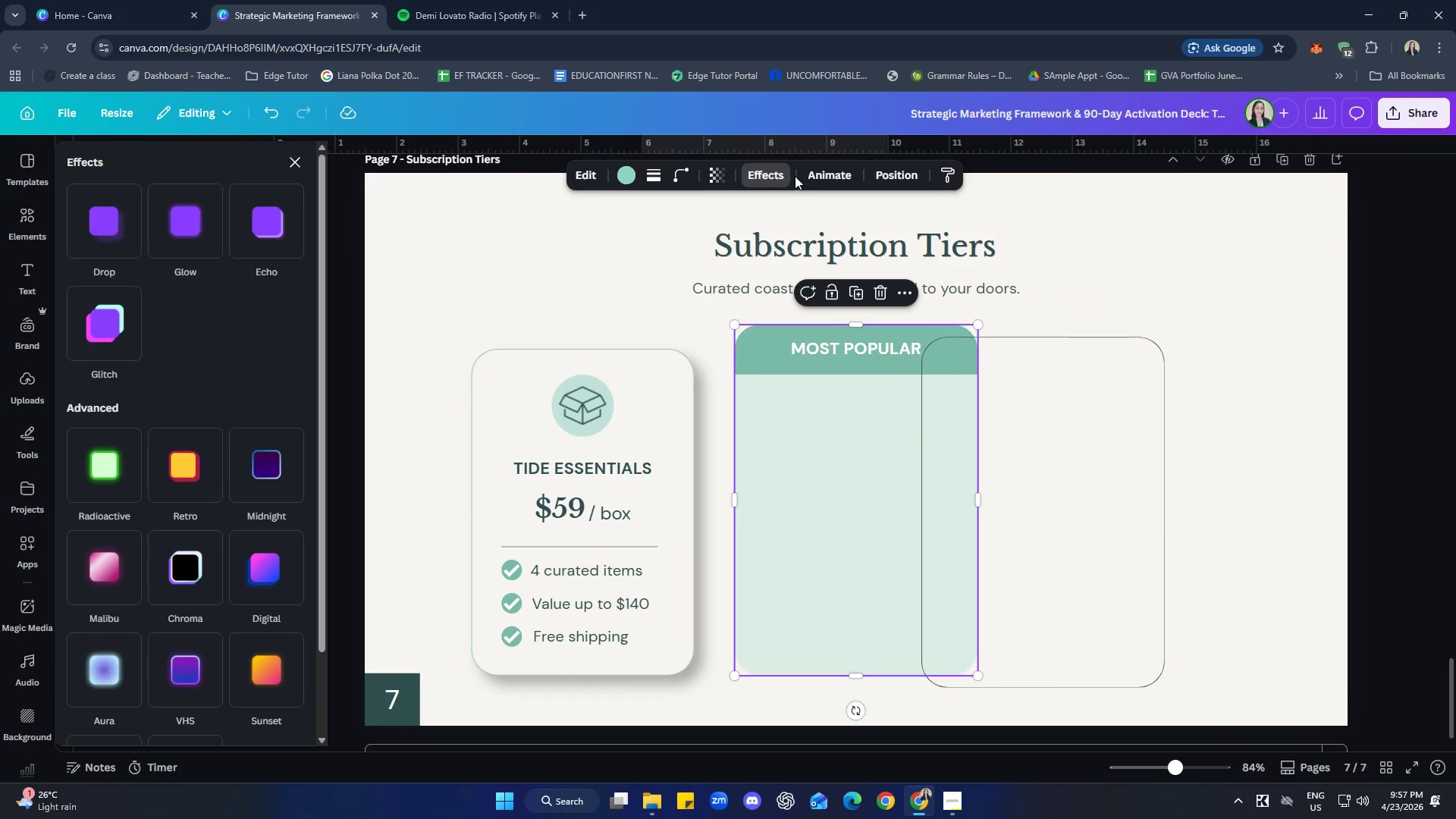 
left_click([753, 174])
 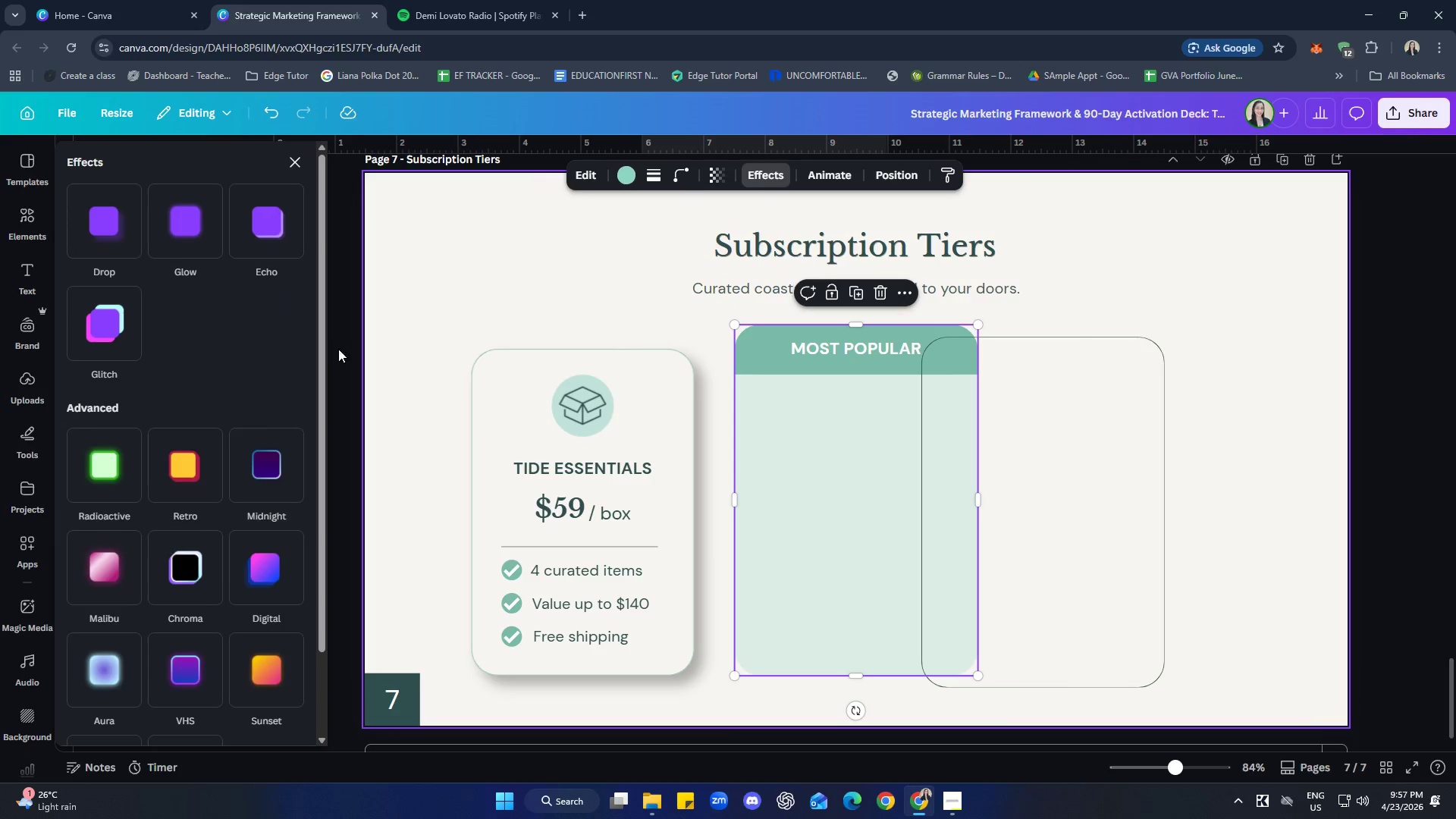 
left_click([110, 234])
 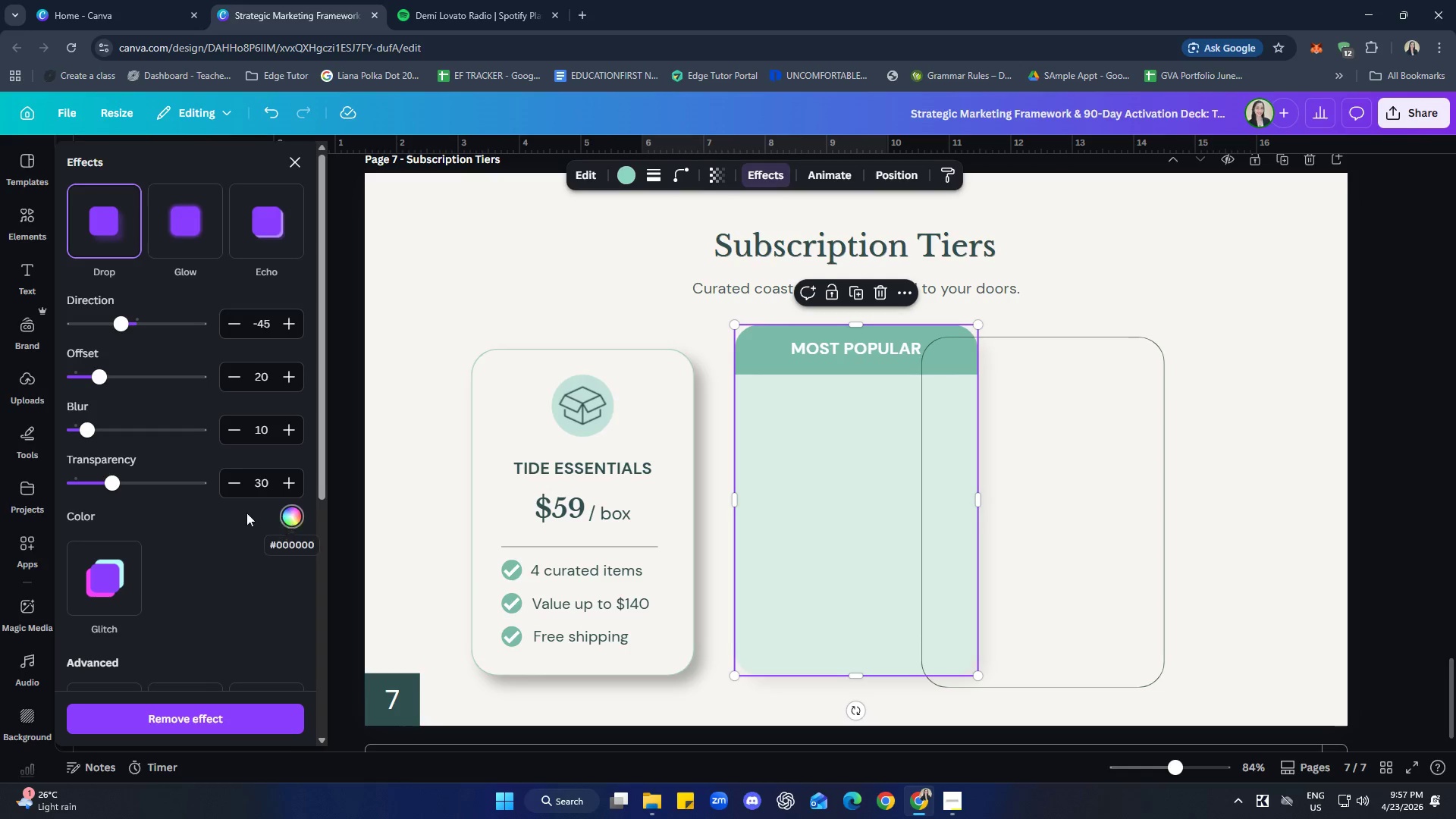 
left_click_drag(start_coordinate=[119, 480], to_coordinate=[235, 472])
 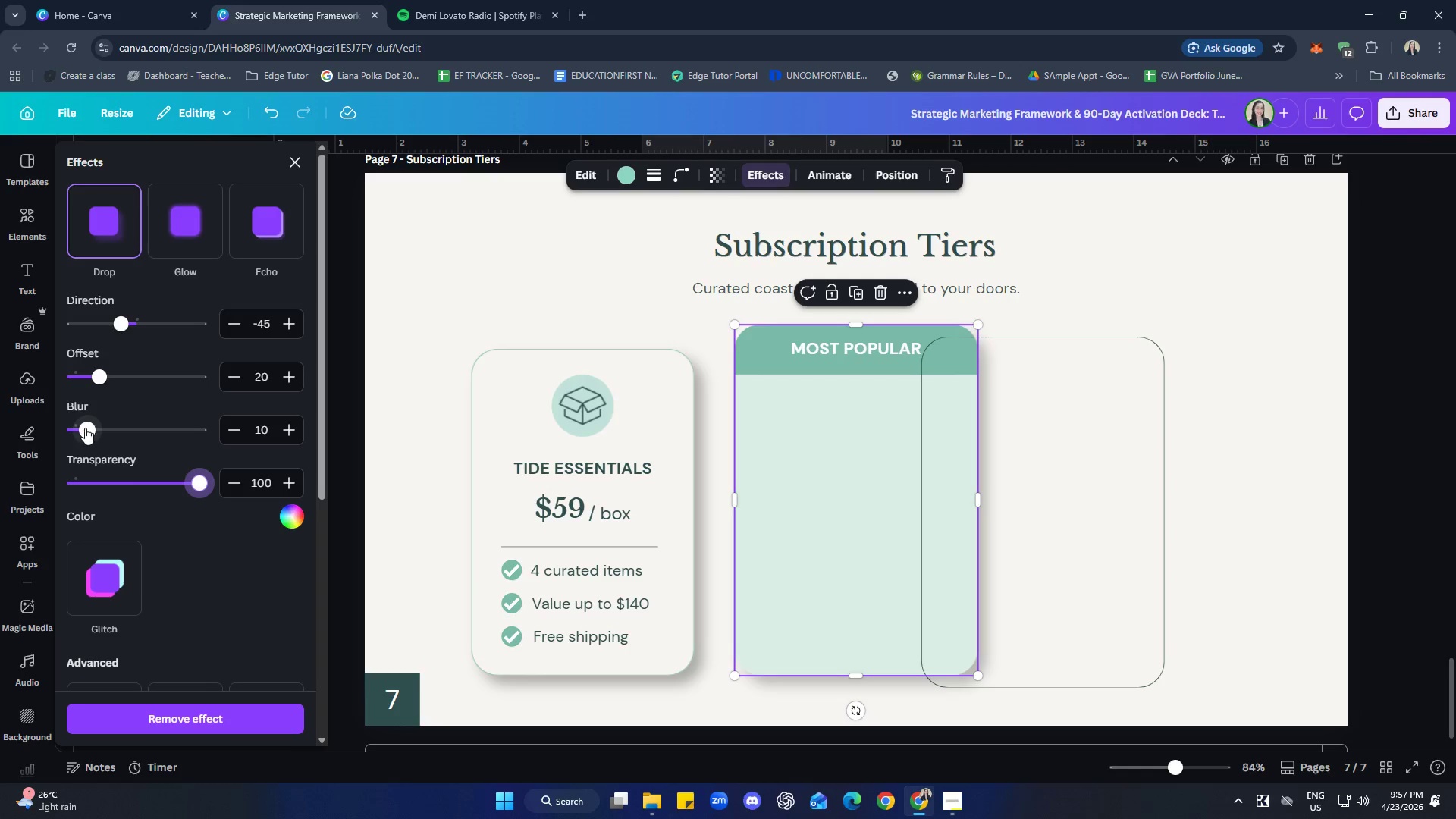 
left_click_drag(start_coordinate=[86, 427], to_coordinate=[80, 436])
 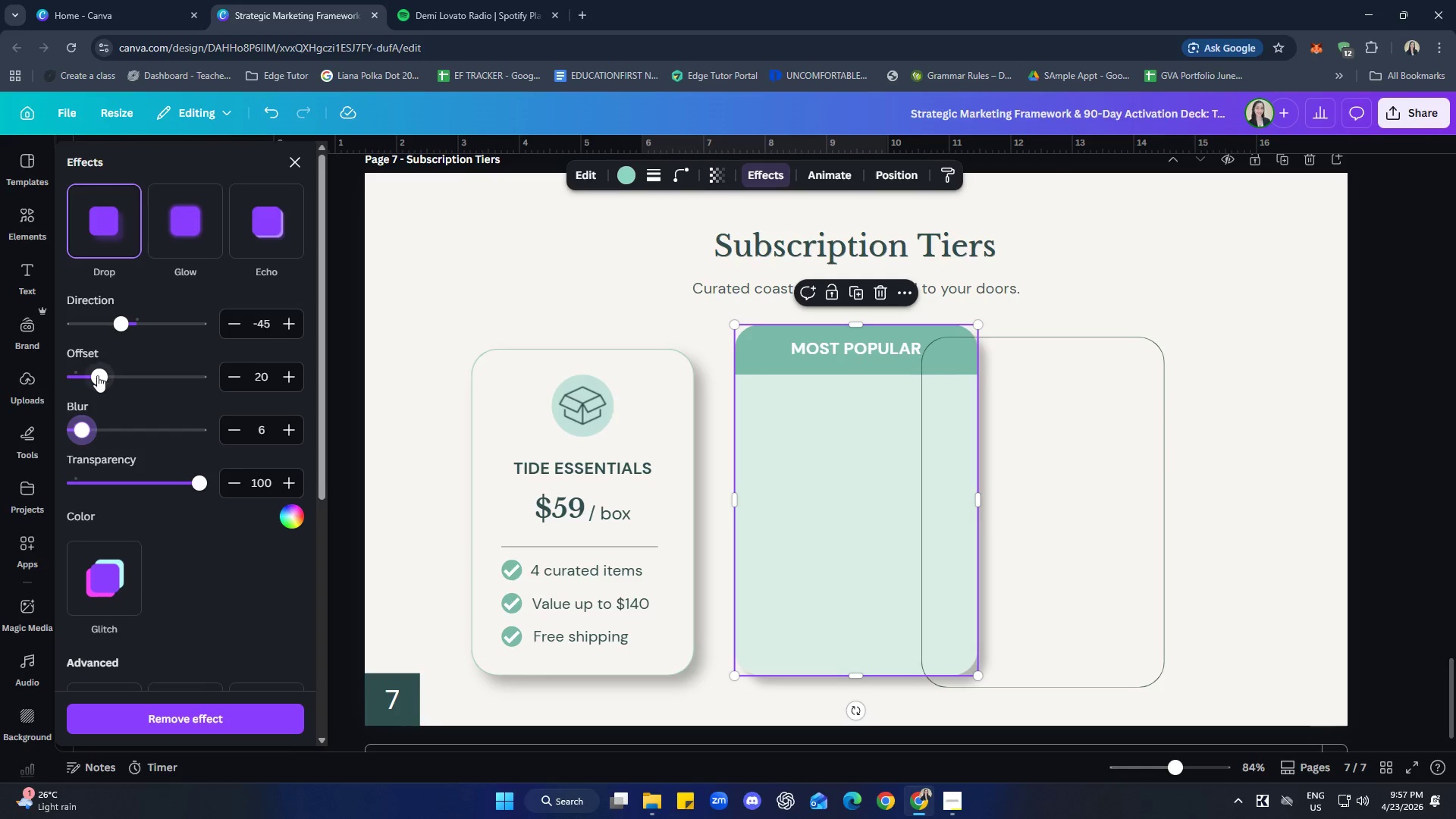 
left_click_drag(start_coordinate=[100, 371], to_coordinate=[101, 375])
 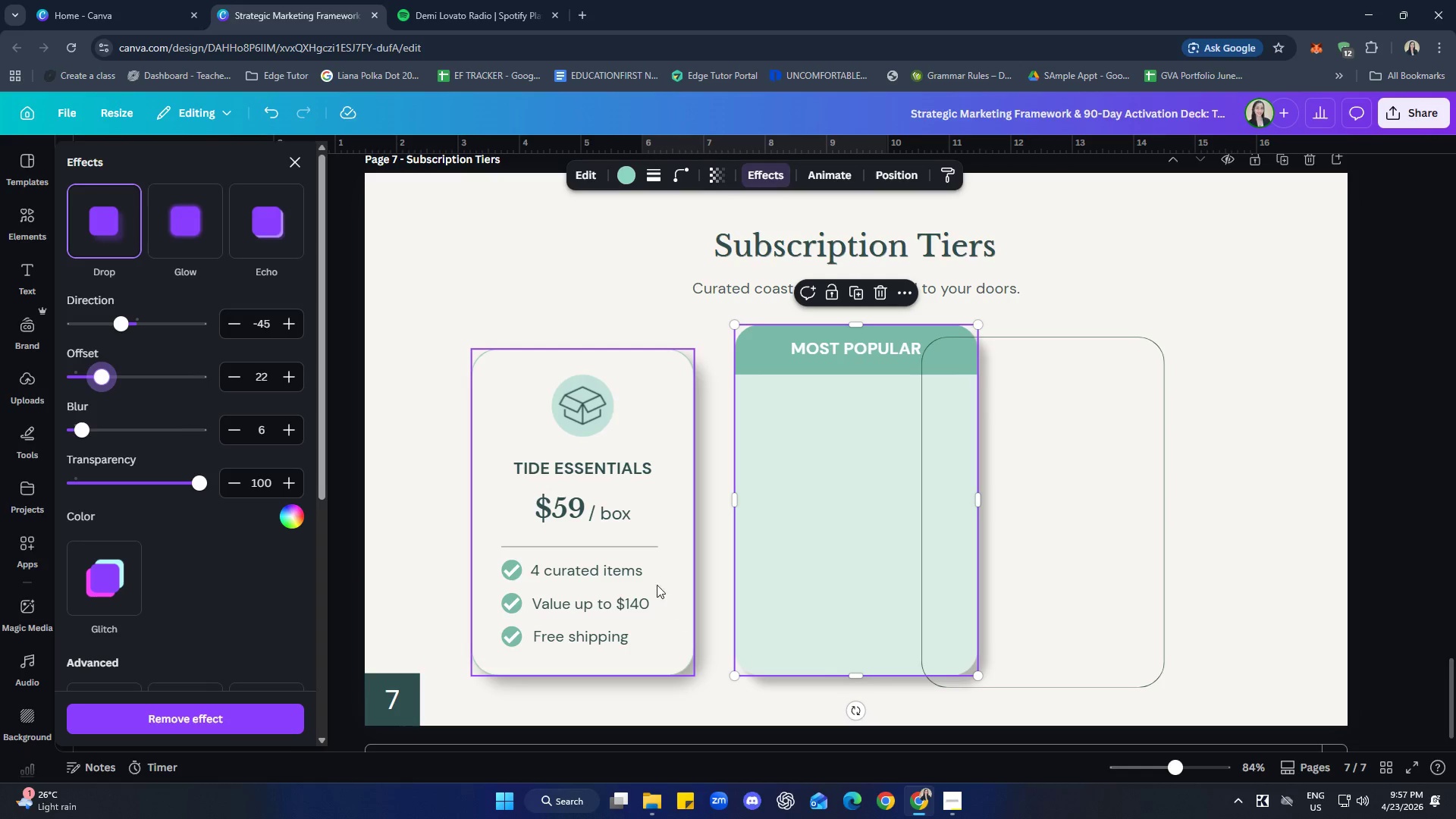 
left_click([688, 563])
 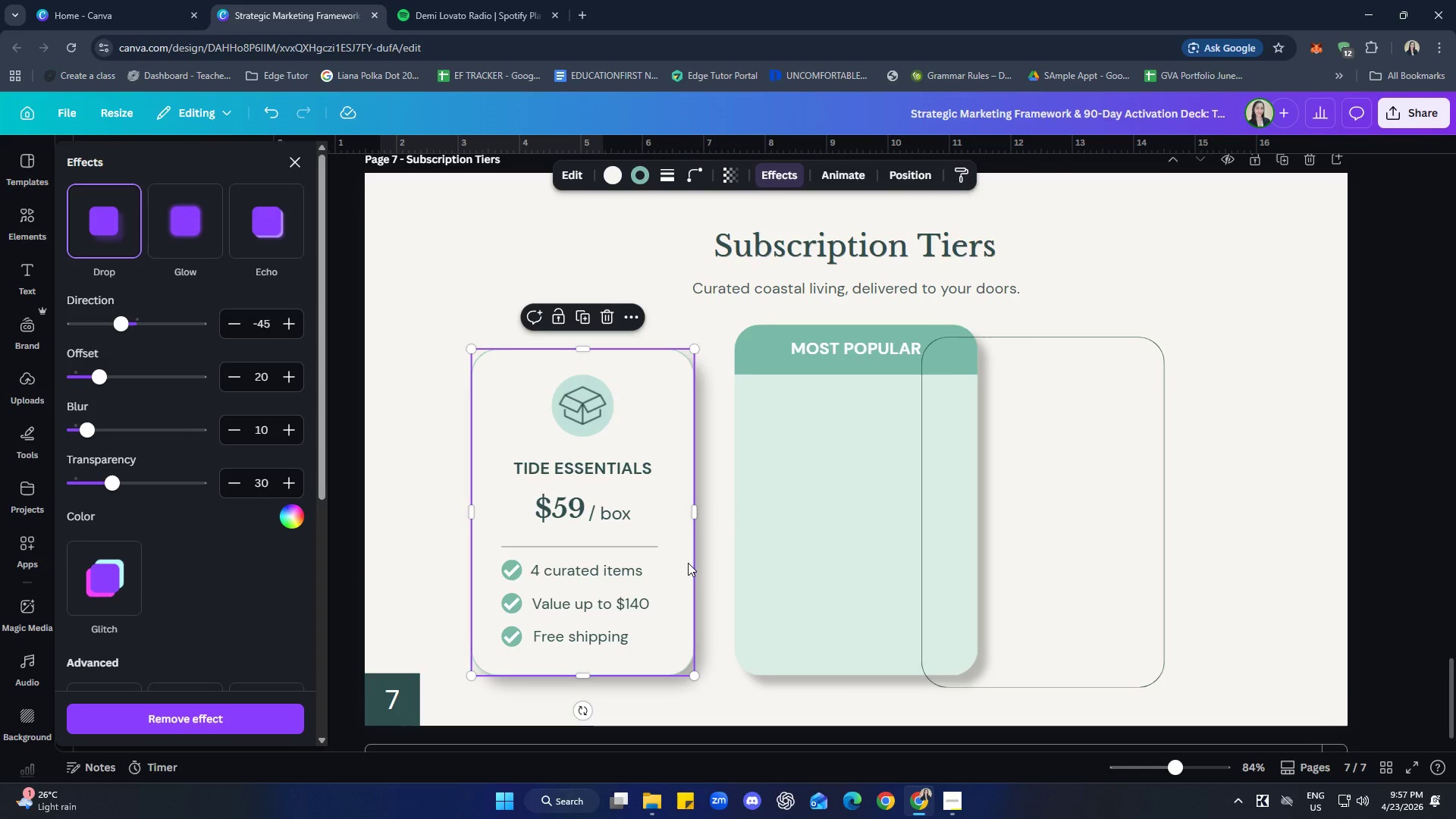 
wait(18.56)
 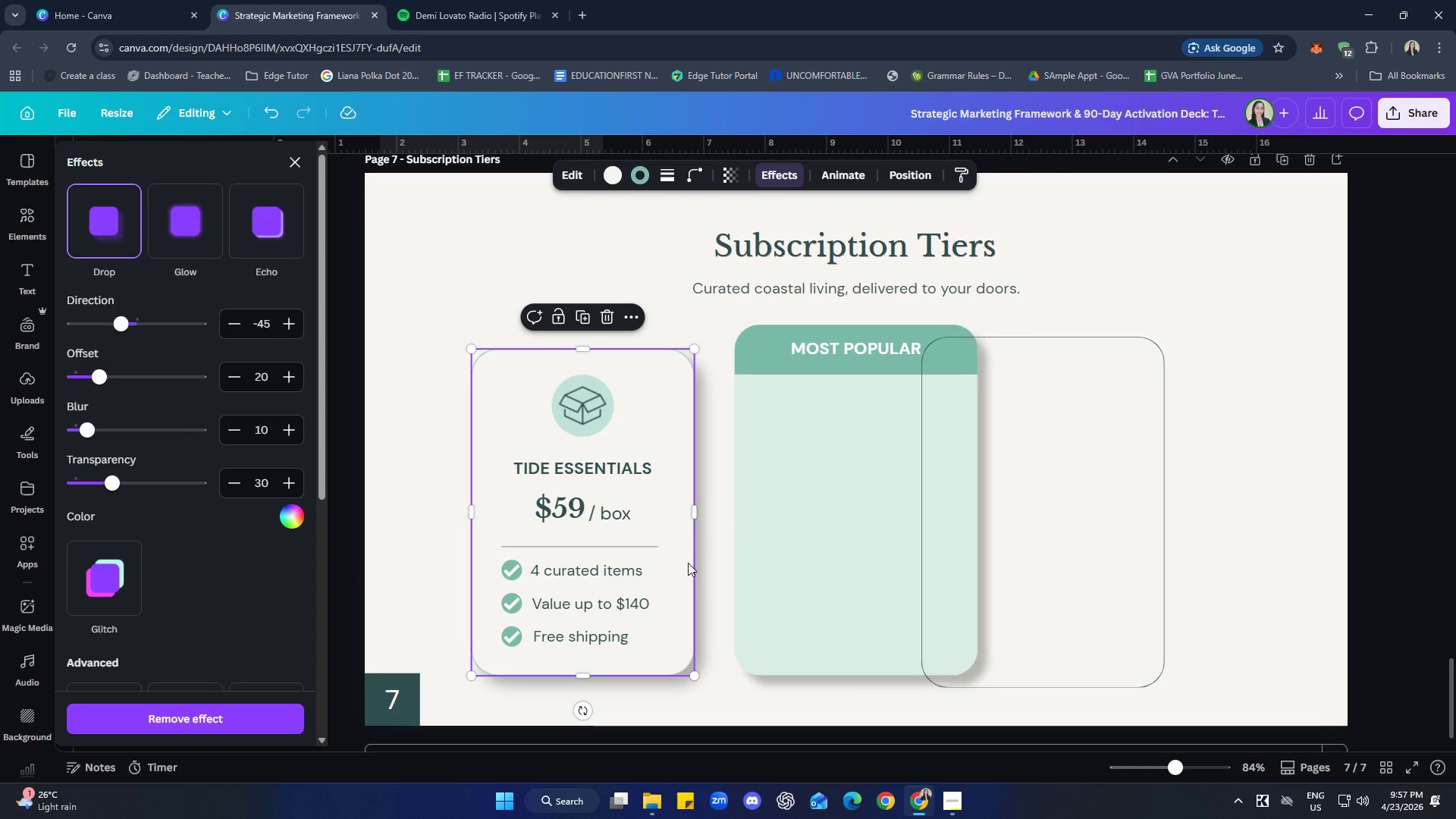 
left_click([797, 526])
 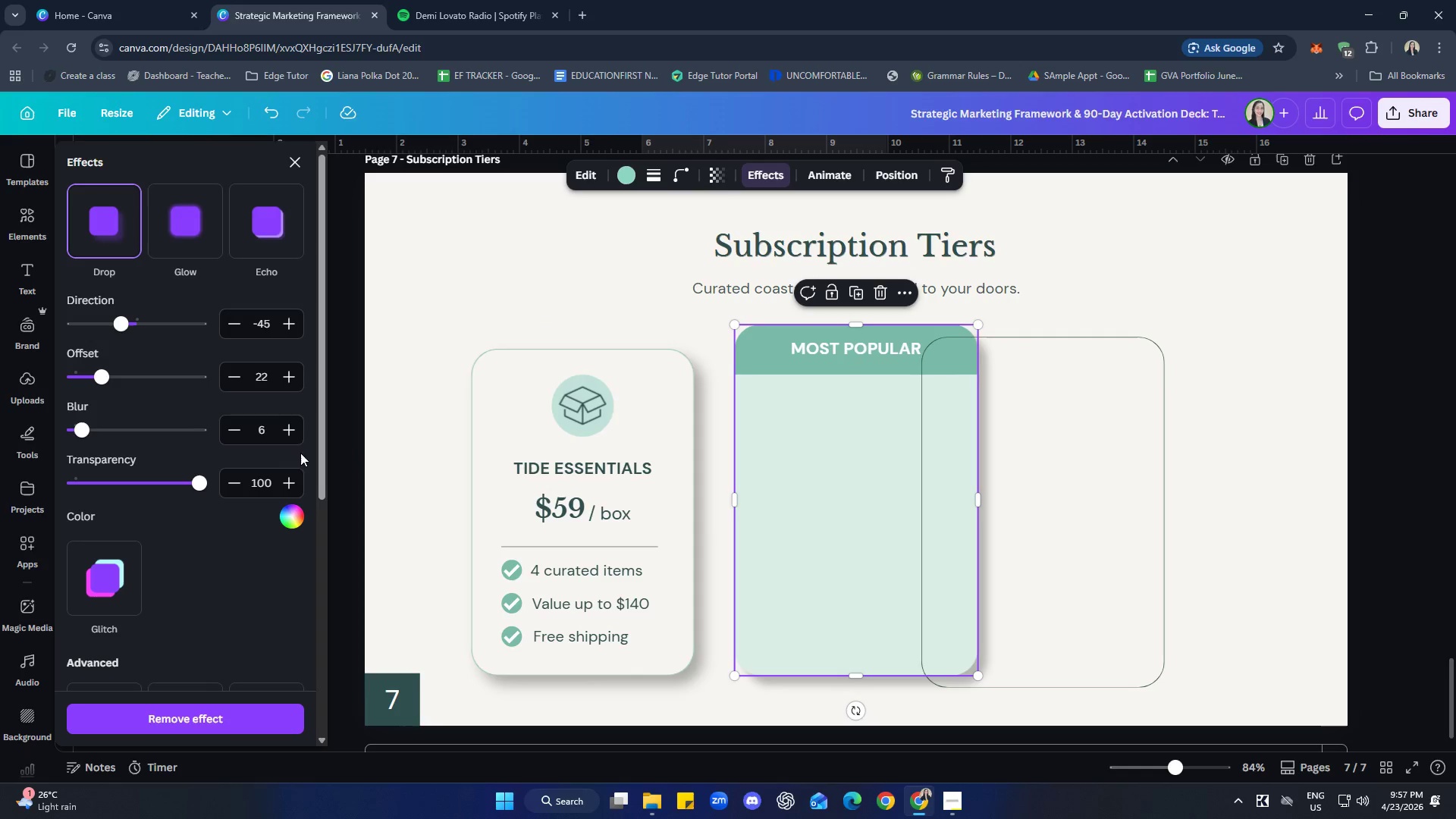 
left_click([265, 378])
 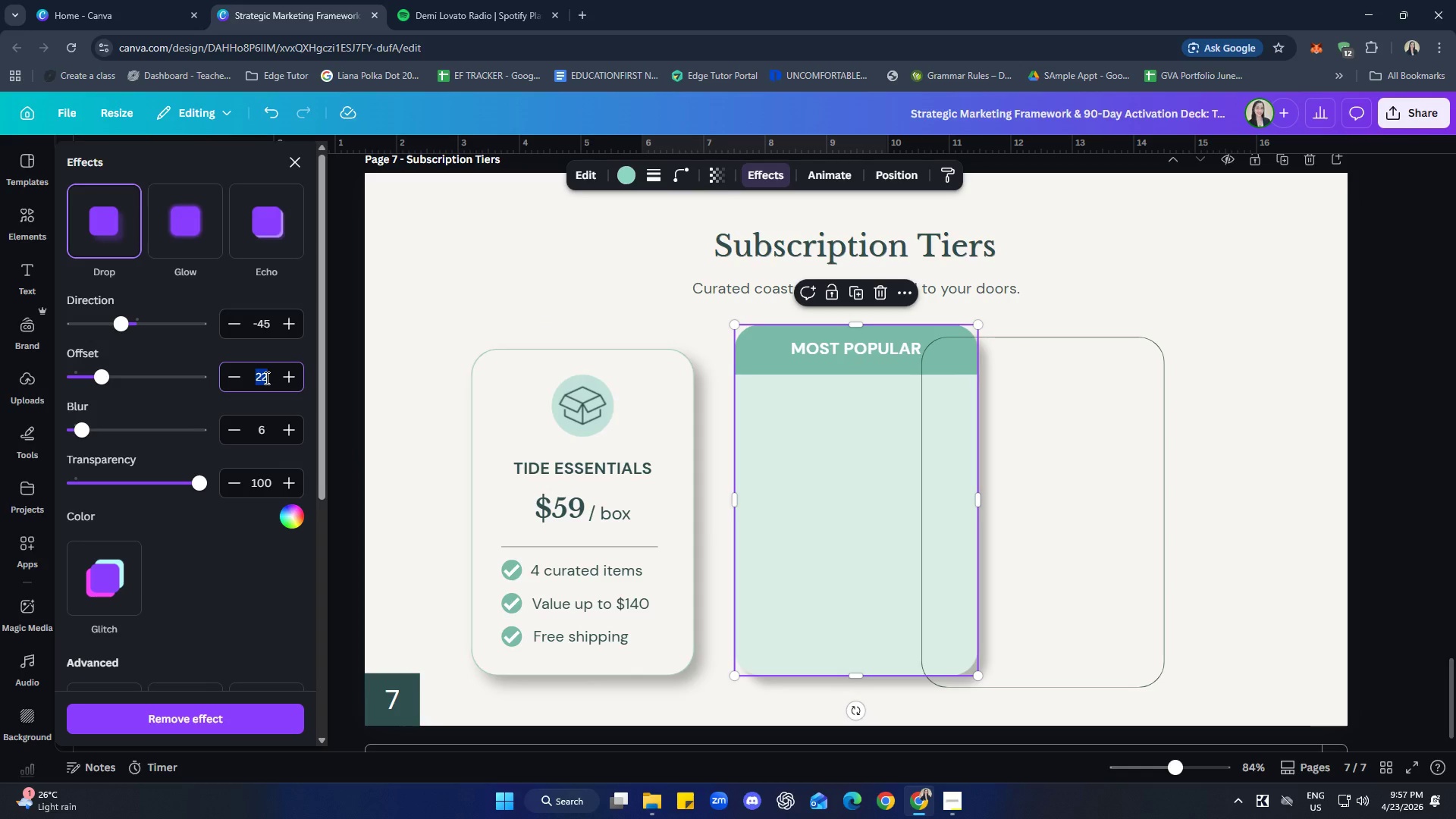 
type(20)
 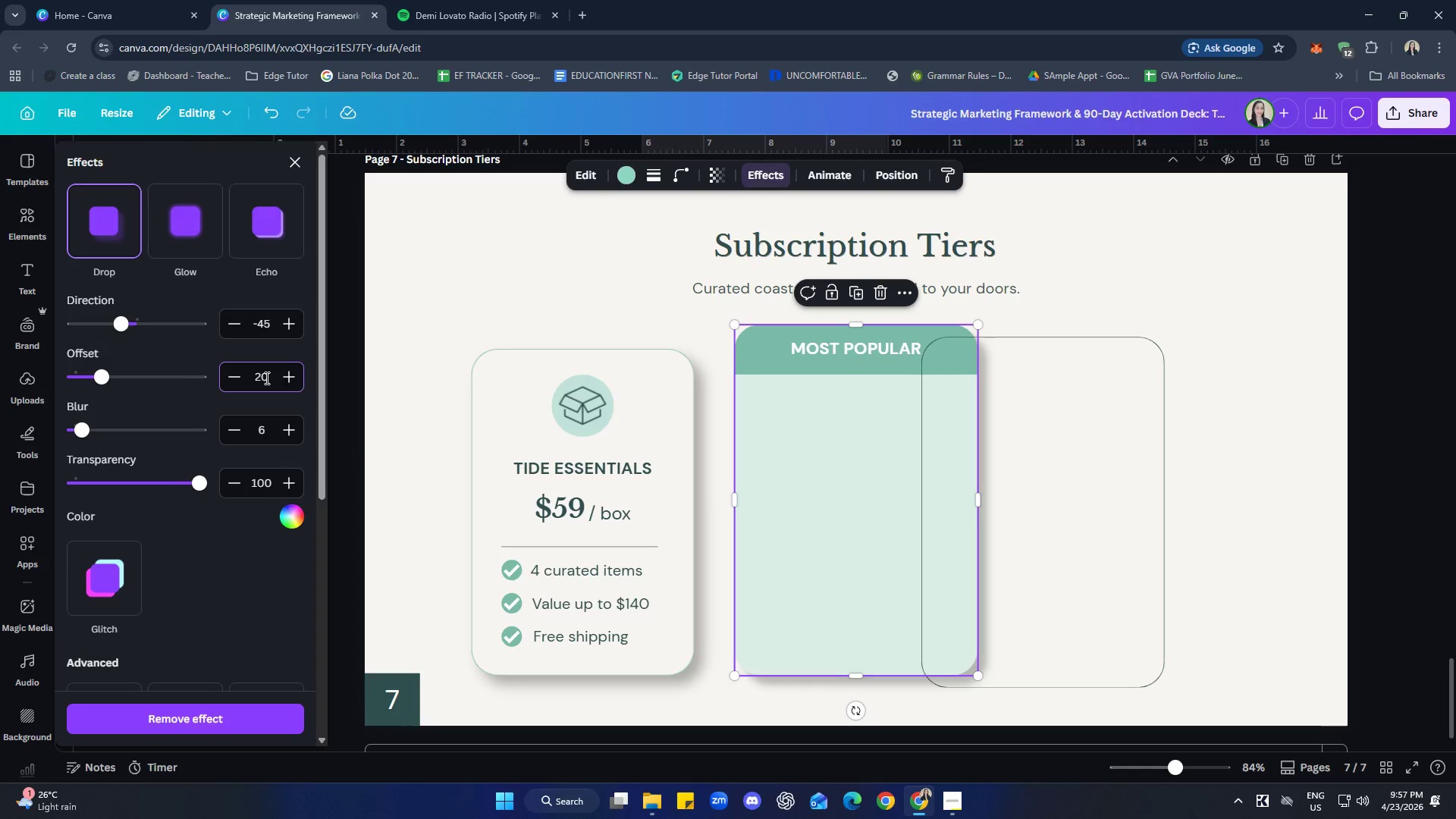 
key(Enter)
 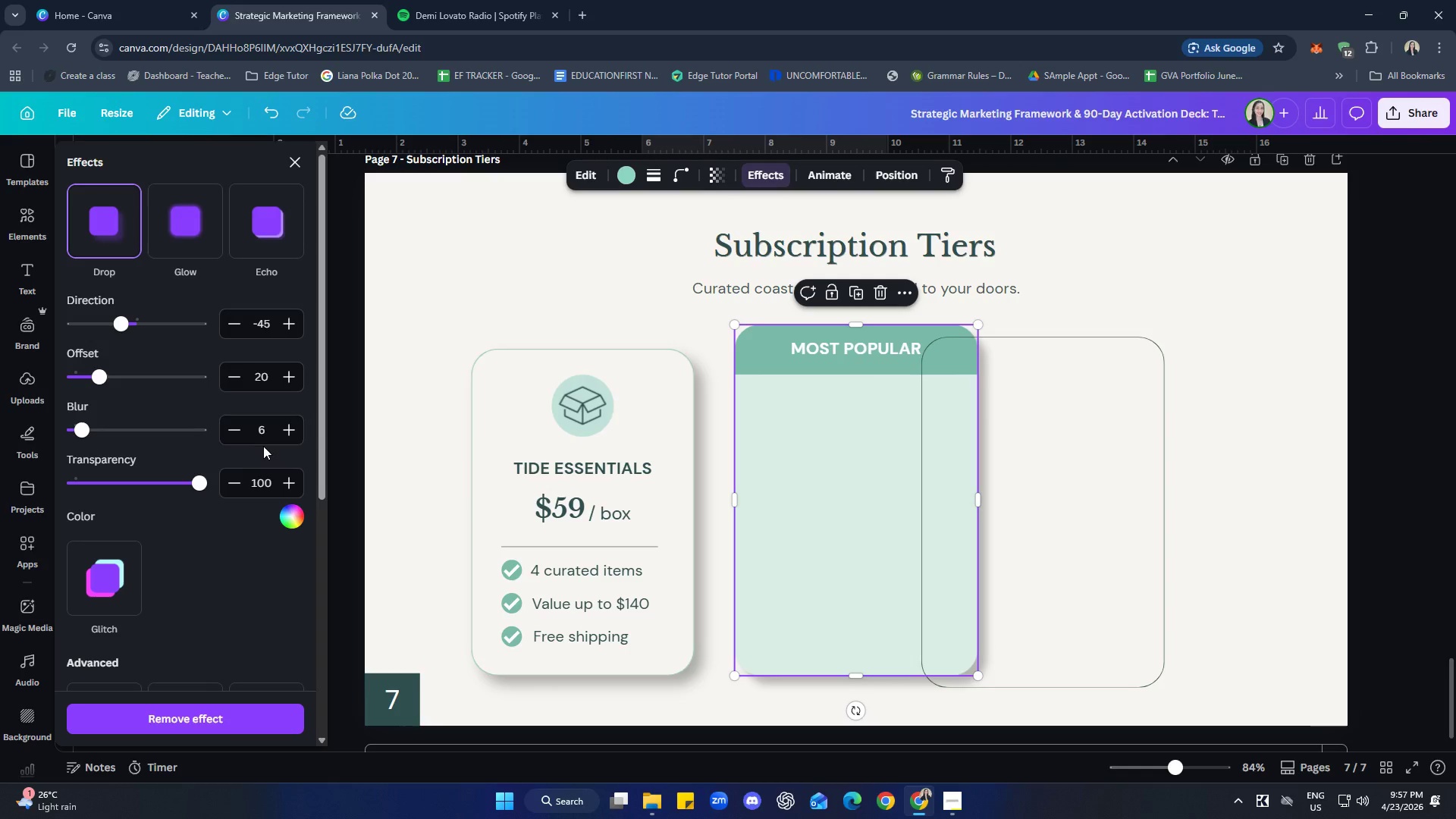 
left_click([263, 436])
 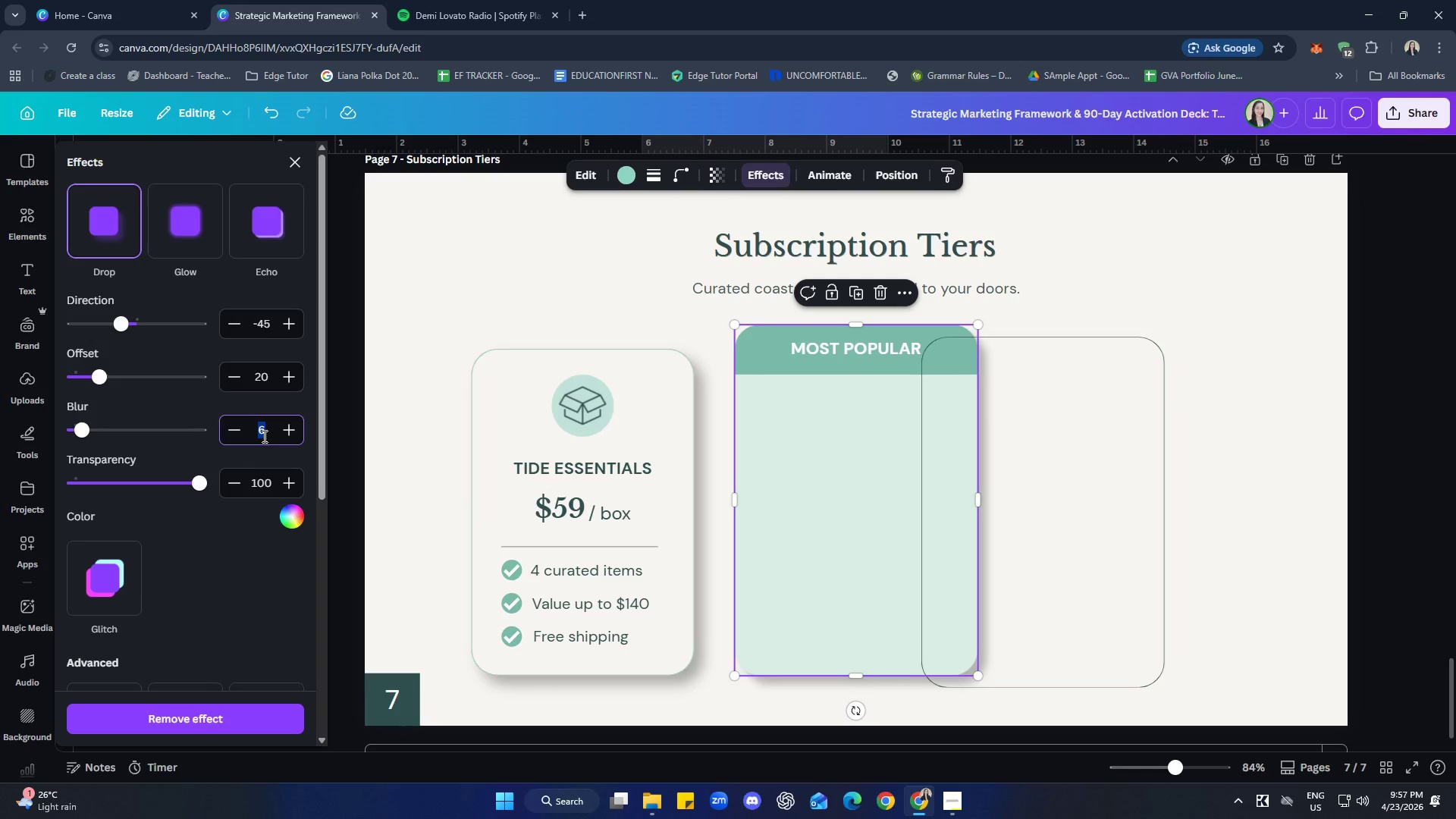 
type(10)
 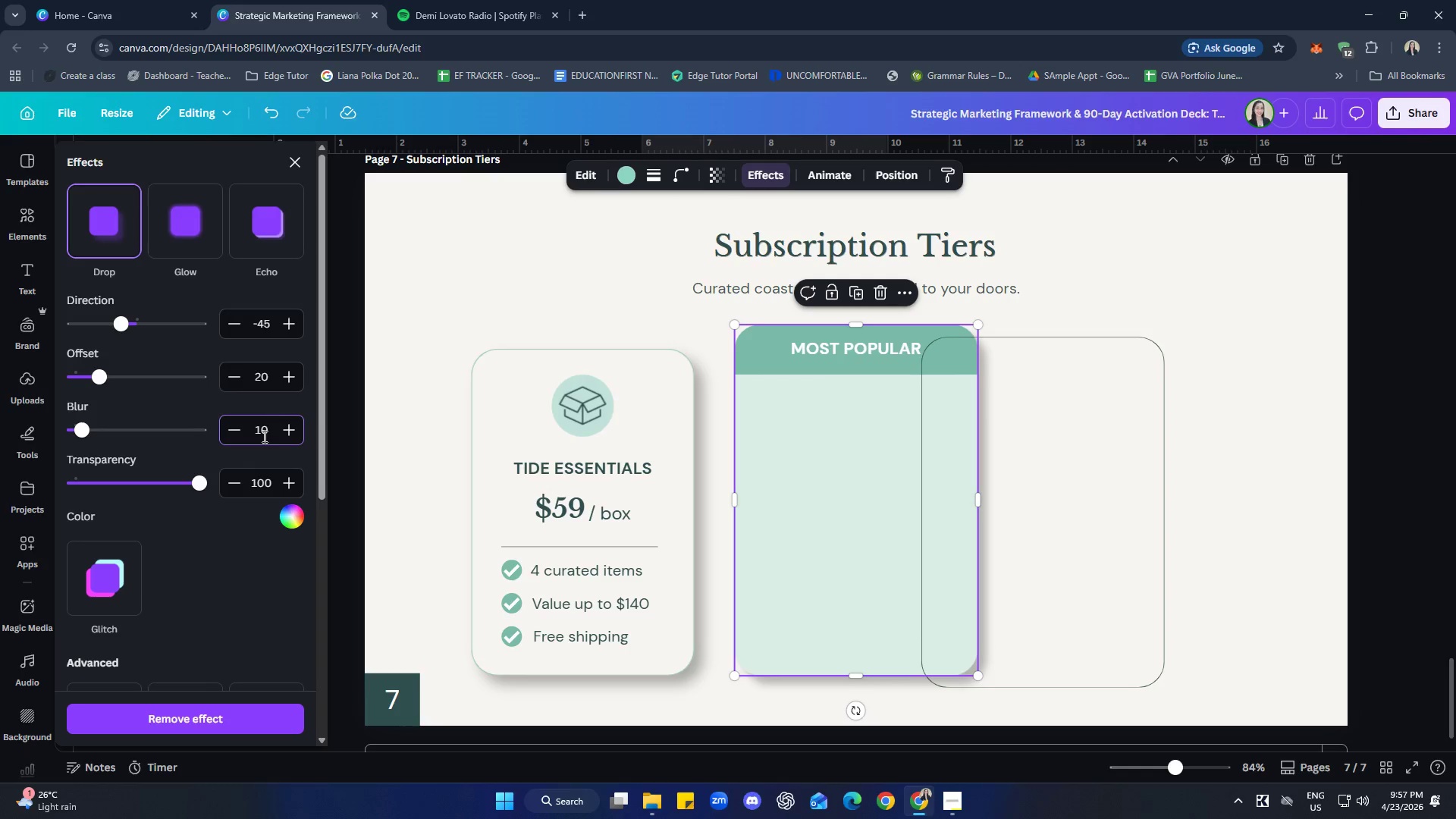 
key(Enter)
 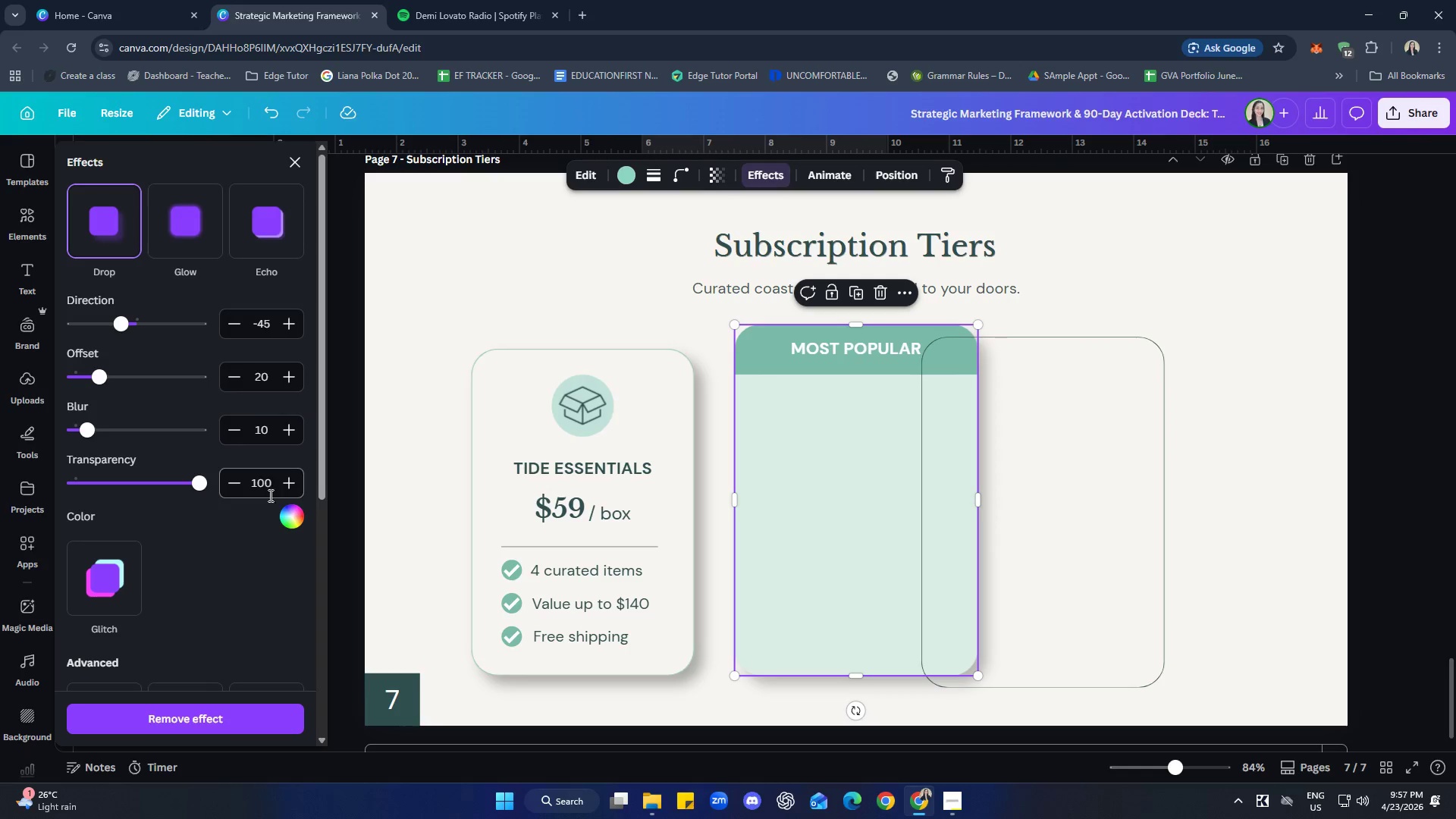 
left_click([435, 626])
 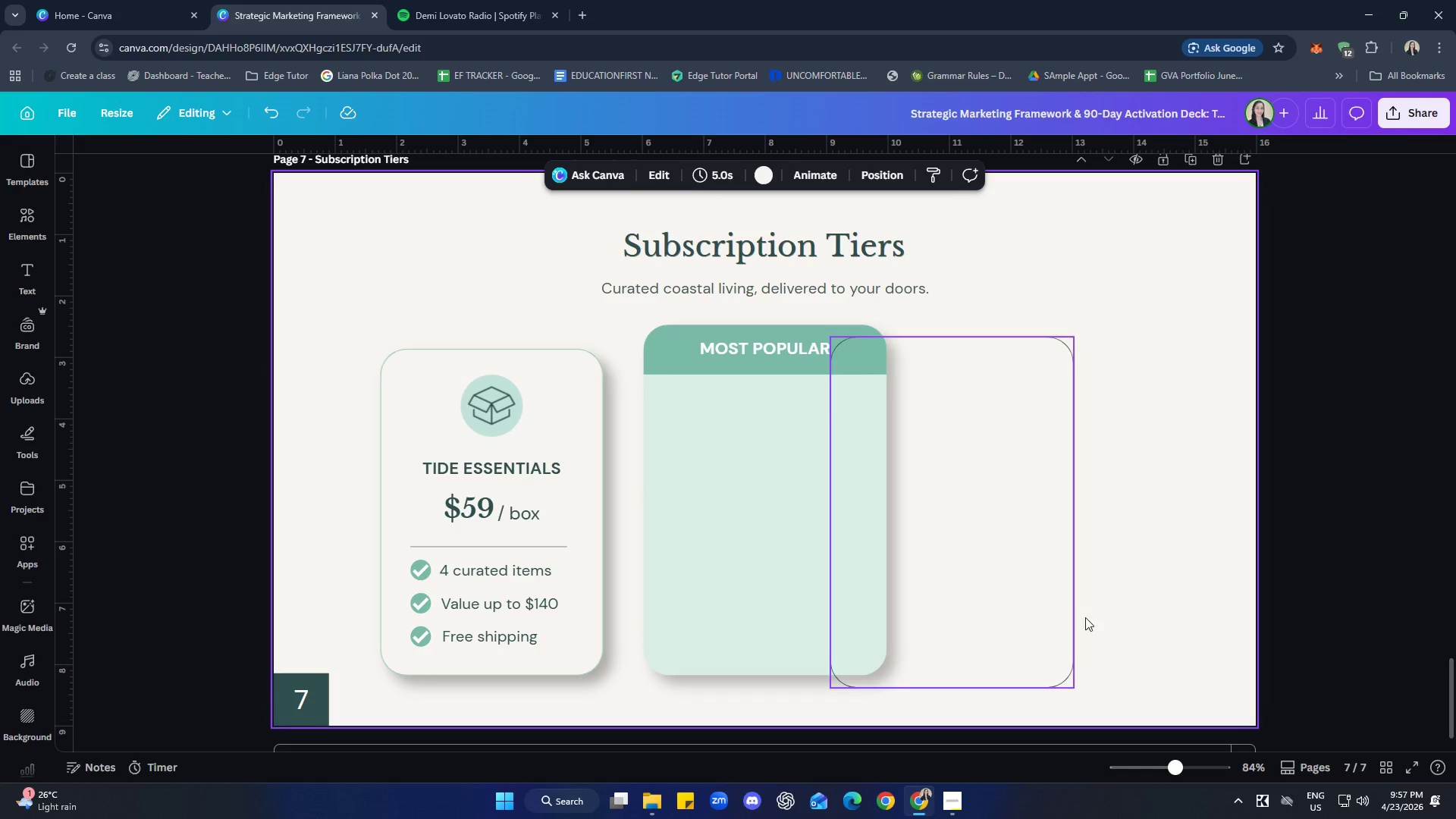 
left_click([1196, 573])
 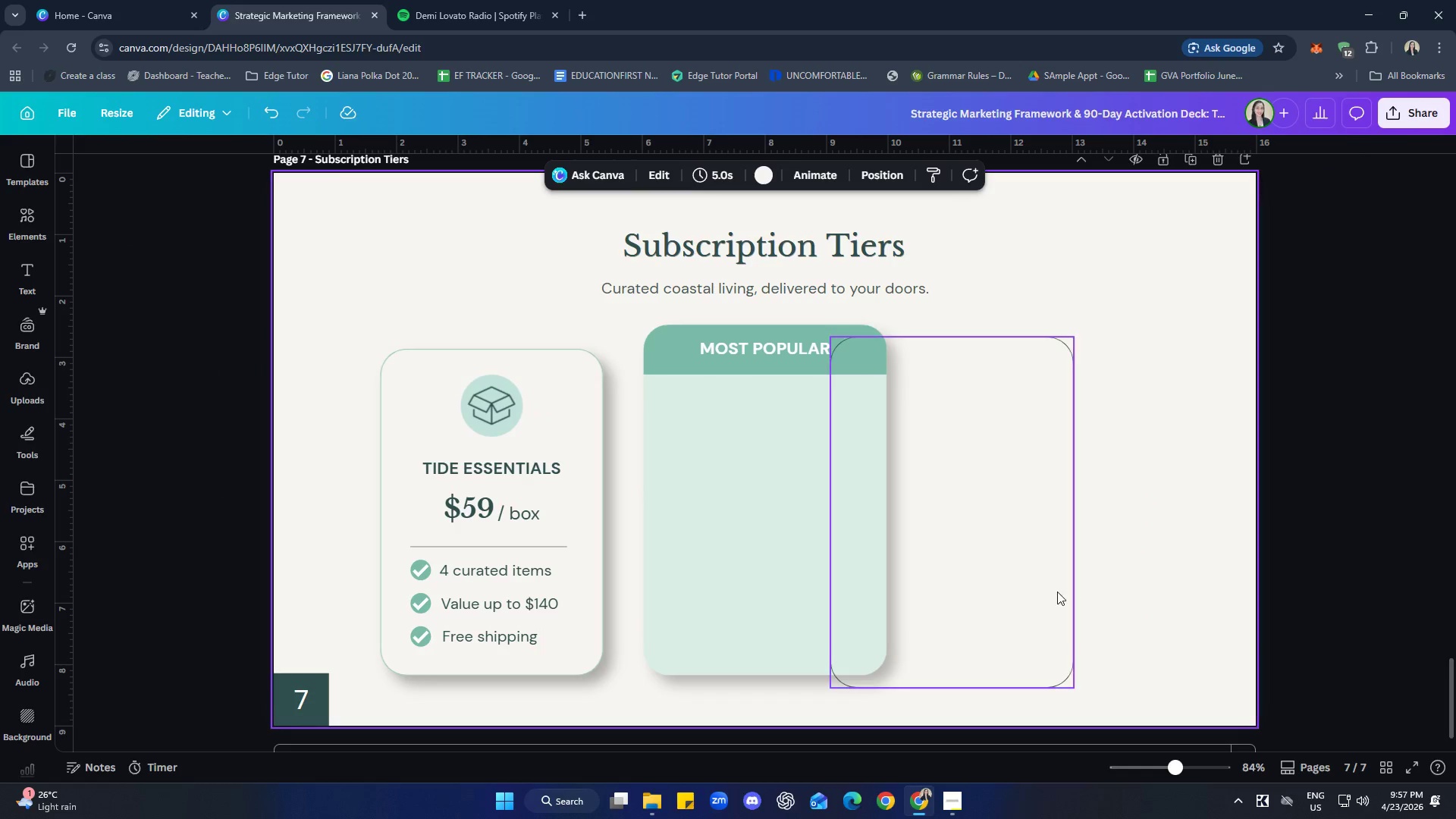 
left_click_drag(start_coordinate=[1057, 591], to_coordinate=[871, 582])
 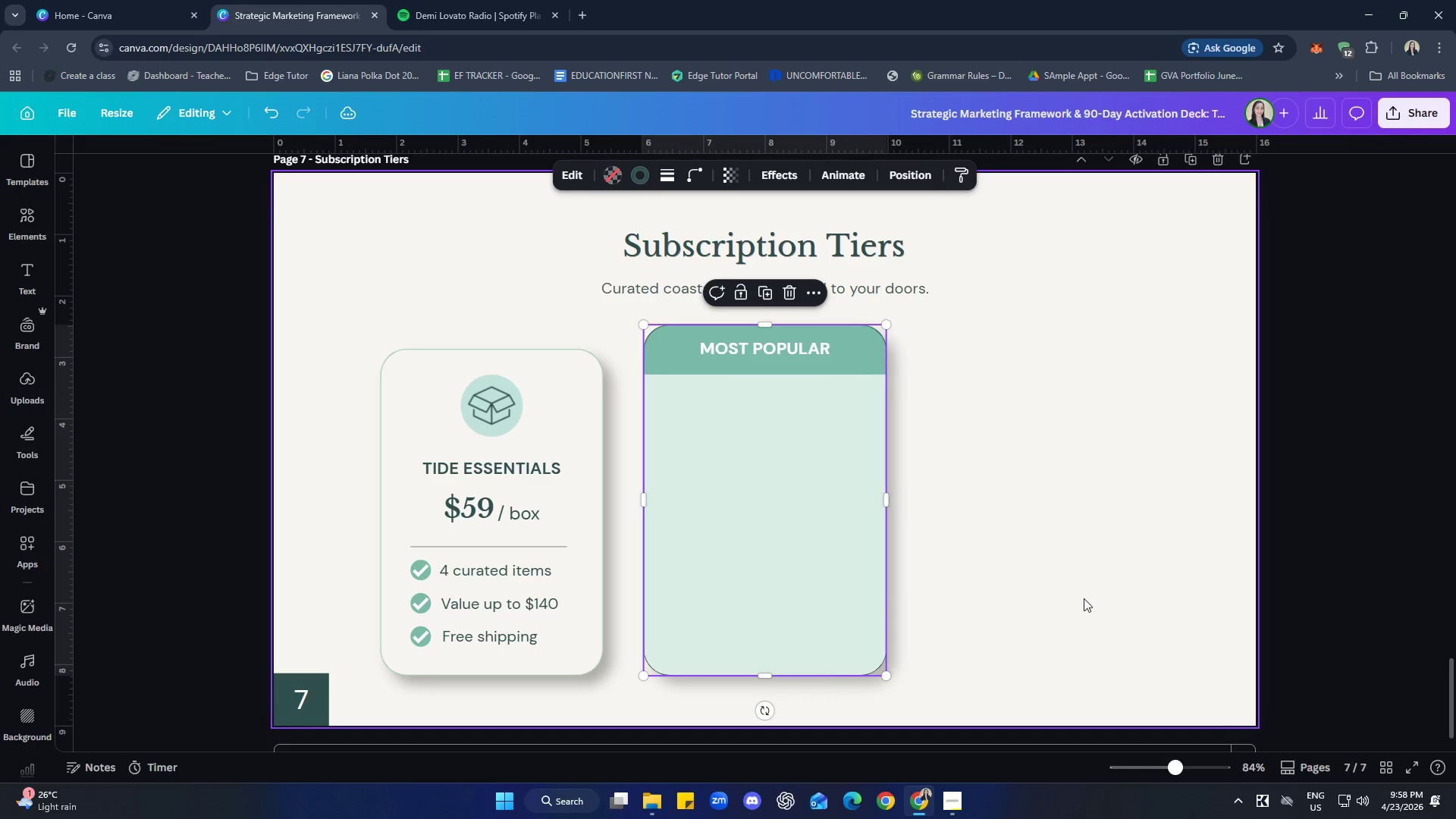 
left_click([1084, 598])
 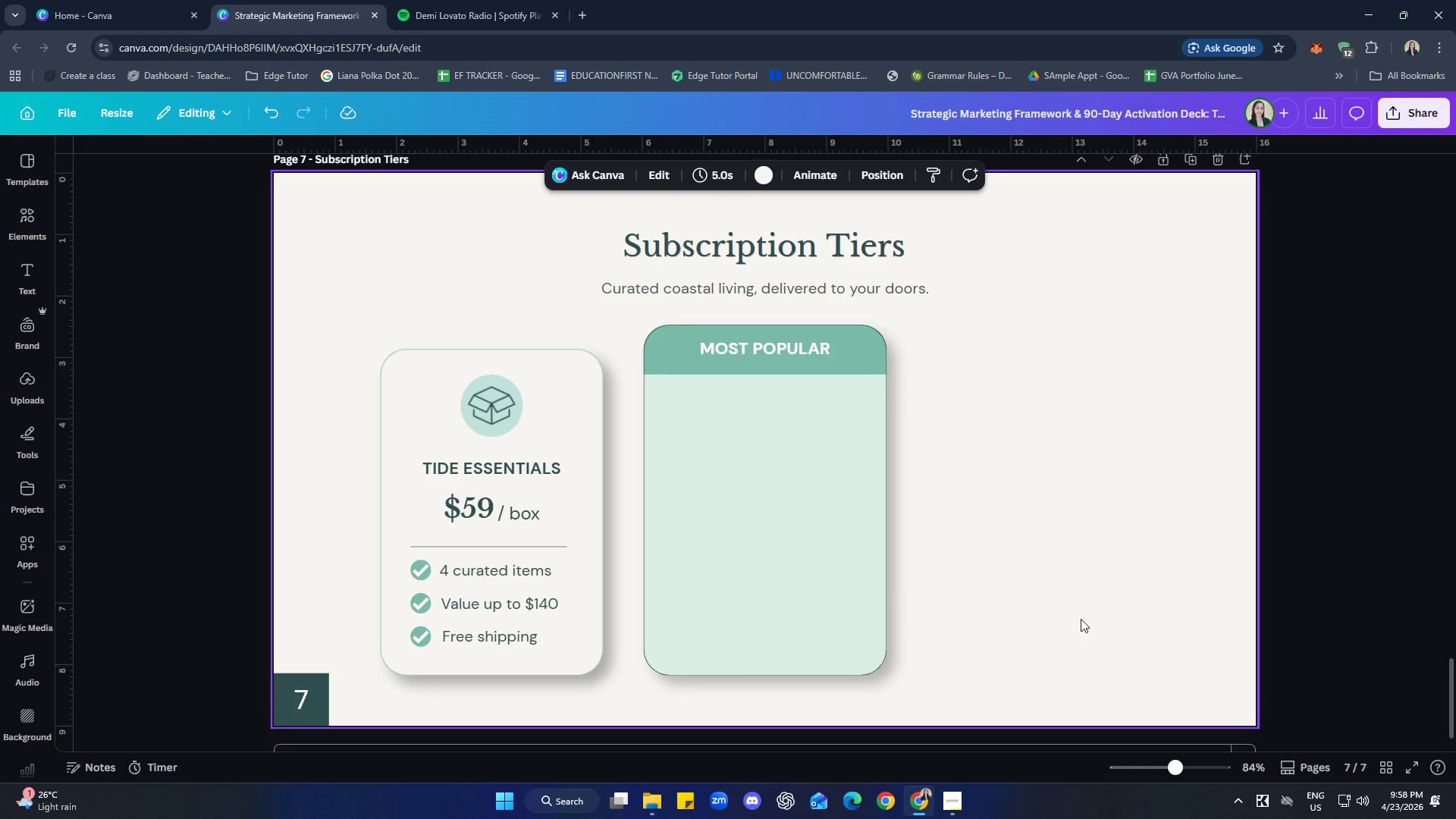 
wait(9.22)
 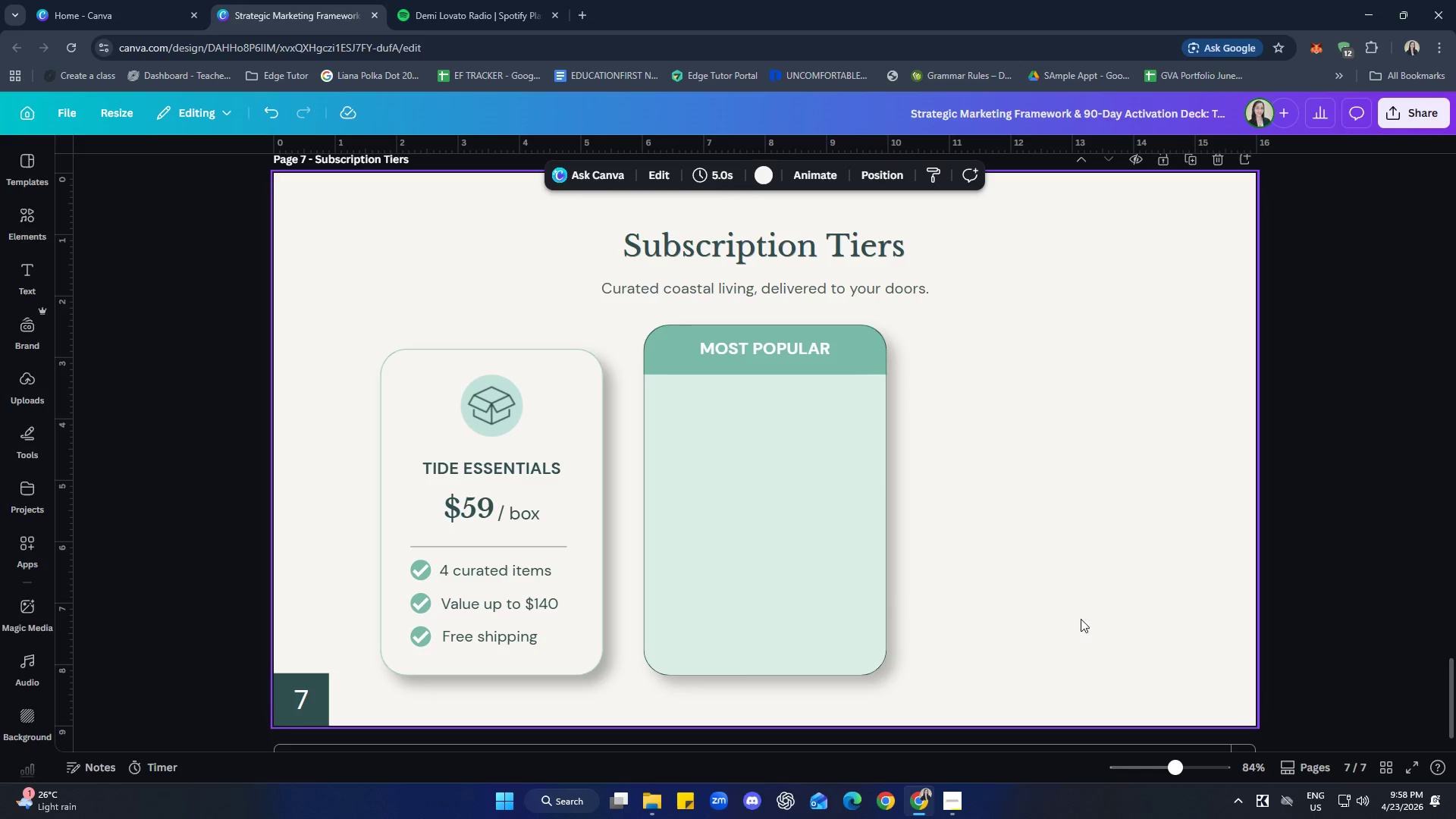 
left_click([497, 419])
 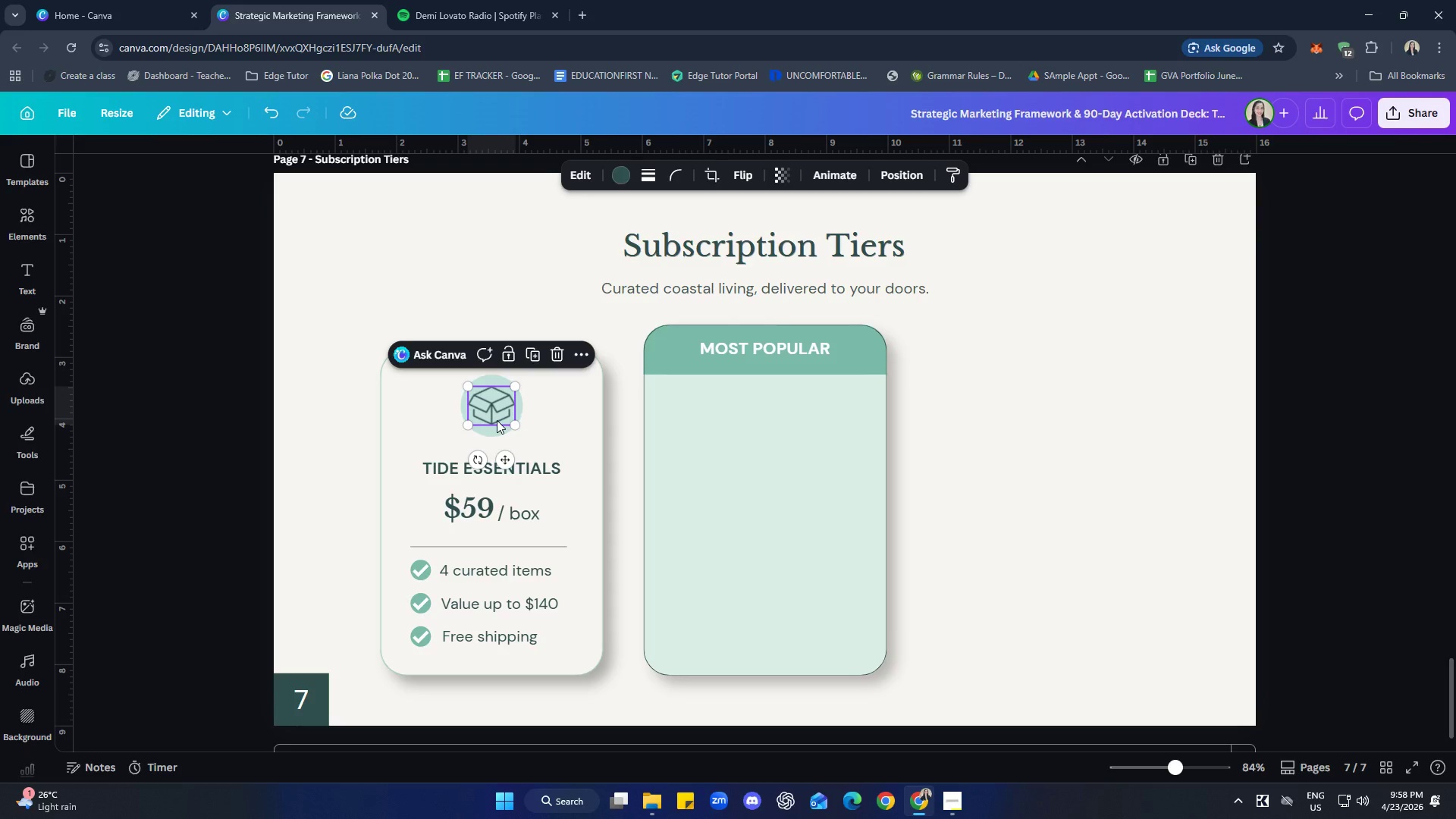 
hold_key(key=ShiftLeft, duration=2.25)
left_click([489, 431])
 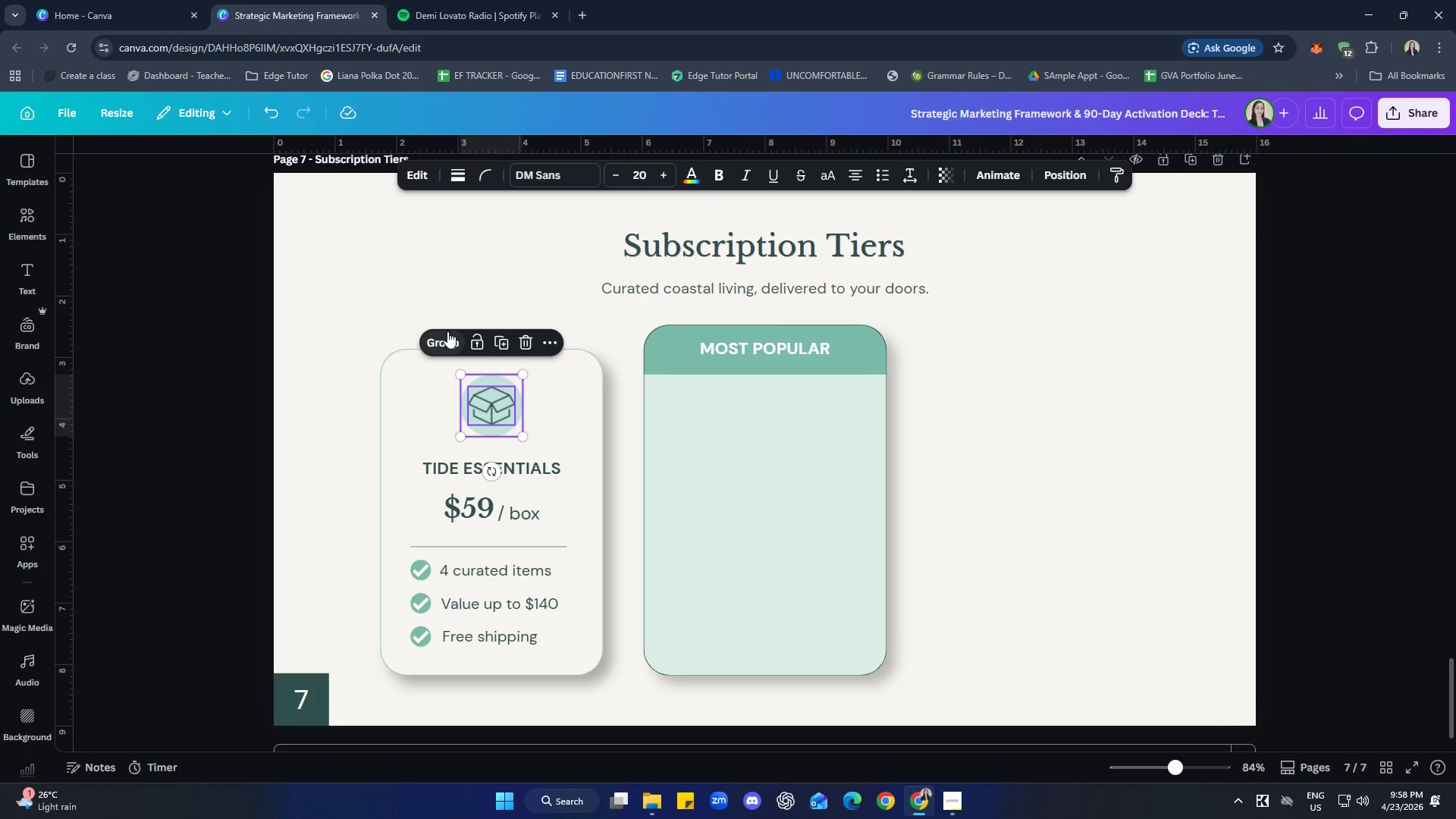 
left_click([444, 339])
 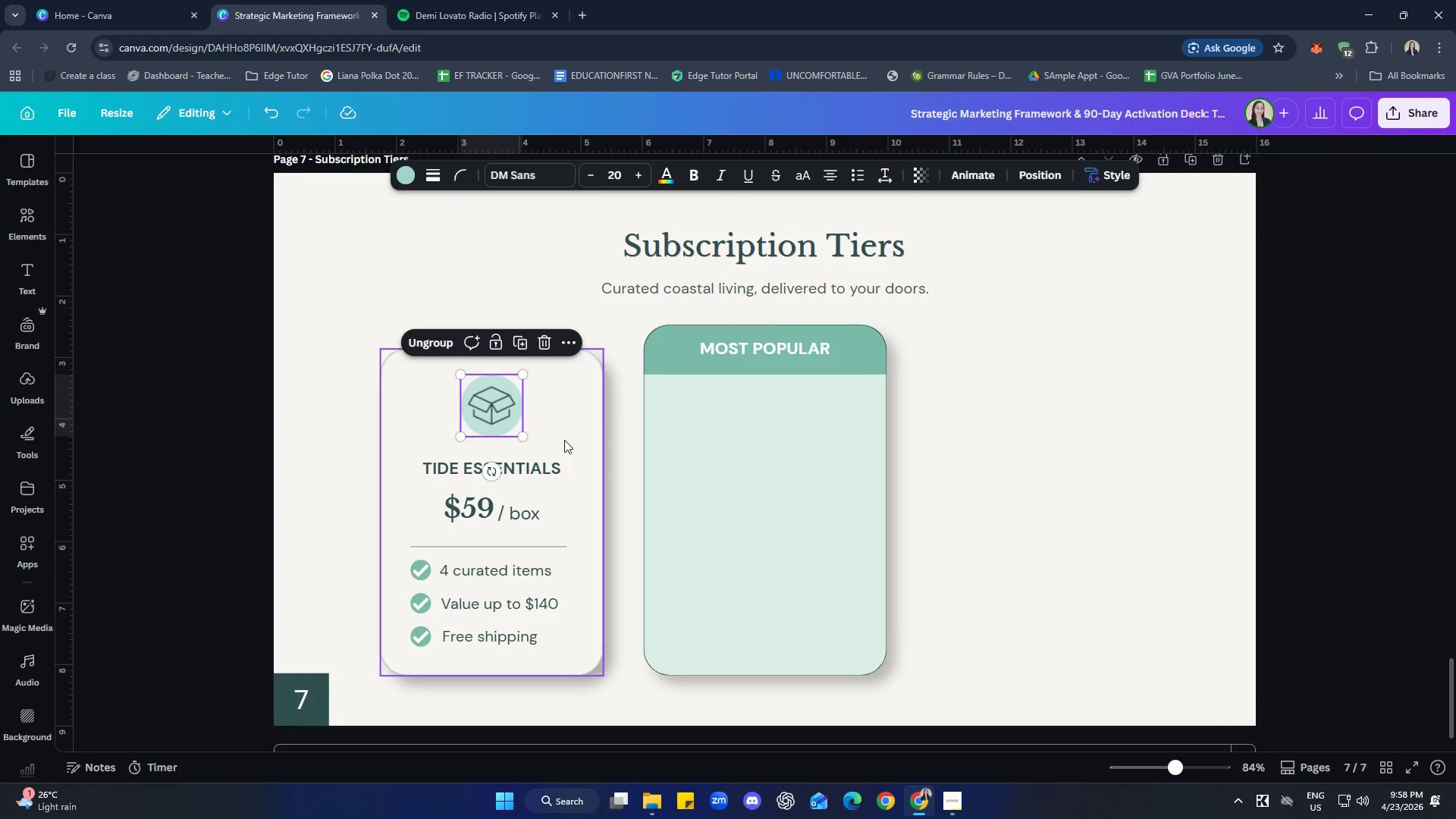 
left_click([563, 419])
 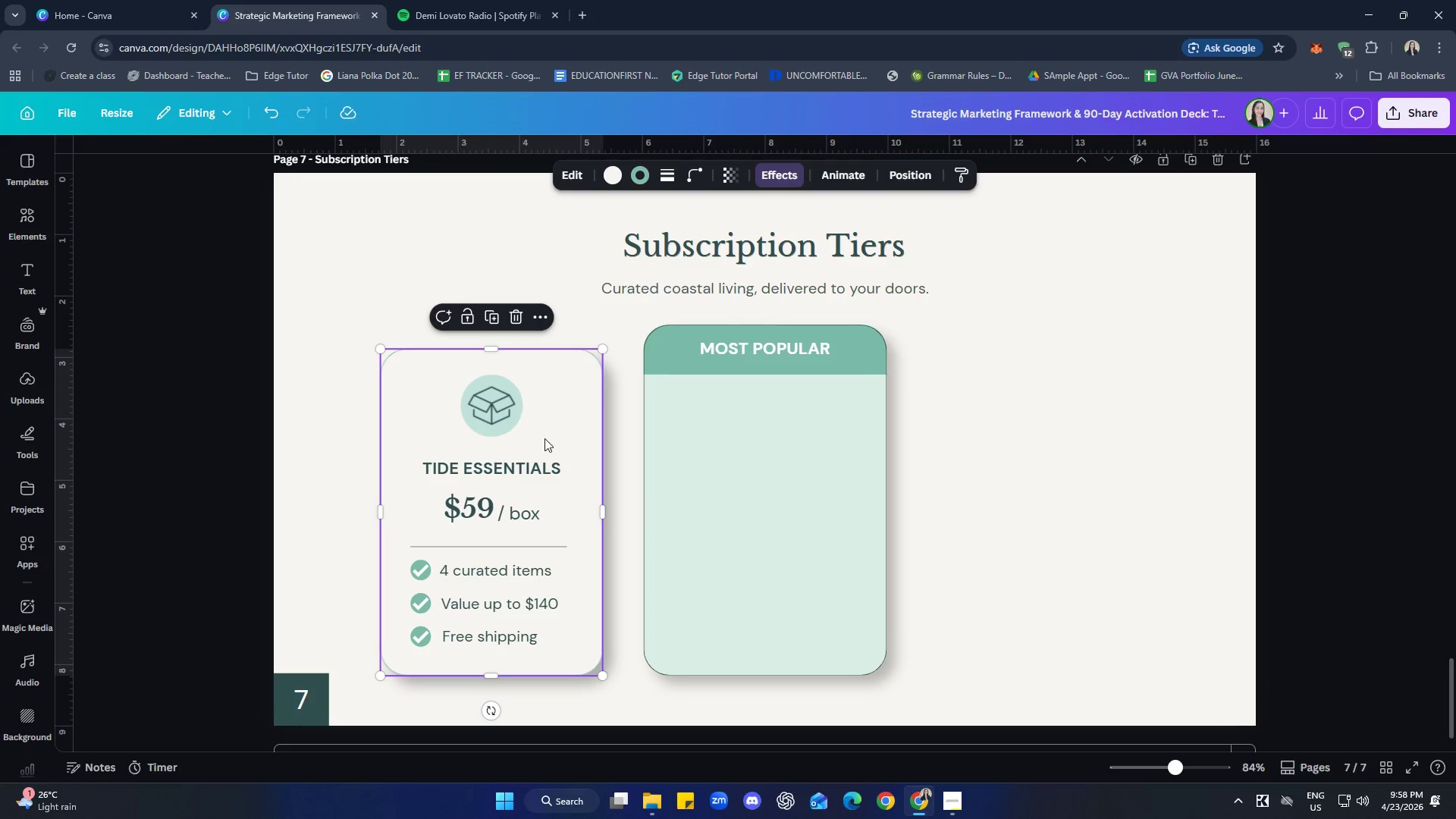 
hold_key(key=ShiftLeft, duration=2.33)
 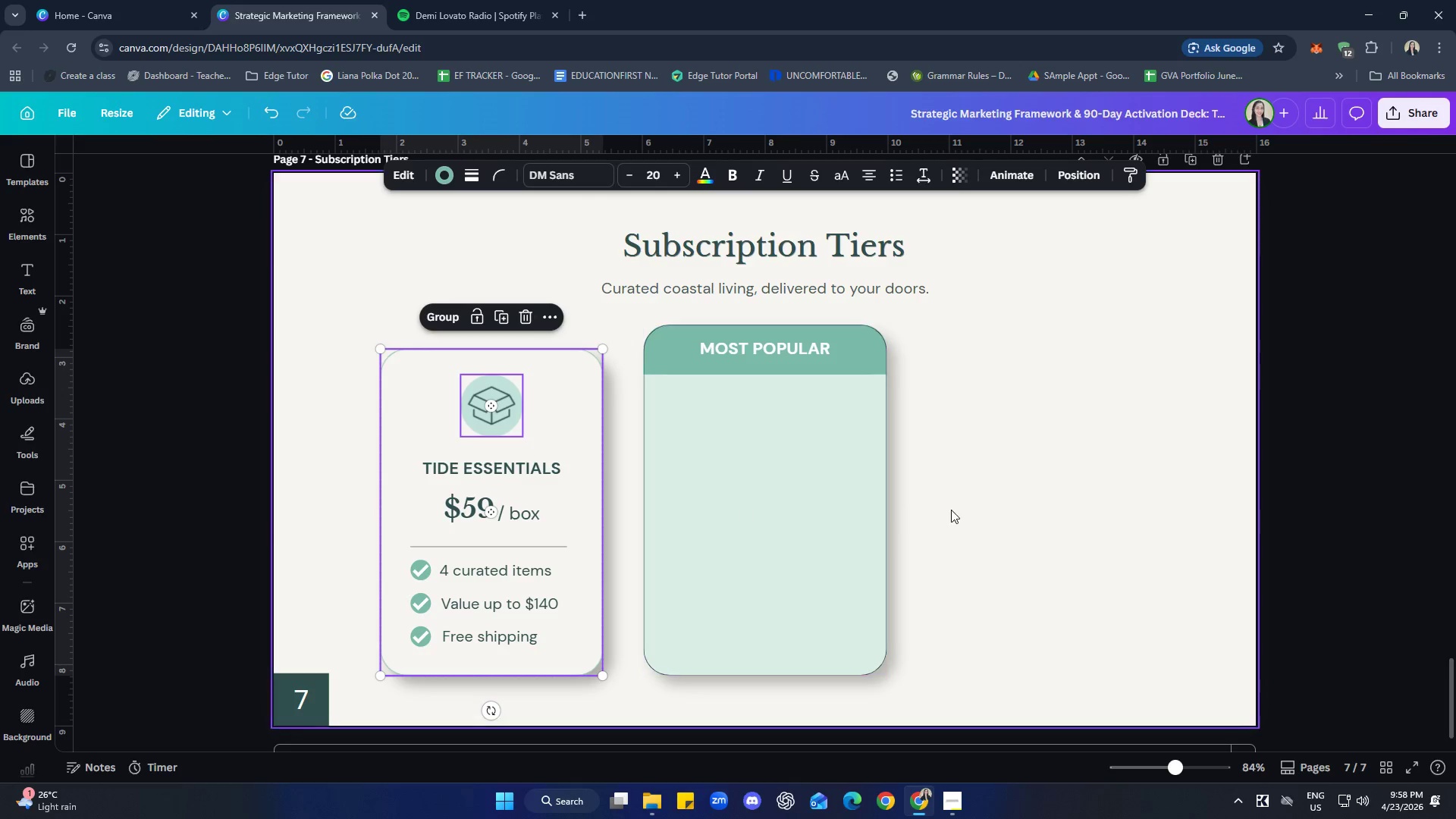 
left_click([951, 510])
 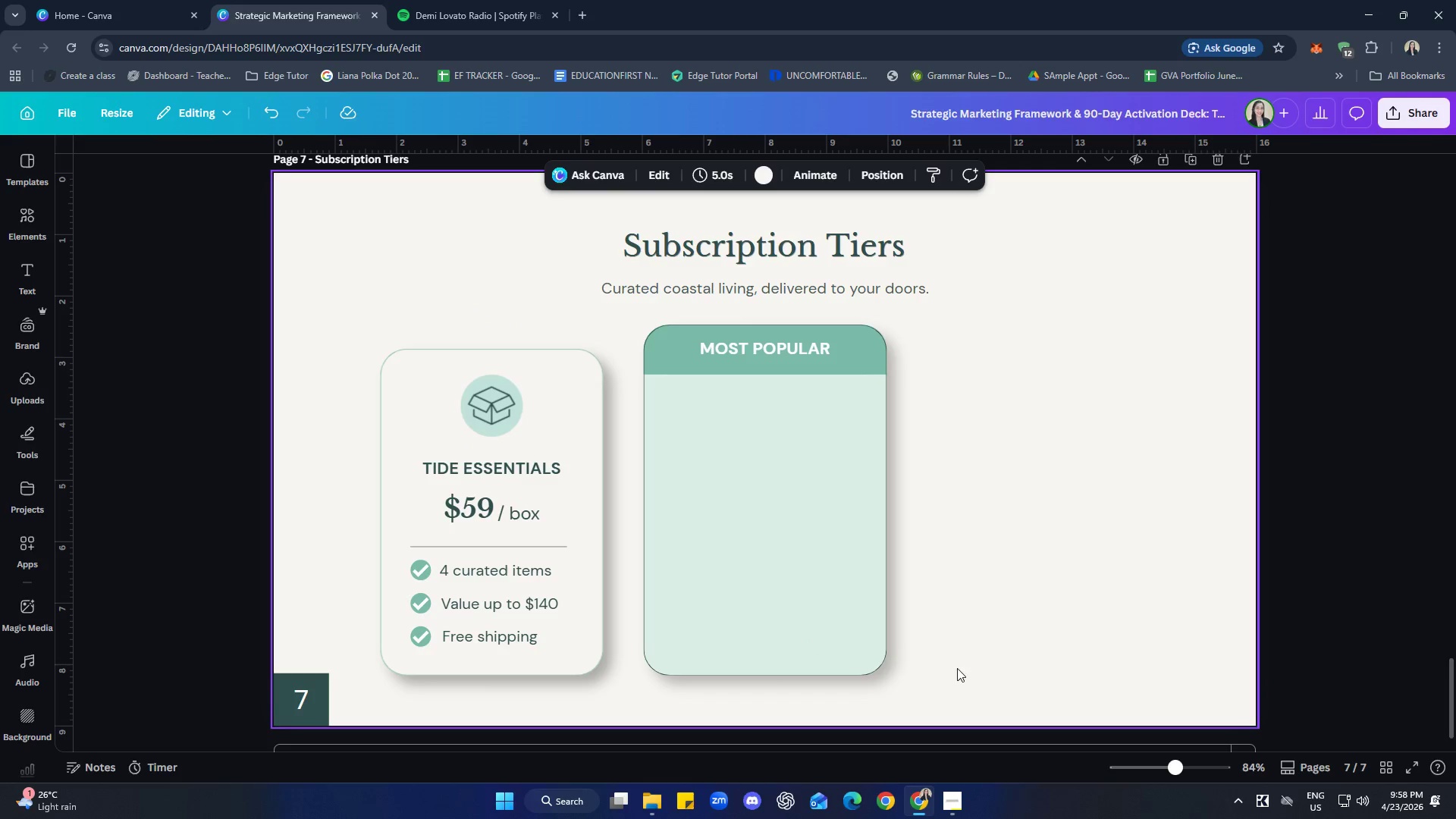 
left_click_drag(start_coordinate=[915, 687], to_coordinate=[645, 319])
 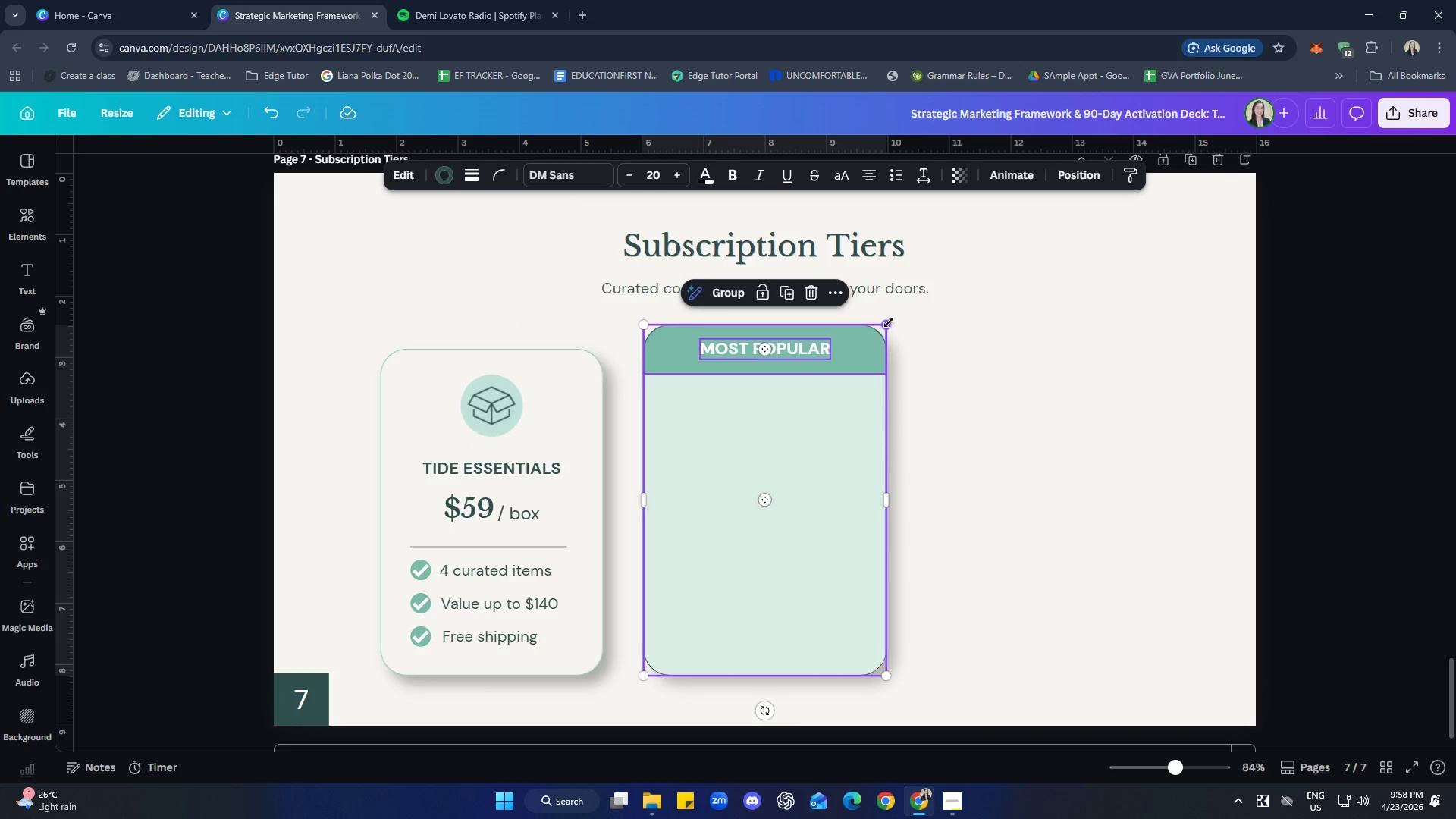 
left_click_drag(start_coordinate=[889, 322], to_coordinate=[901, 314])
 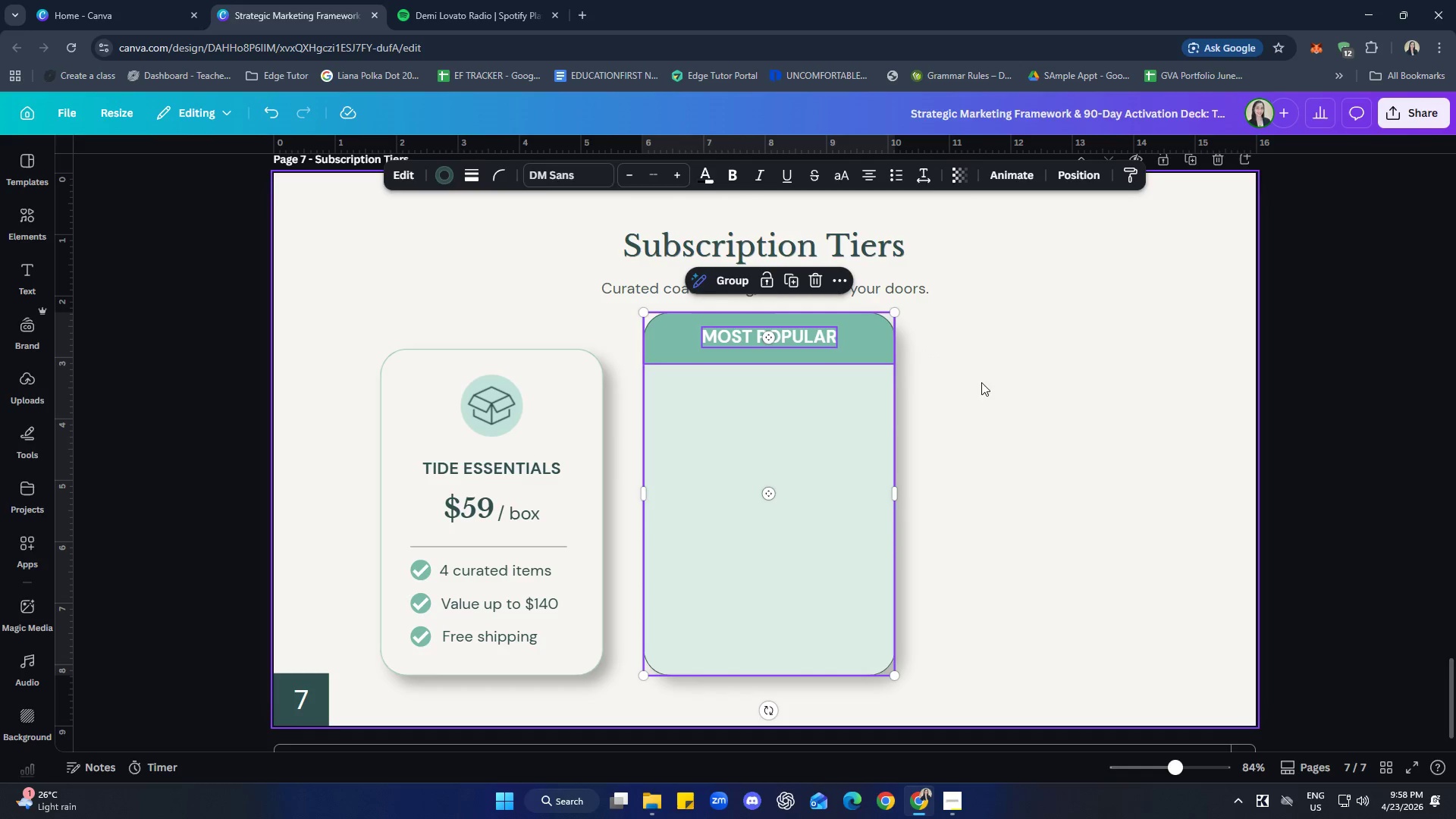 
left_click([997, 392])
 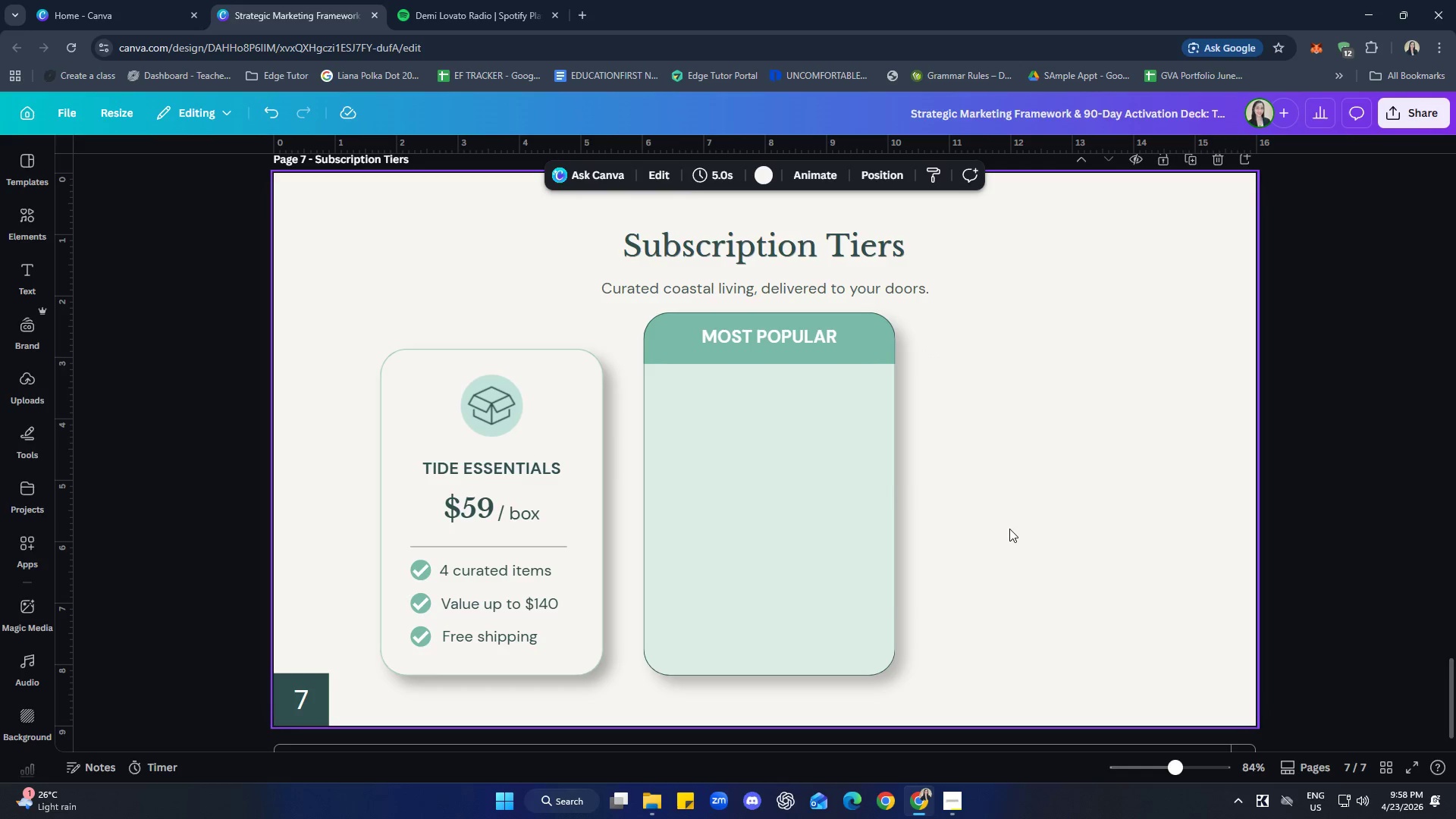 
left_click([1009, 528])
 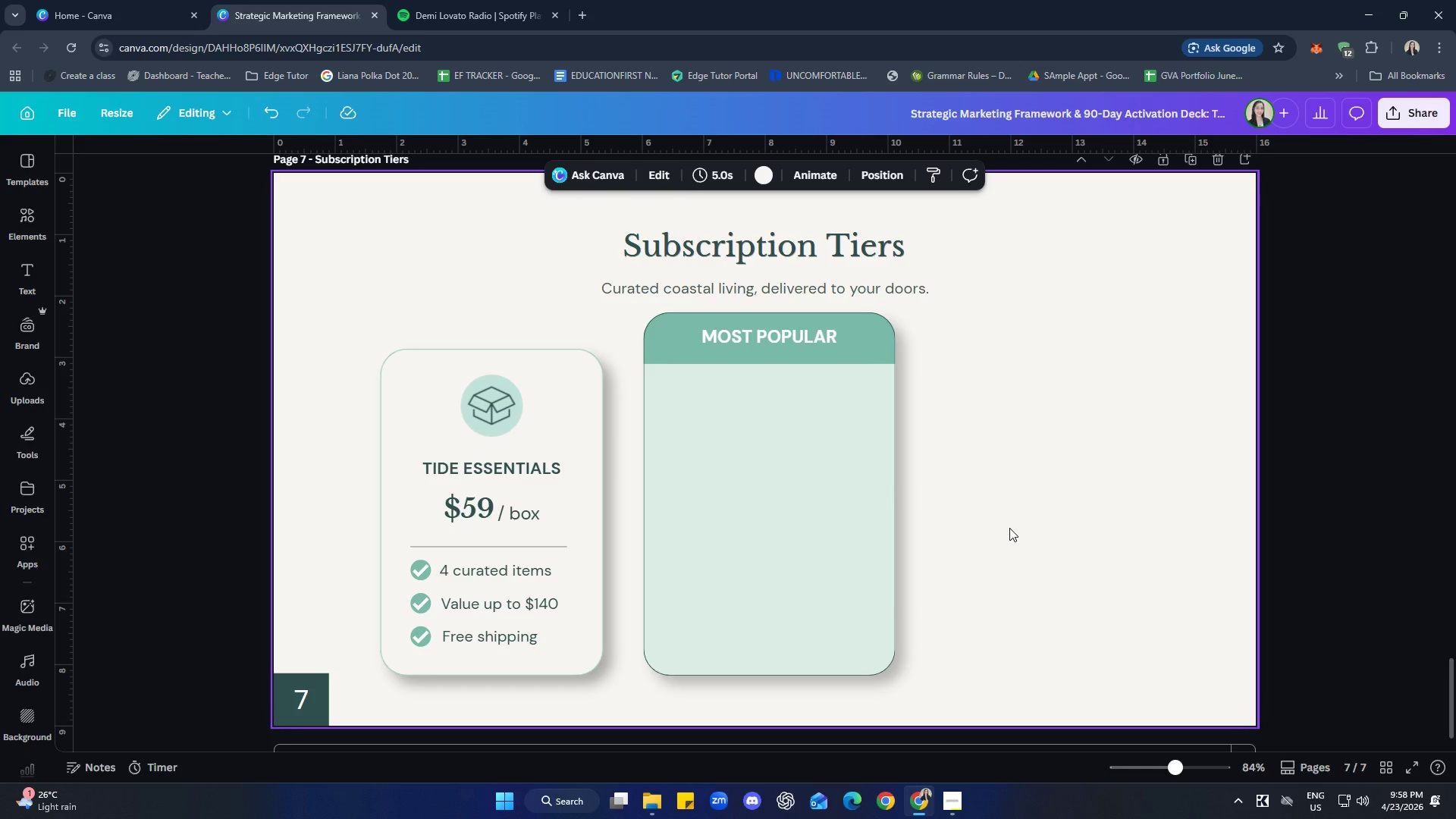 
scroll: coordinate [1011, 533], scroll_direction: down, amount: 1.0
 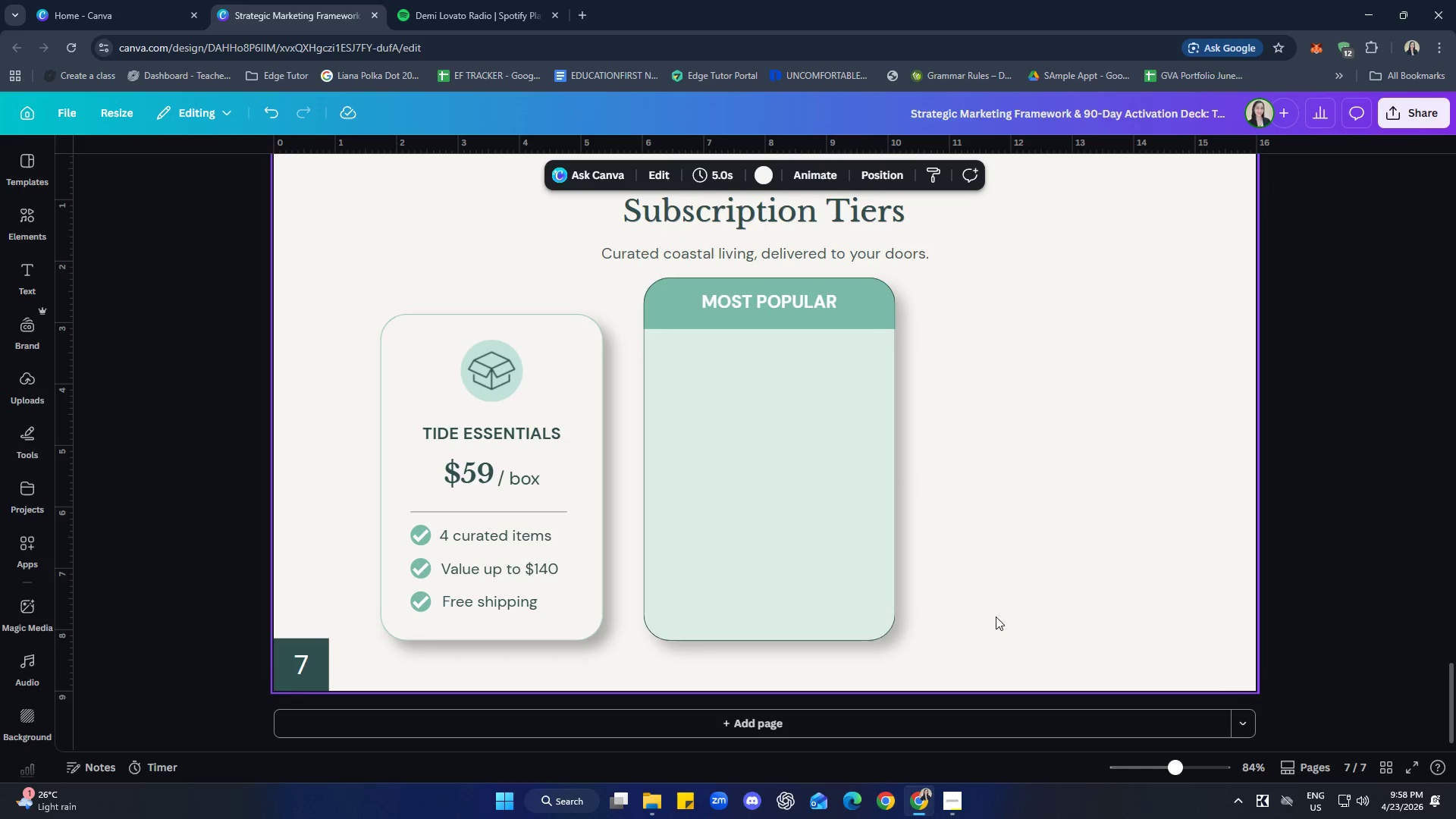 
left_click([1018, 569])
 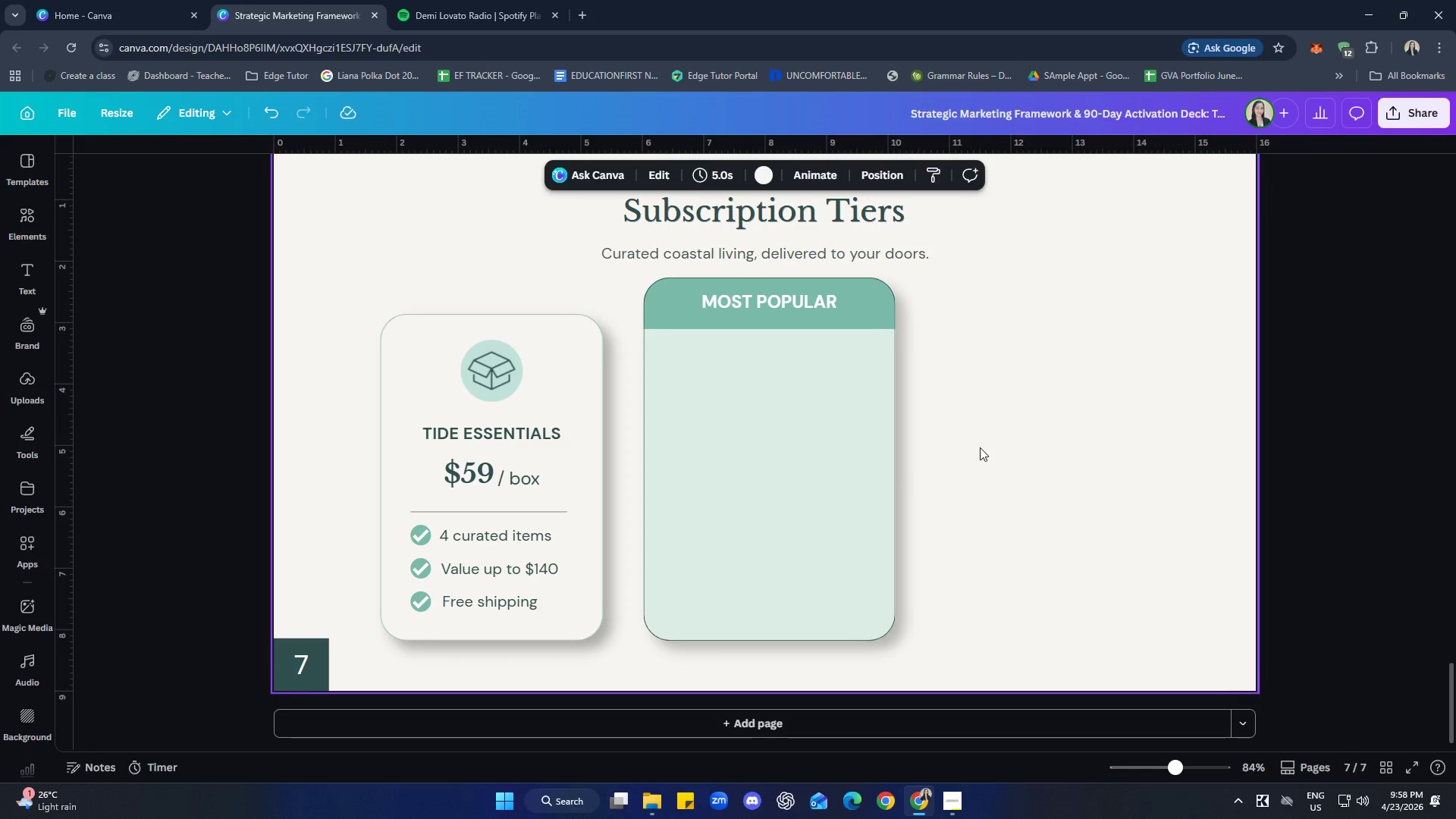 
left_click([799, 303])
 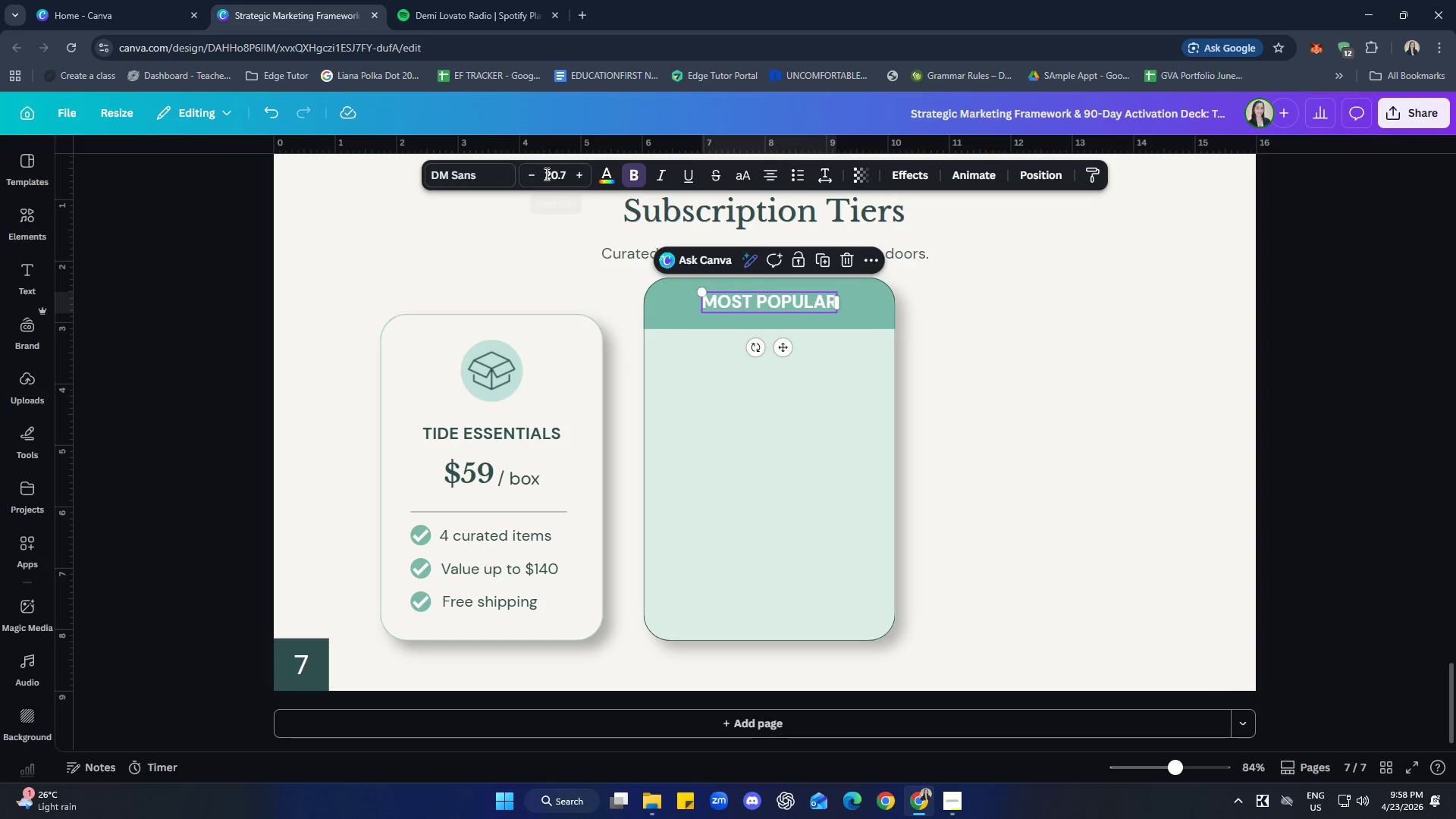 
left_click([548, 173])
 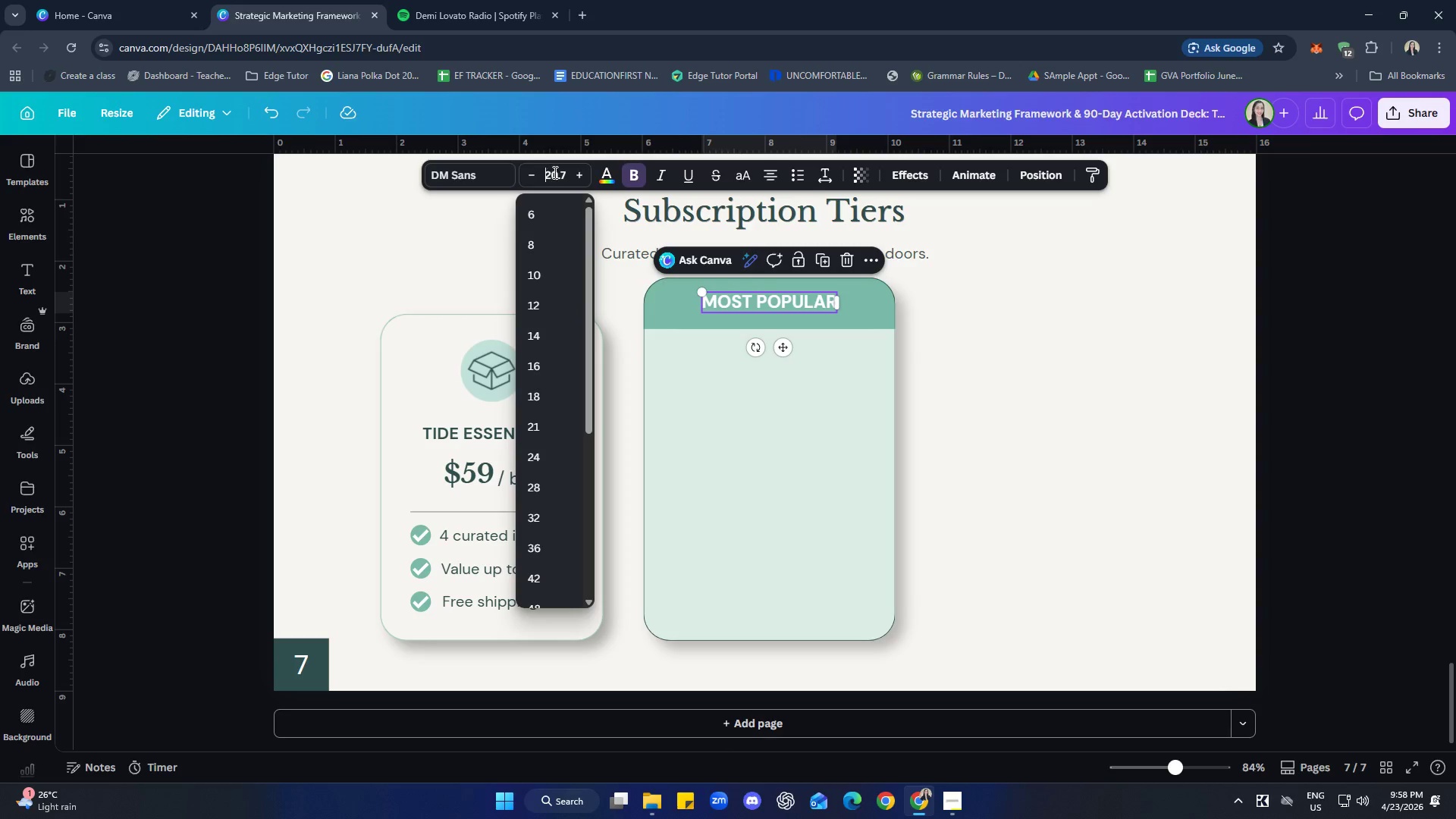 
double_click([559, 171])
 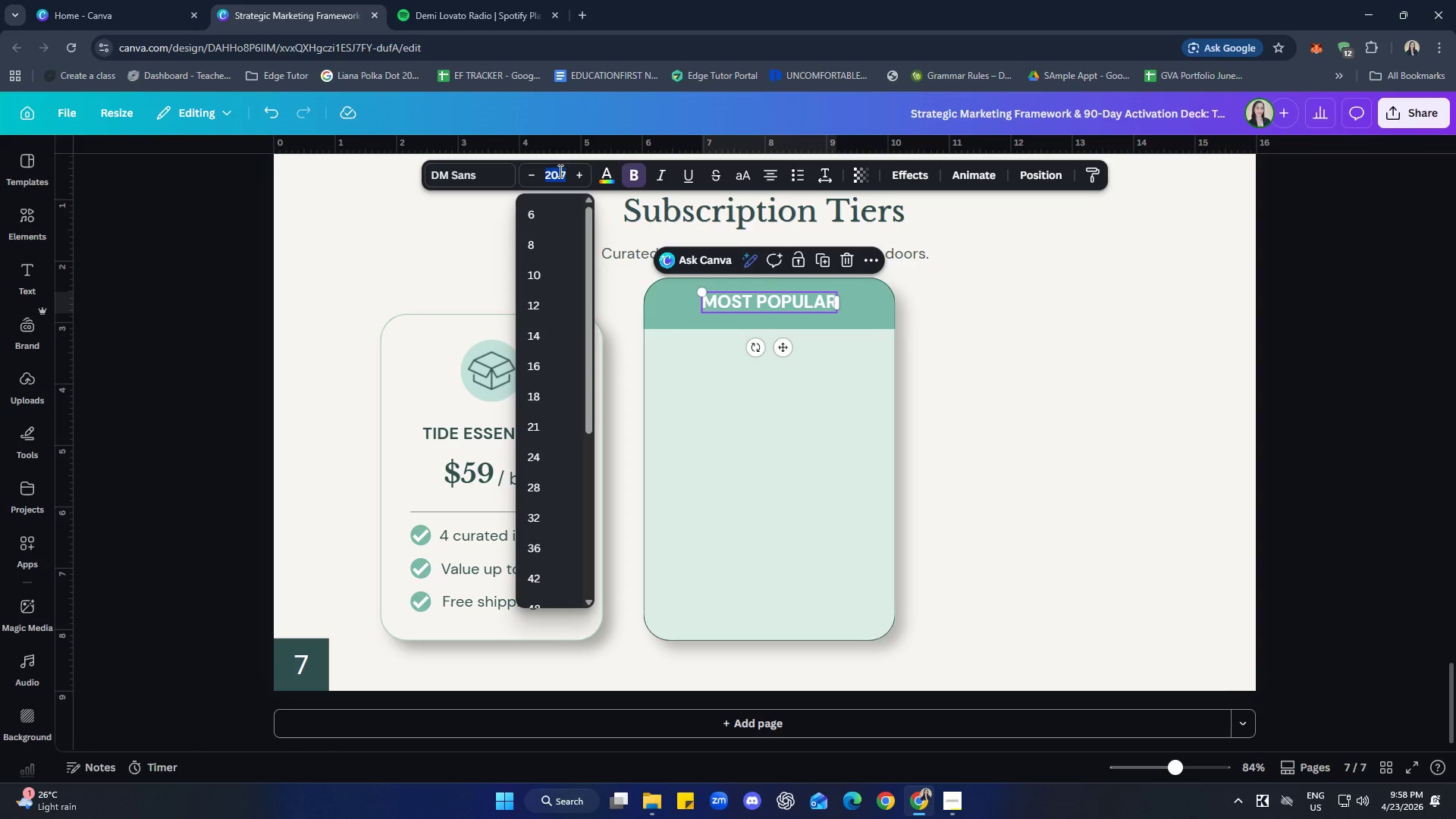 
triple_click([559, 171])
 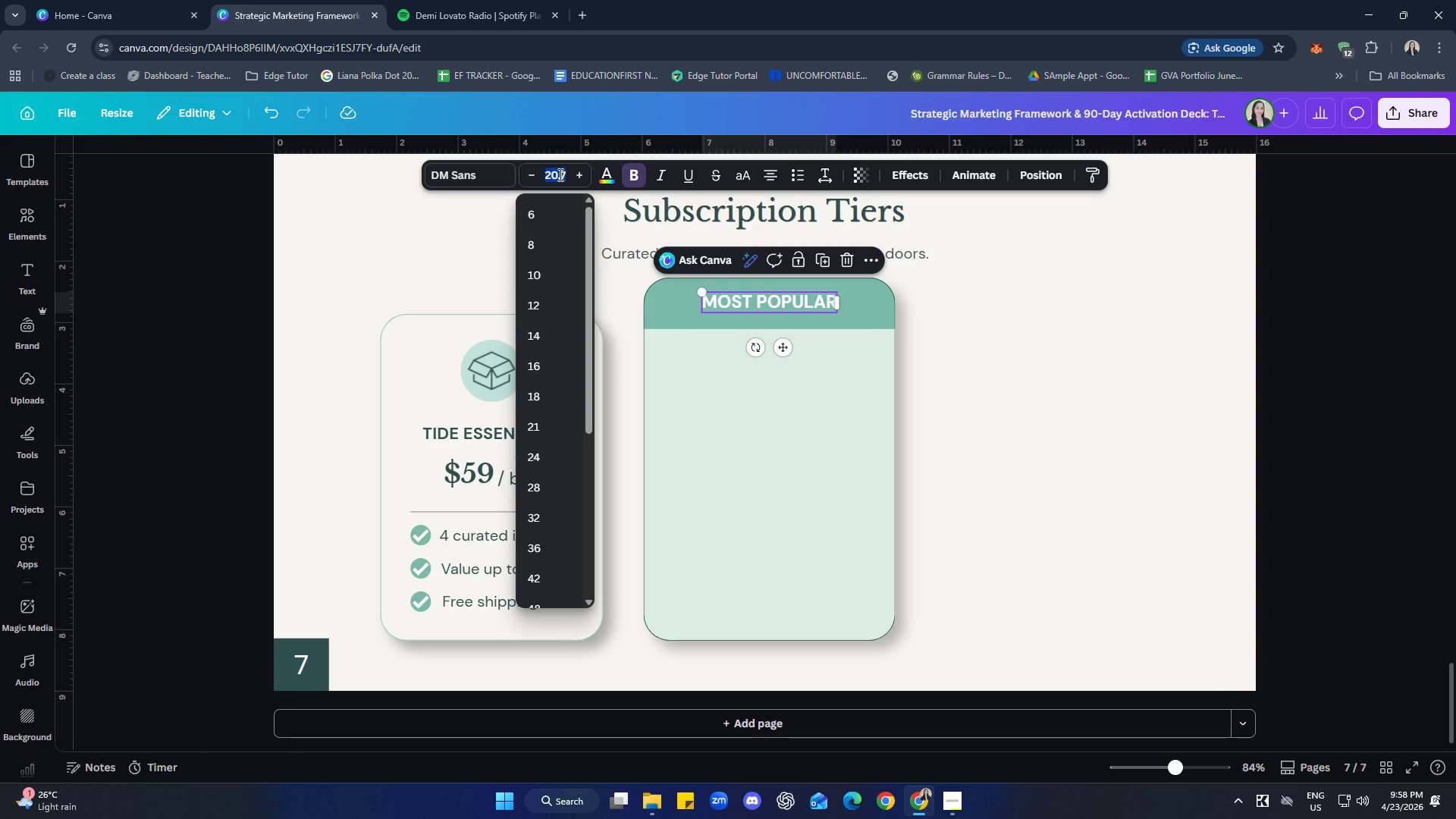 
type(20)
 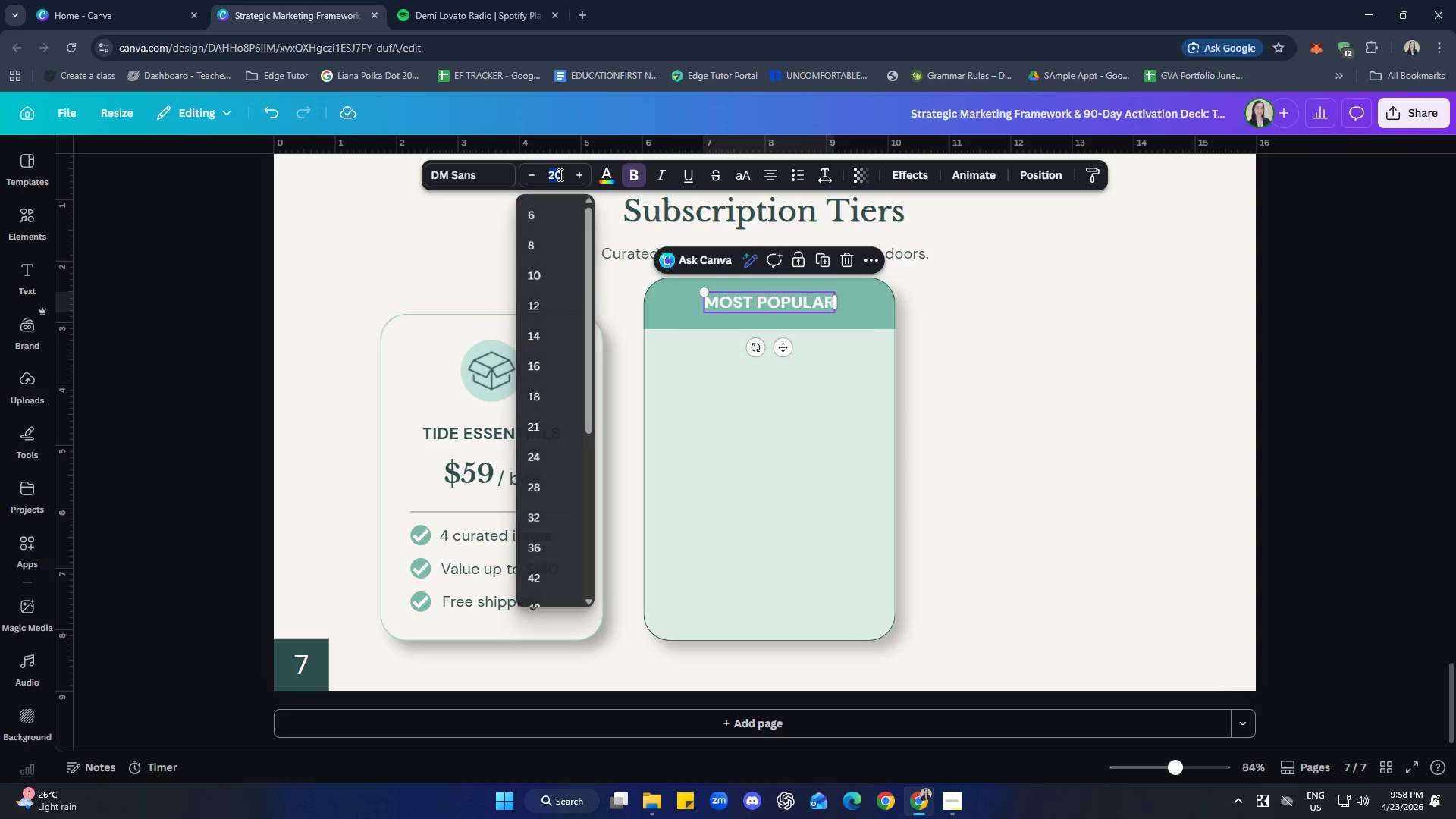 
key(Enter)
 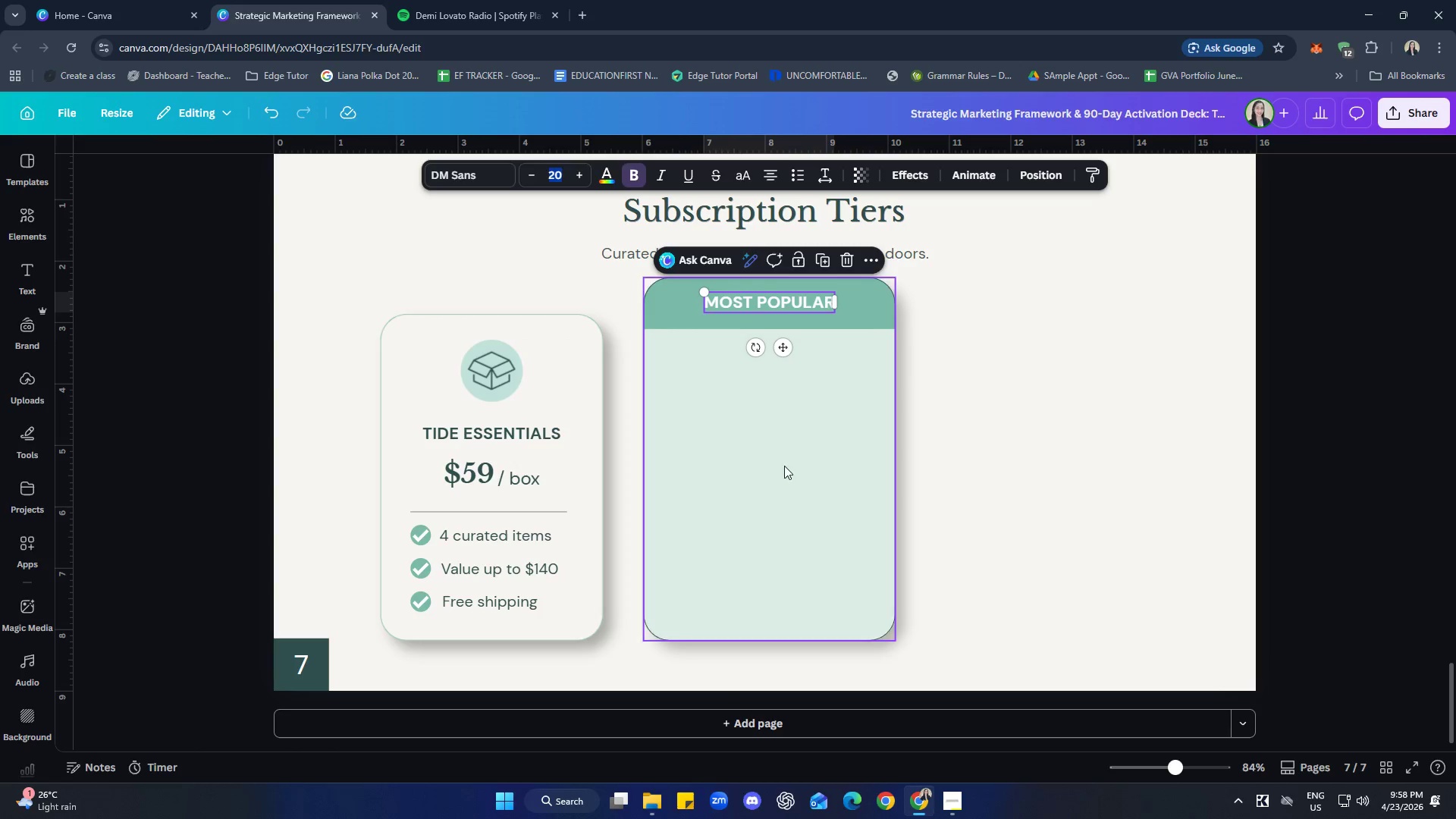 
left_click([974, 488])
 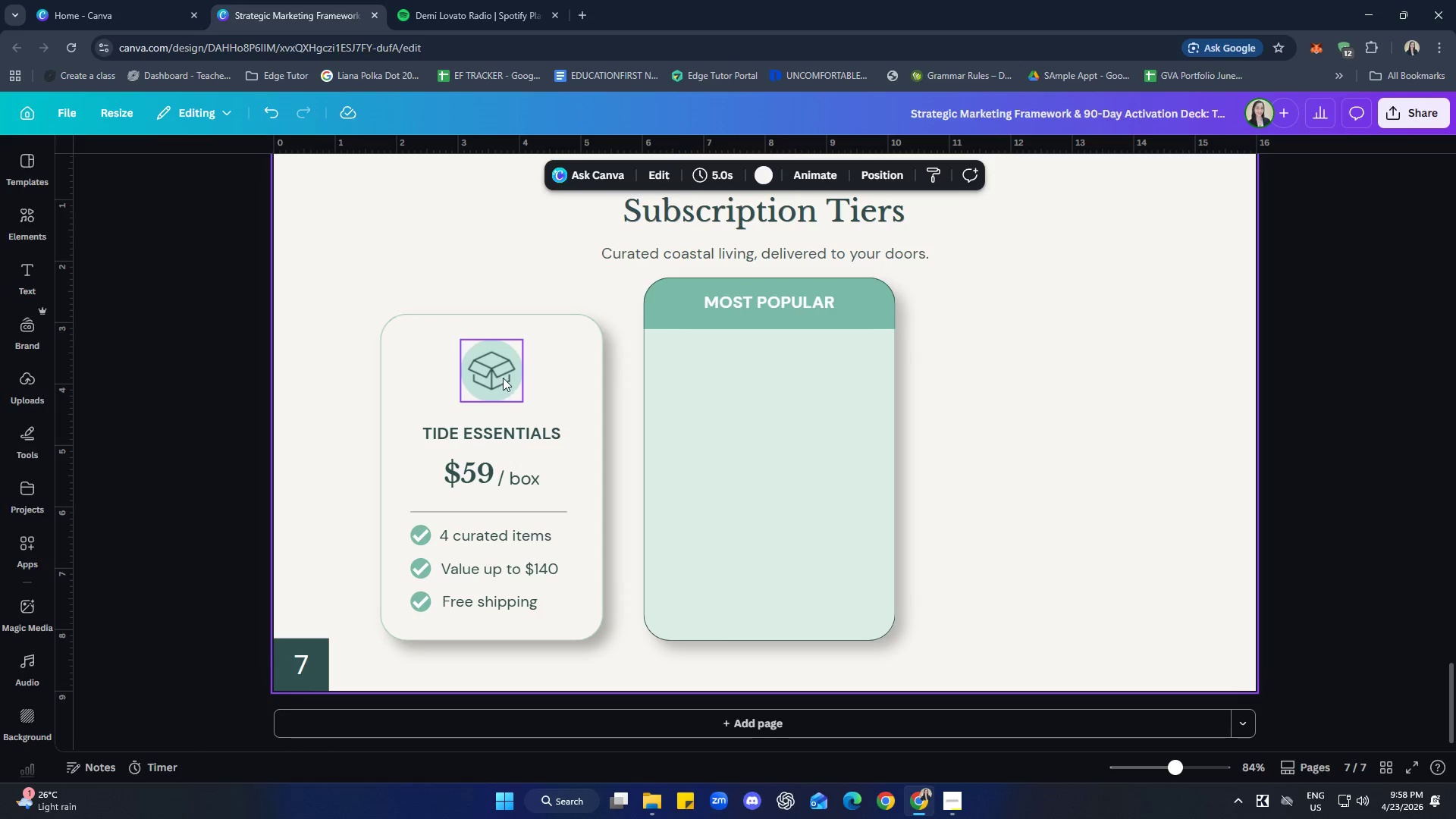 
left_click([502, 378])
 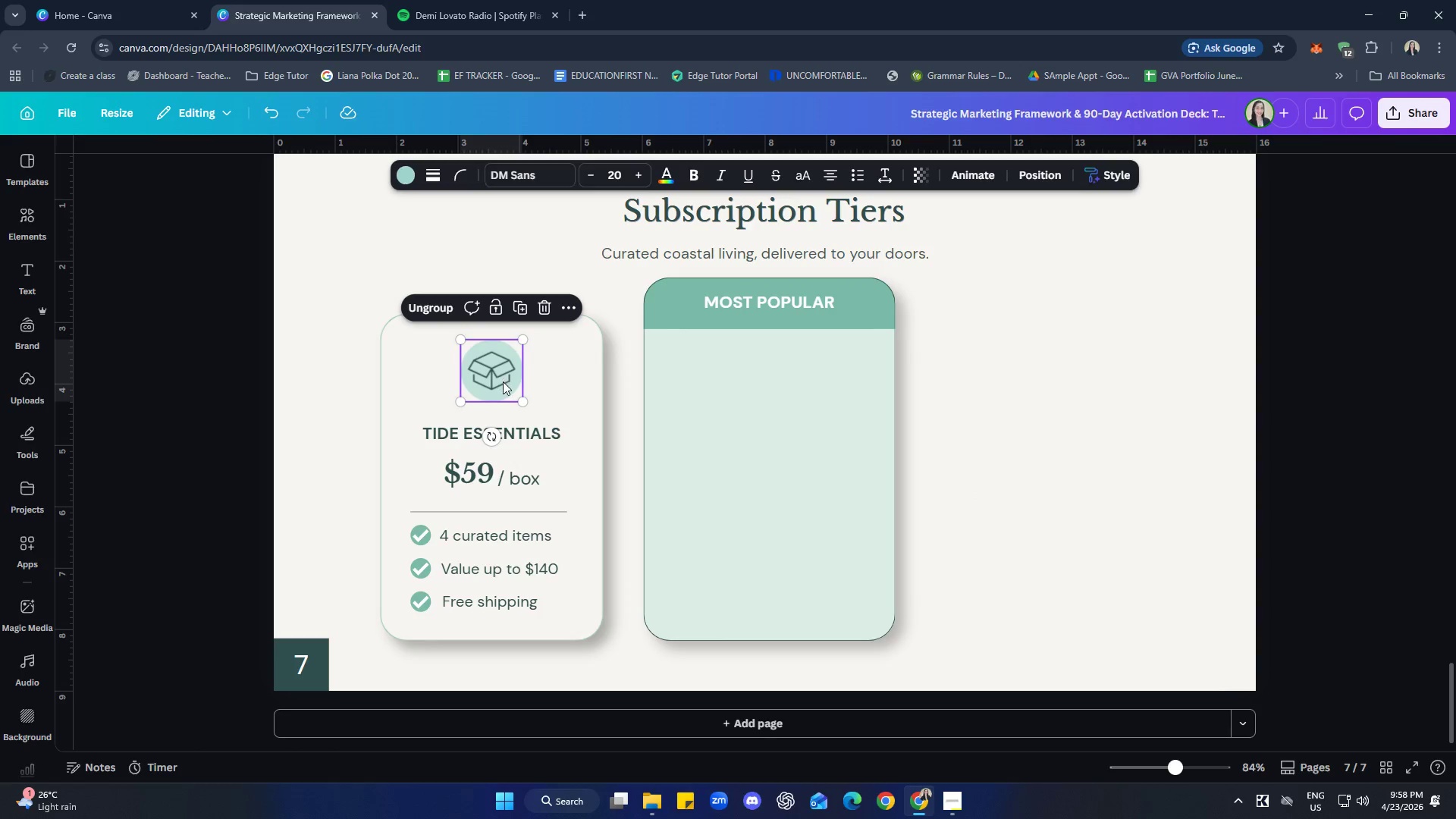 
hold_key(key=ShiftLeft, duration=7.08)
left_click([466, 435])
 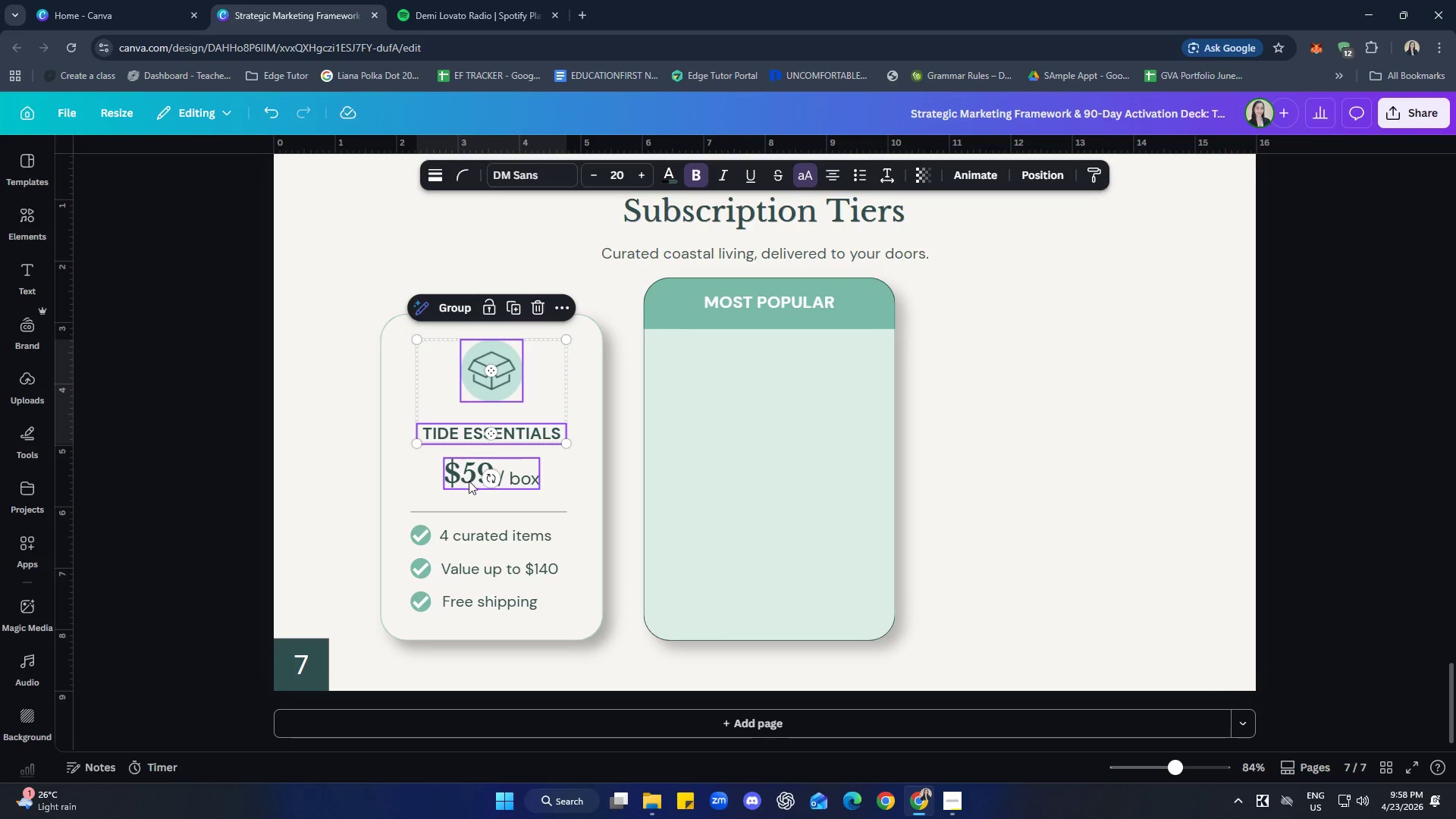 
left_click([469, 483])
 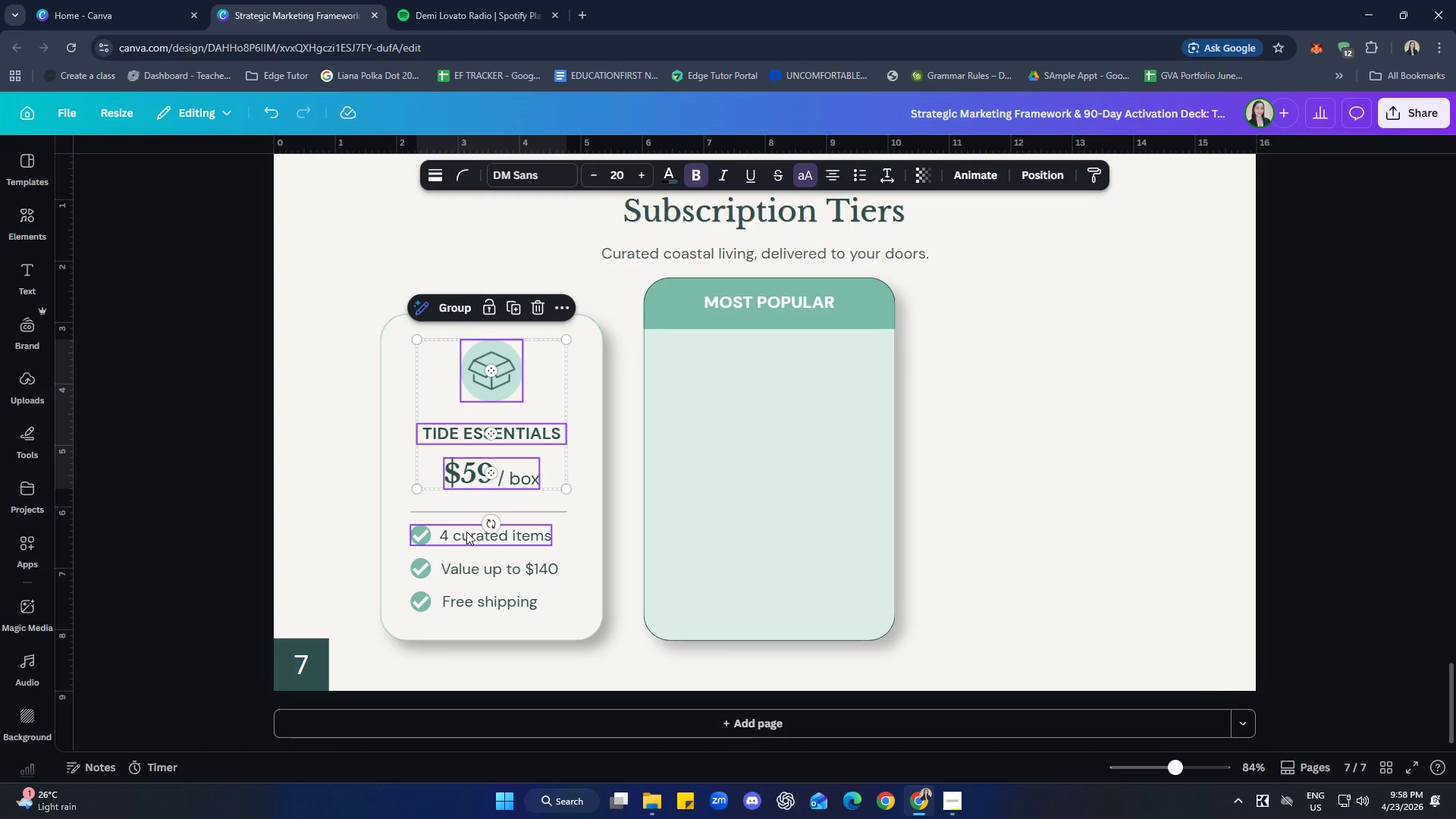 
left_click([472, 515])
 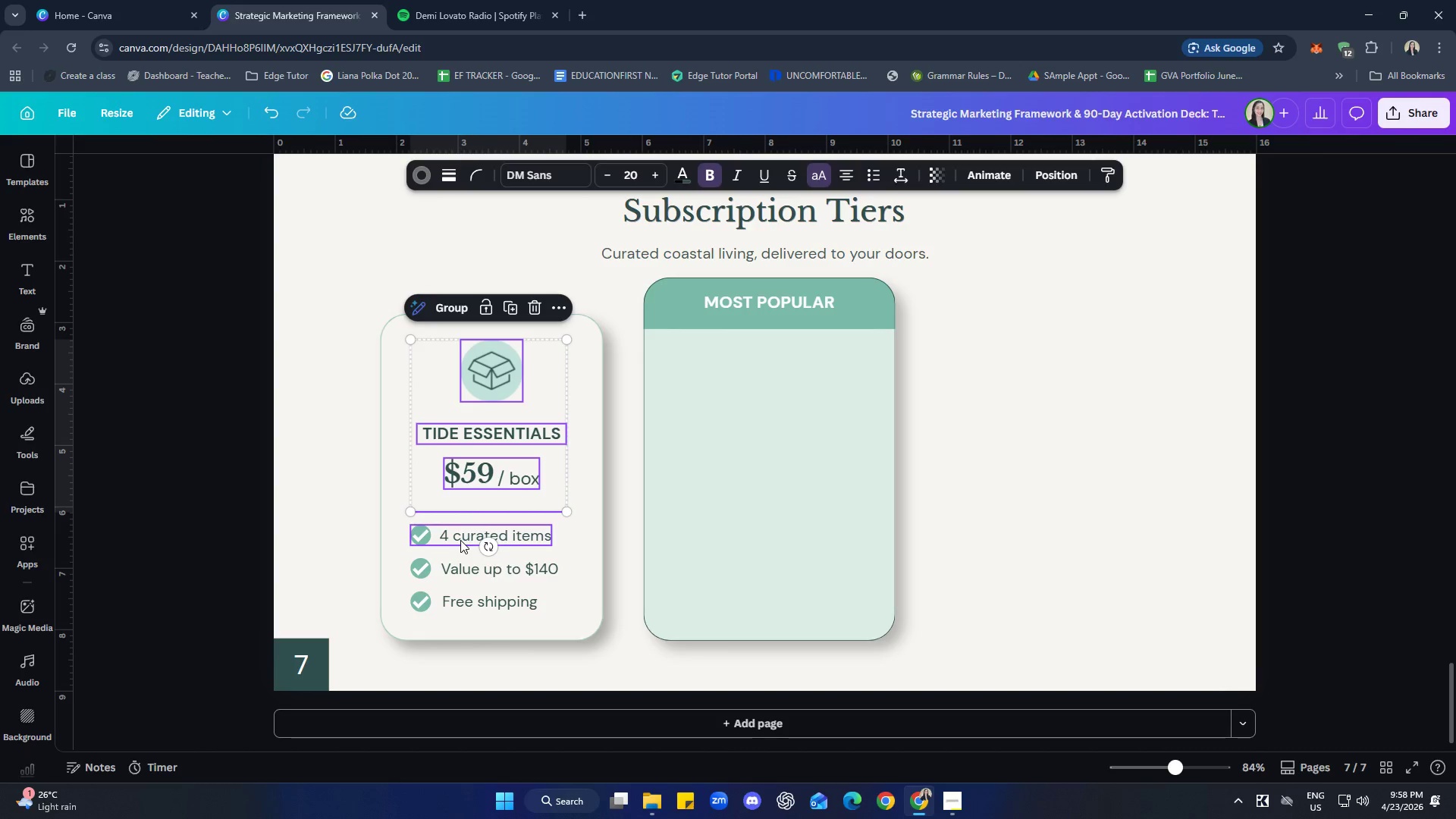 
left_click([460, 540])
 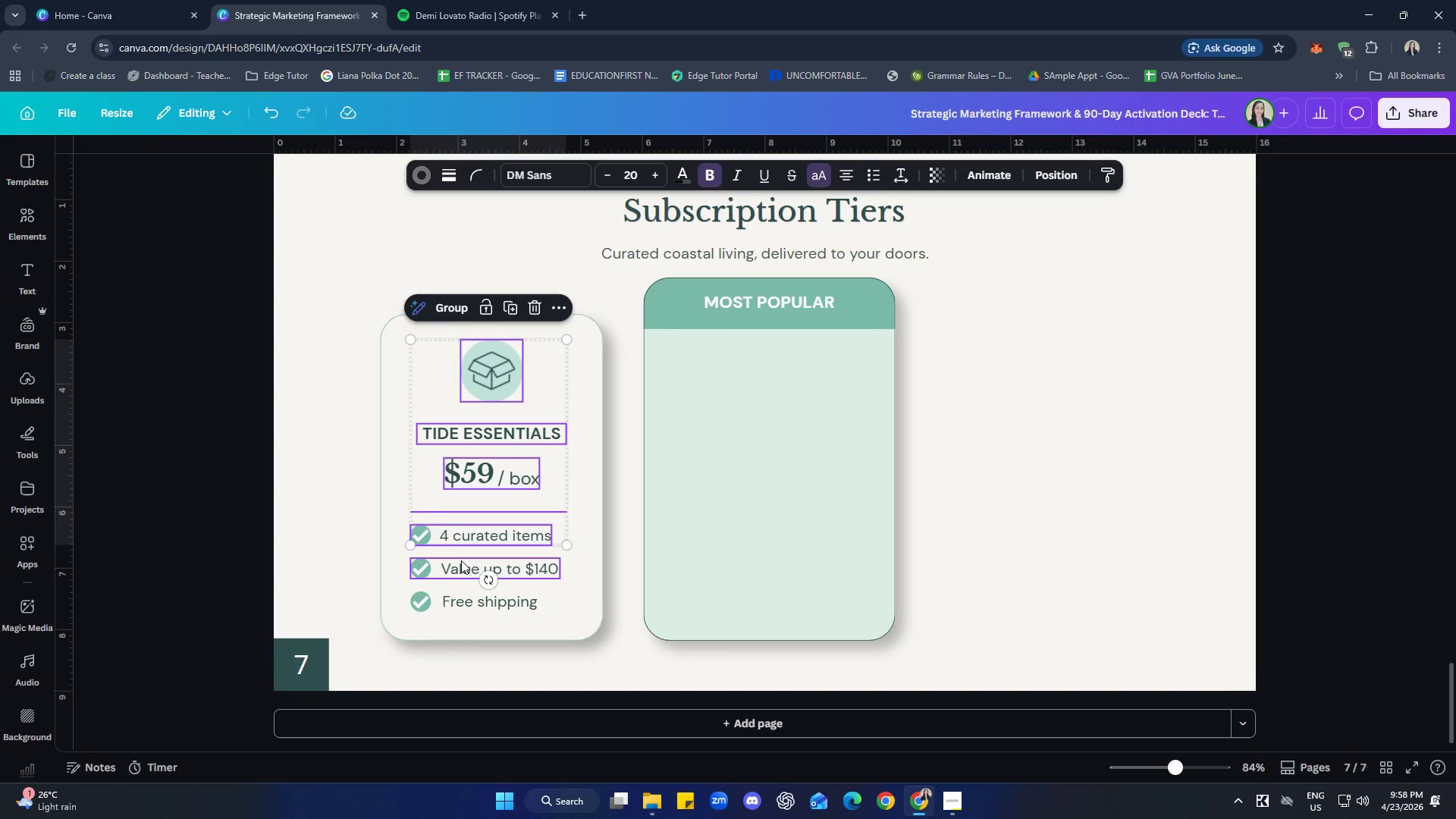 
left_click([461, 561])
 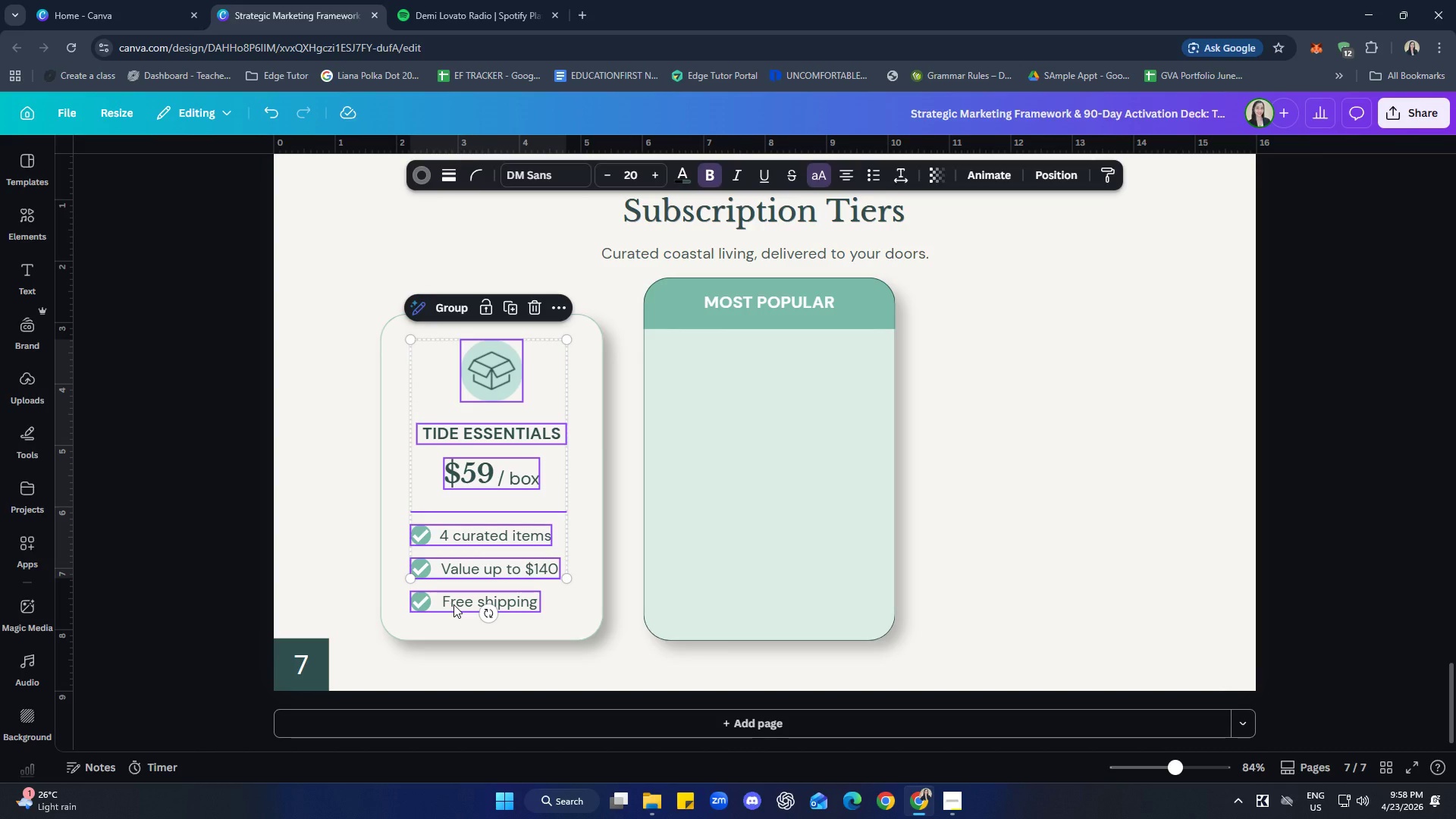 
left_click([453, 604])
 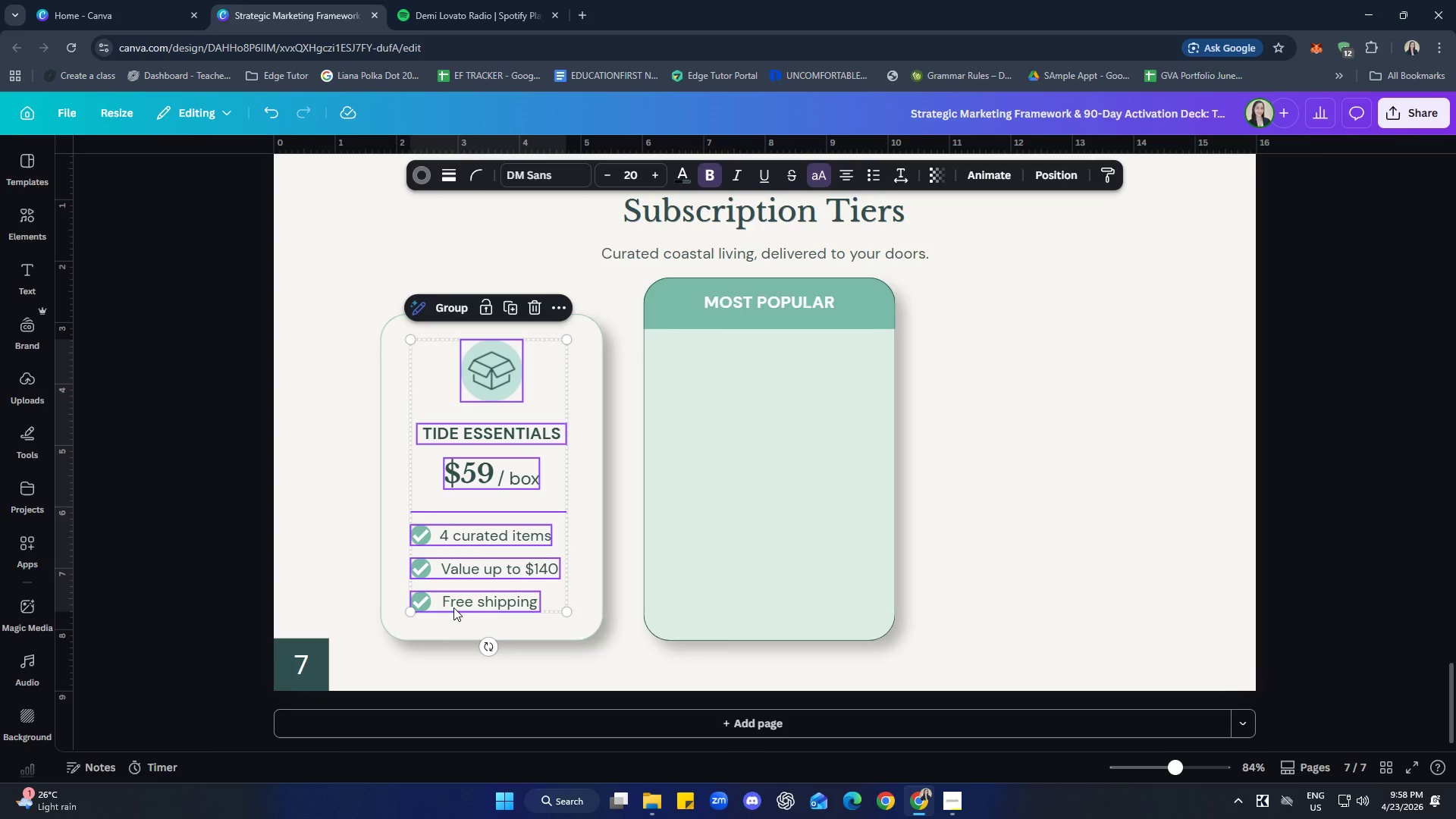 
key(Control+C)
 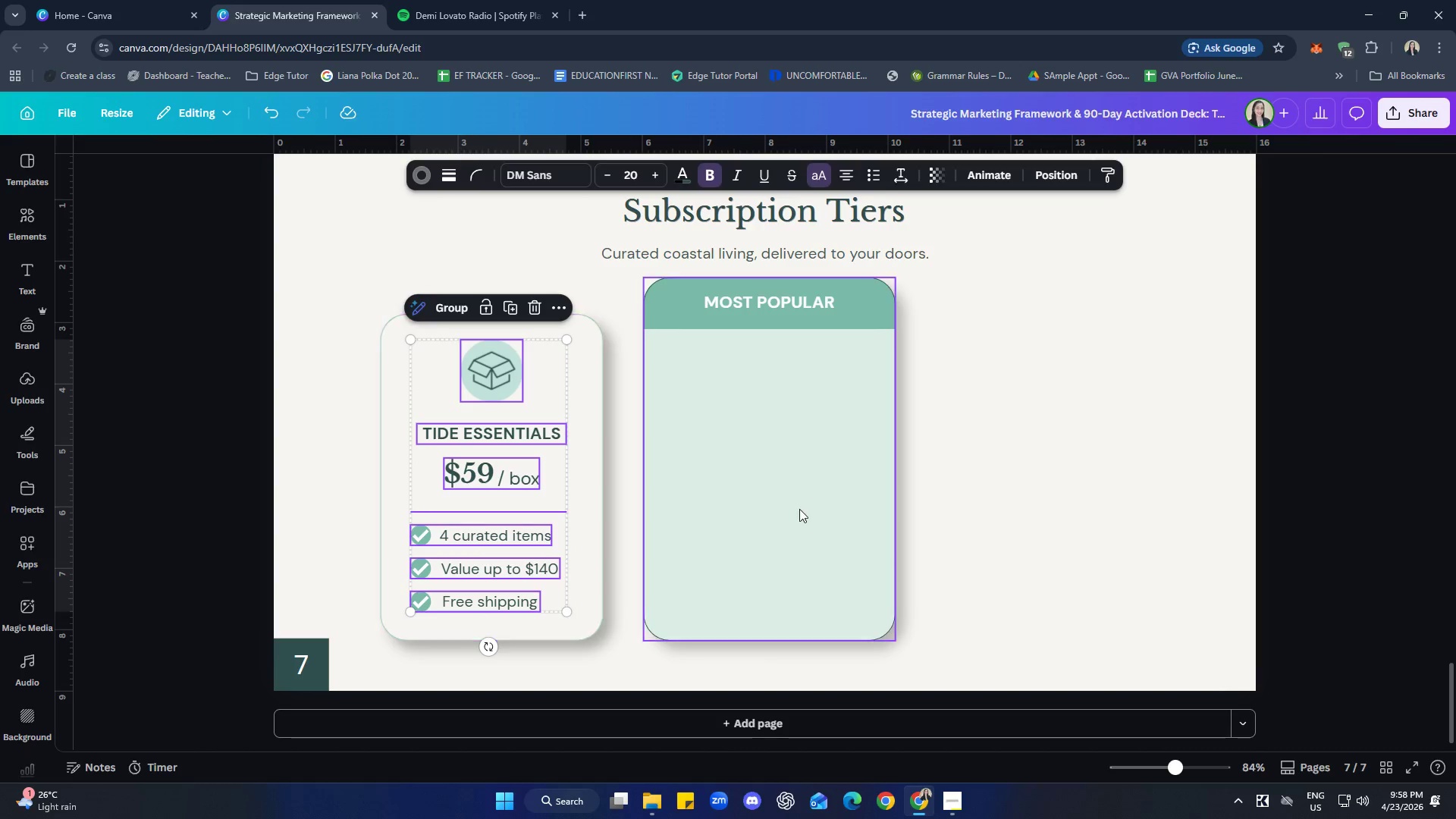 
left_click([827, 489])
 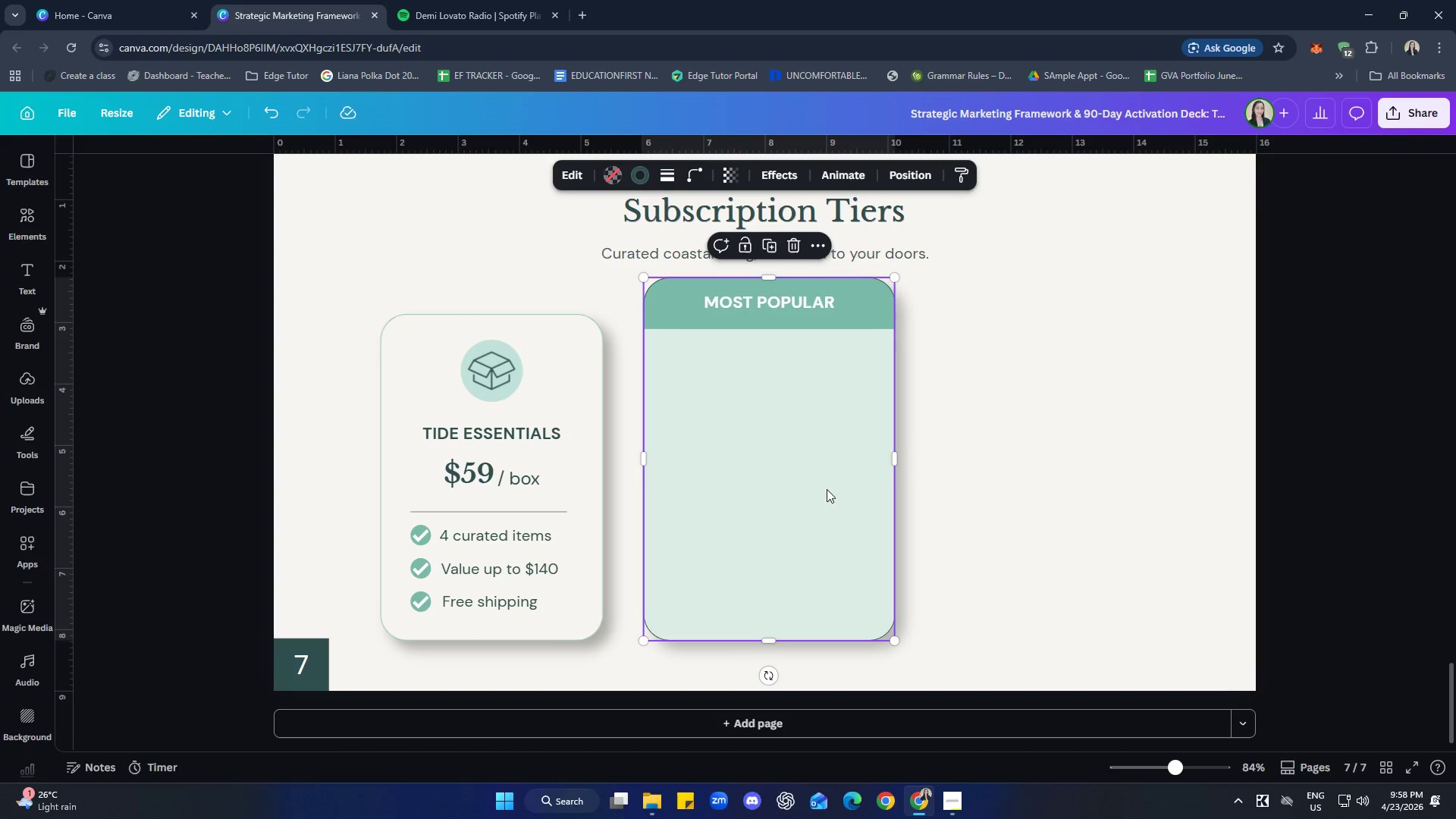 
key(Control+ControlLeft)
 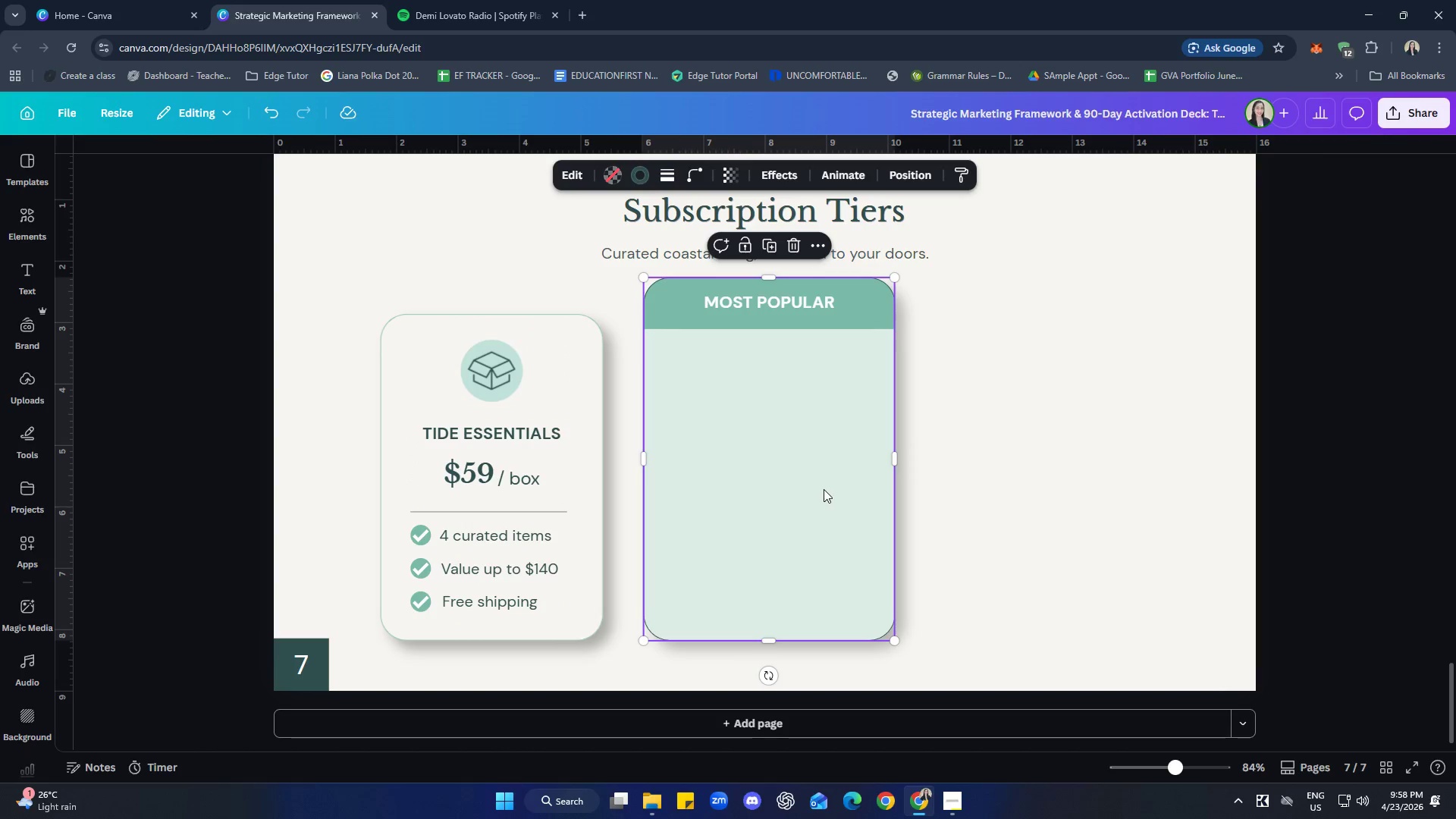 
key(Control+V)
 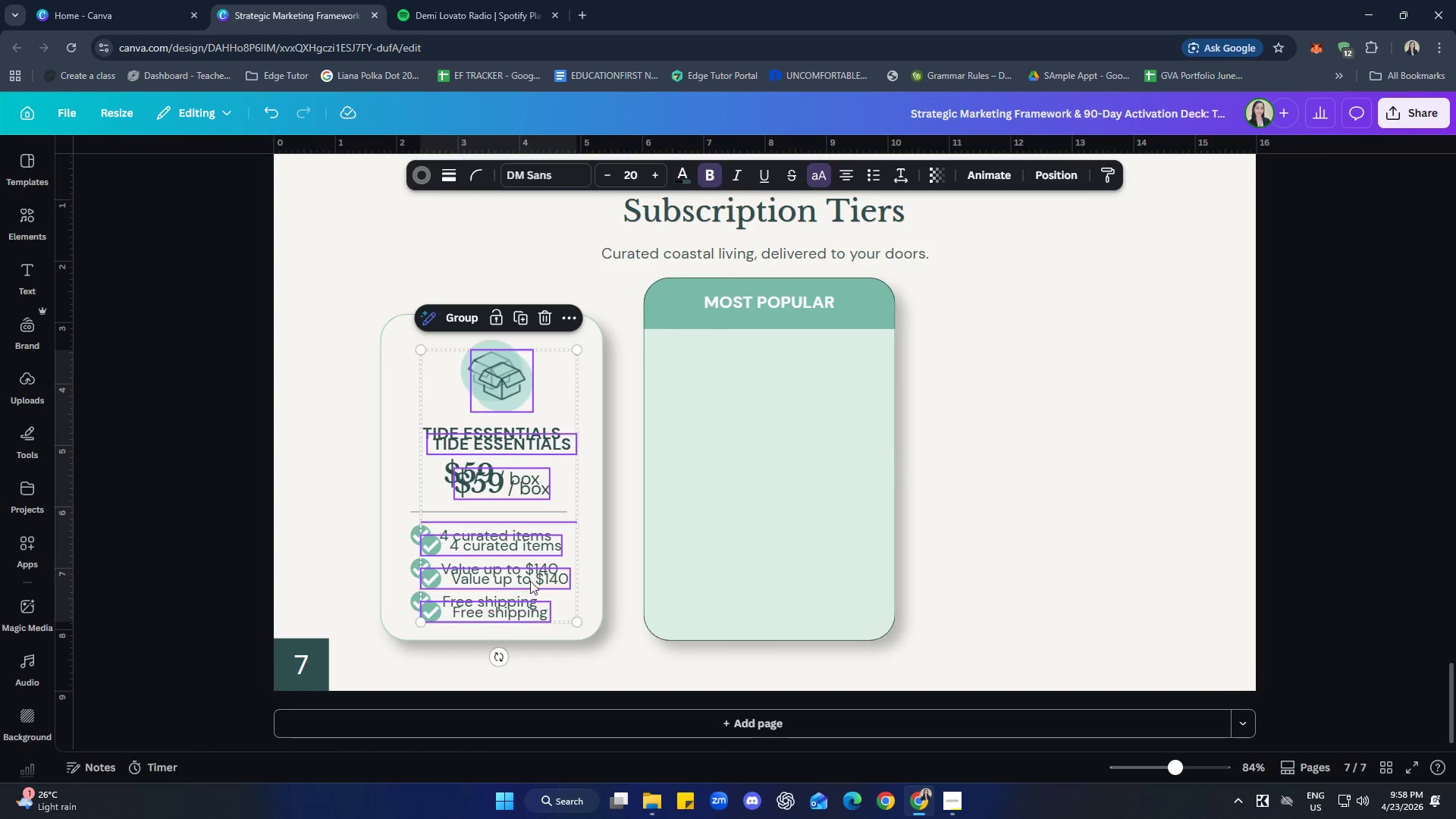 
left_click_drag(start_coordinate=[530, 580], to_coordinate=[802, 573])
 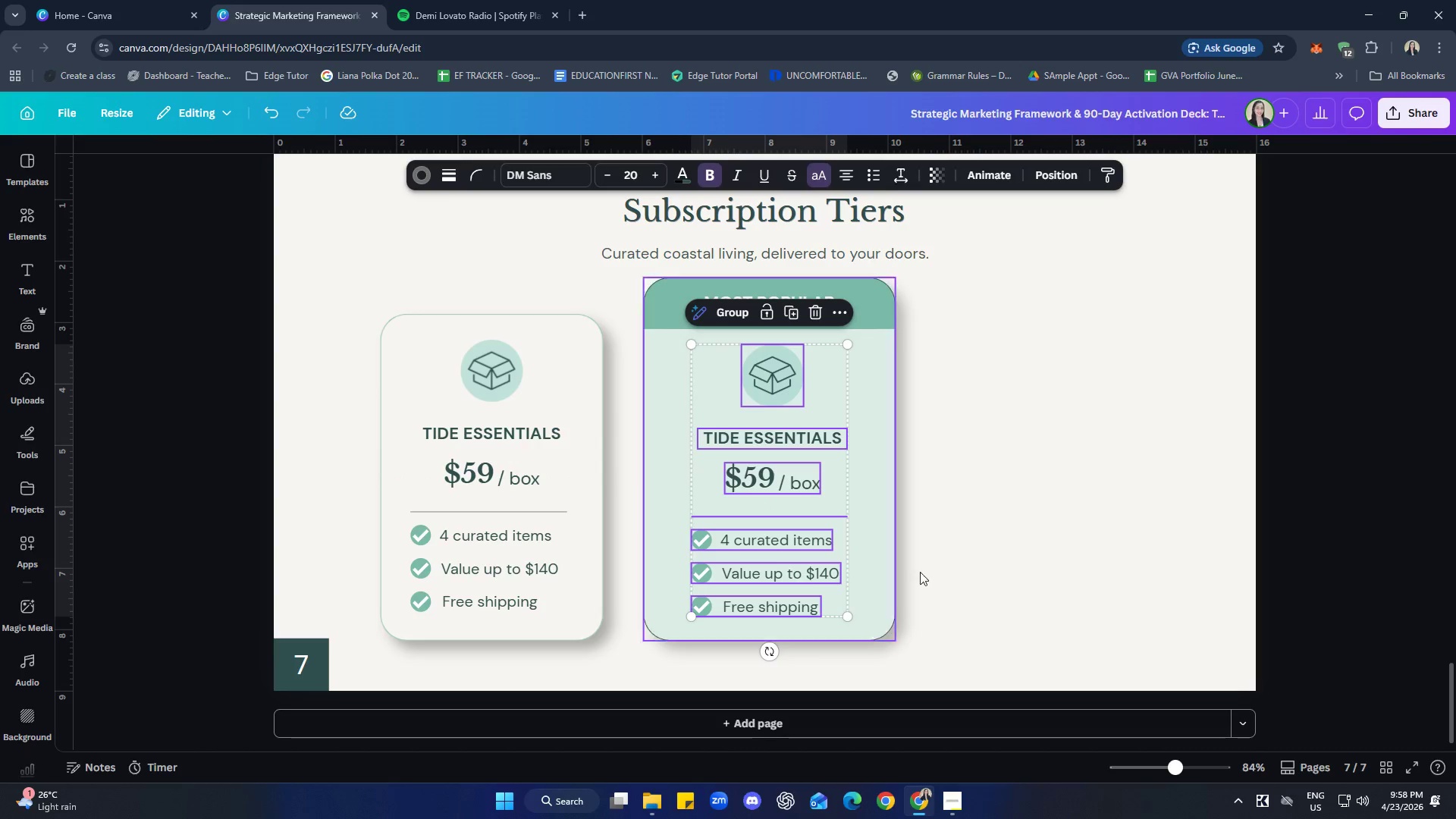 
left_click([1005, 573])
 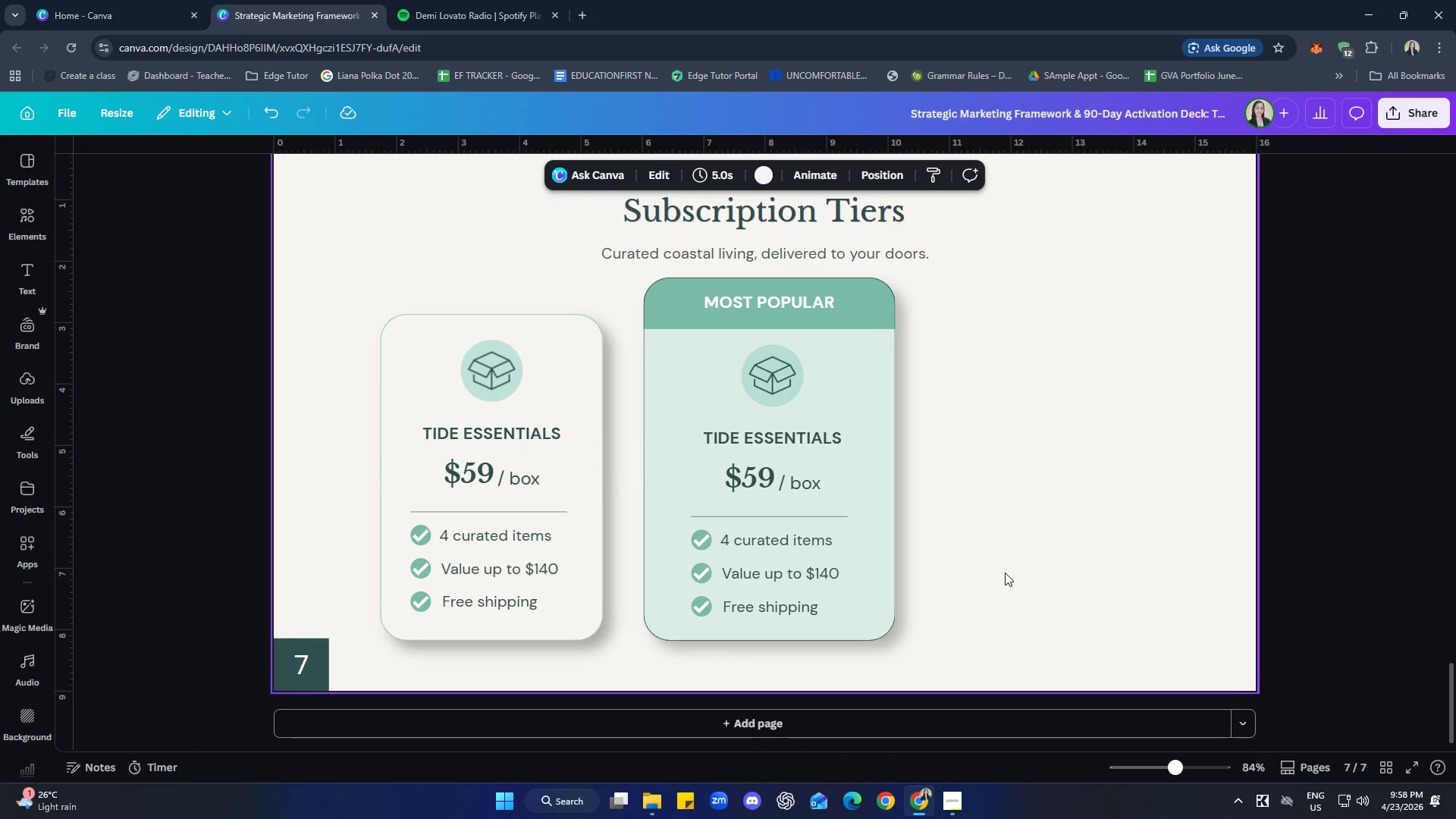 
wait(8.7)
 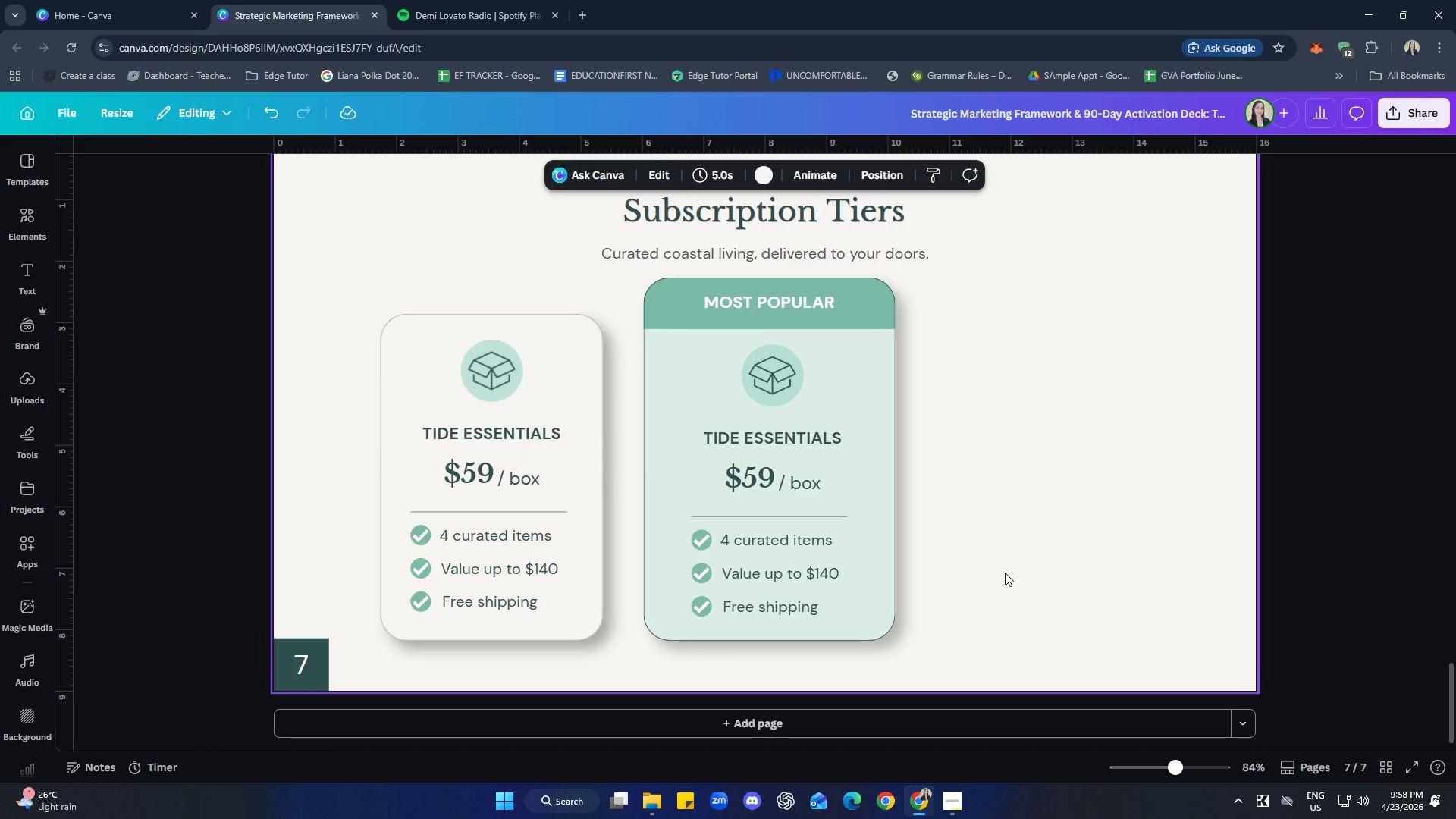 
left_click([745, 482])
 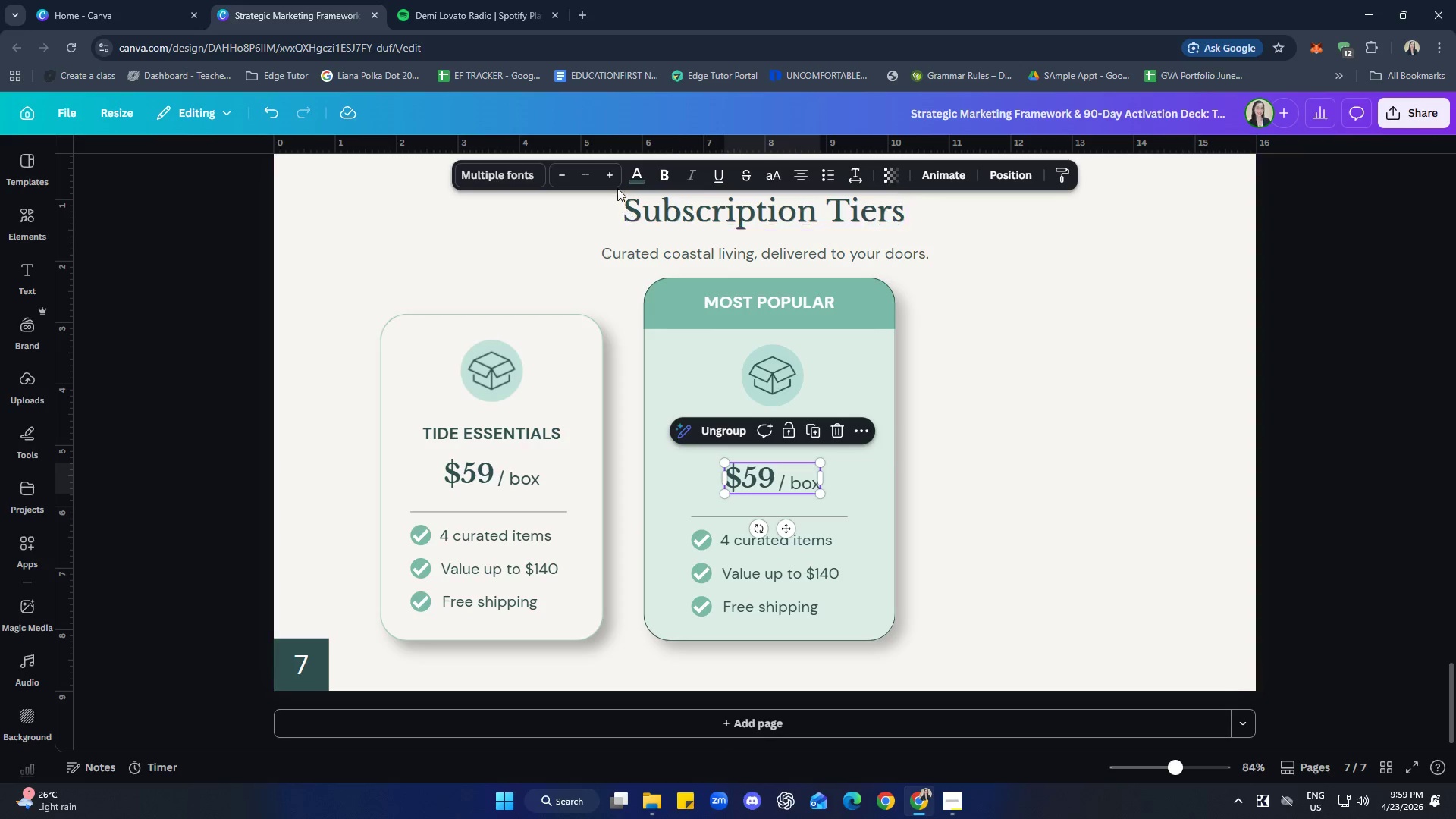 
left_click([610, 165])
 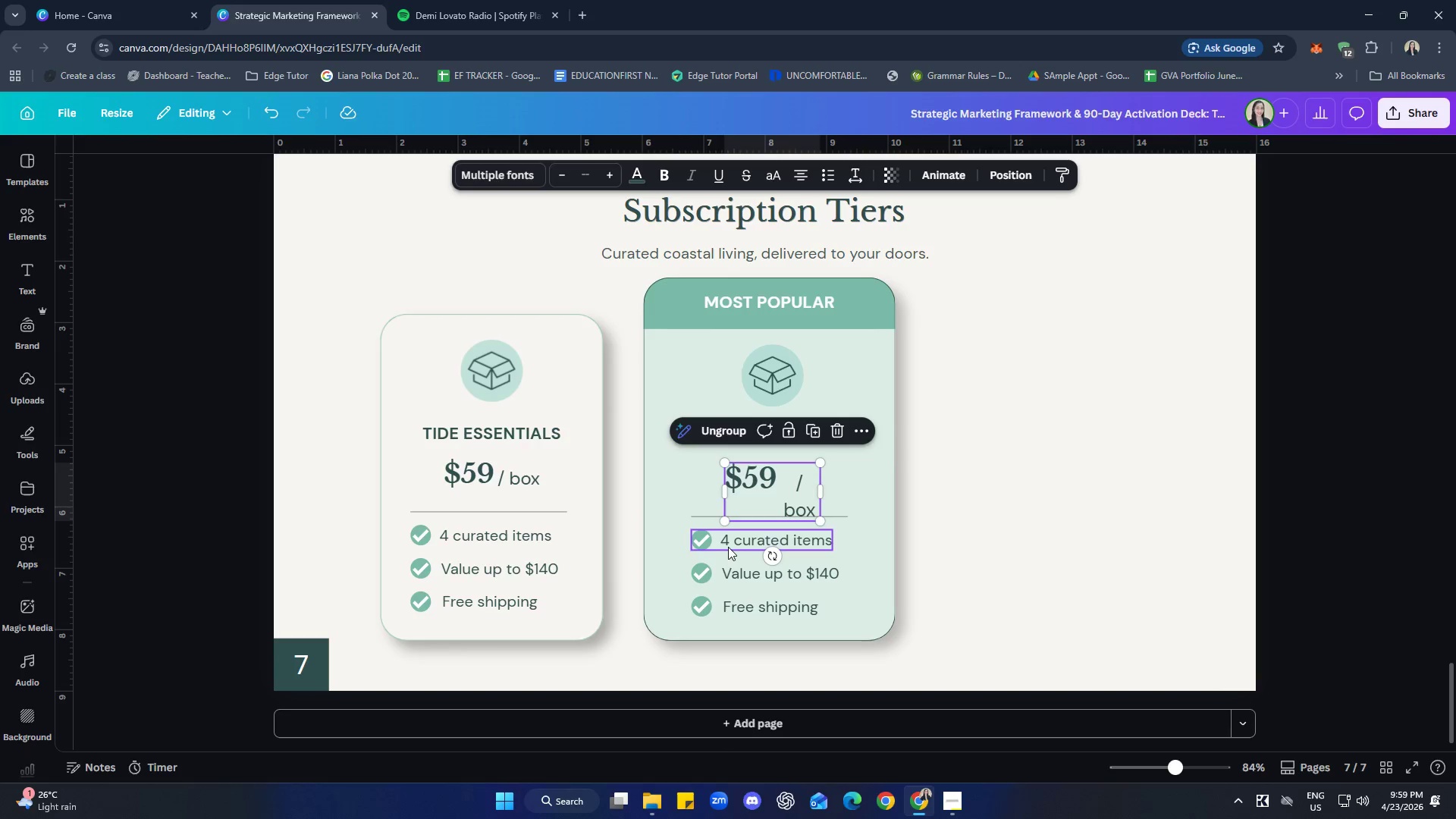 
left_click([717, 426])
 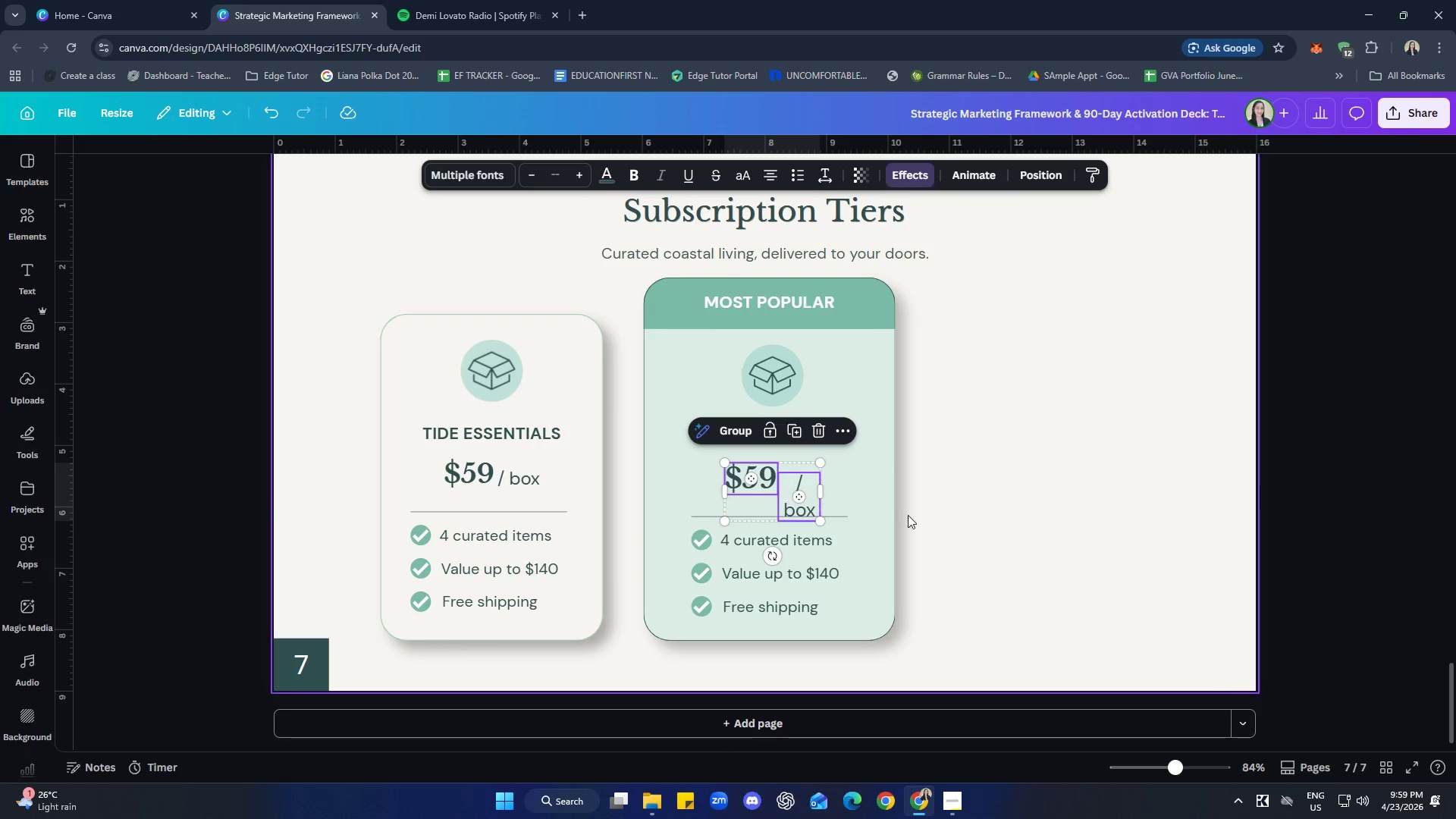 
left_click([966, 510])
 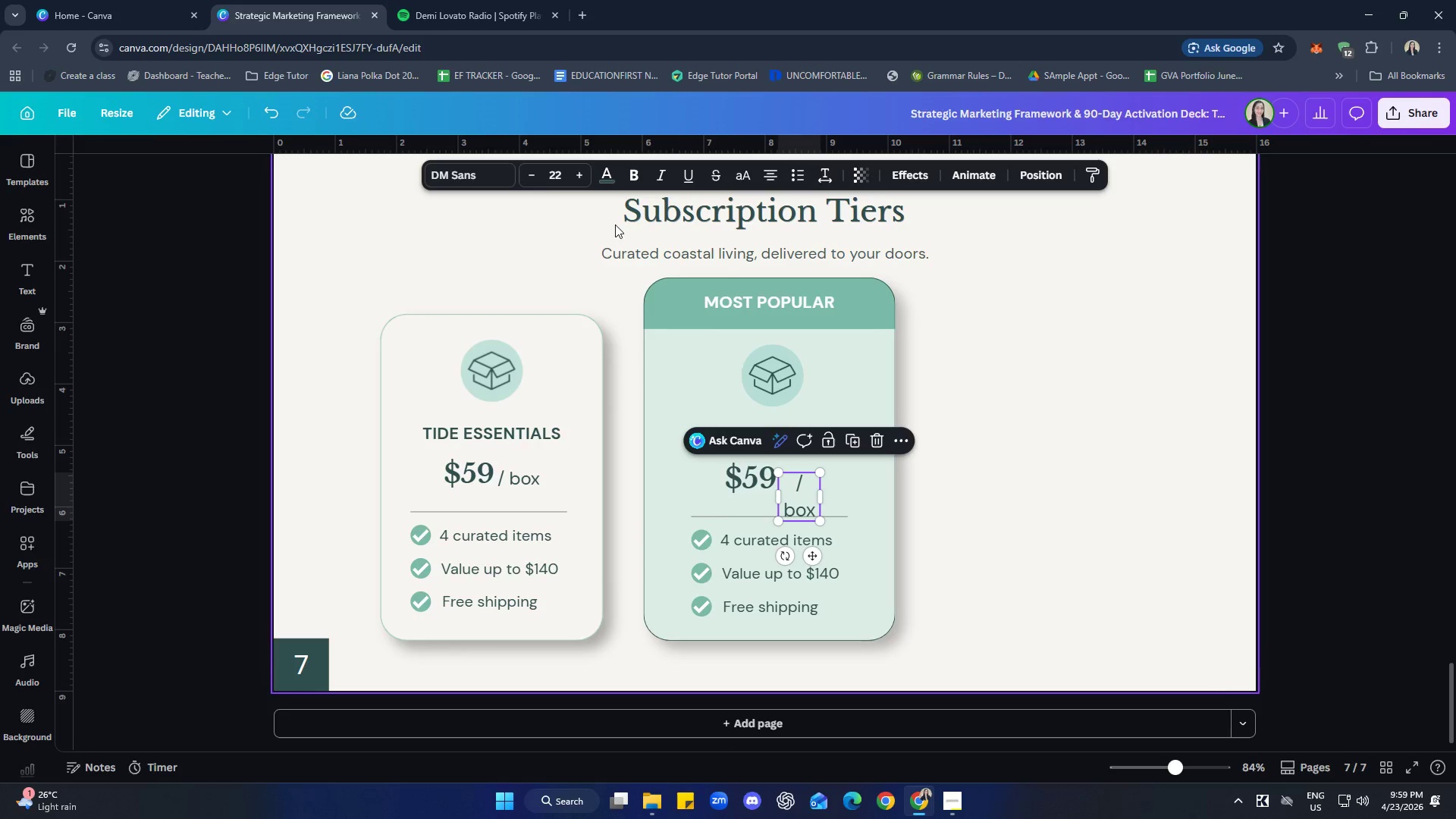 
left_click([535, 175])
 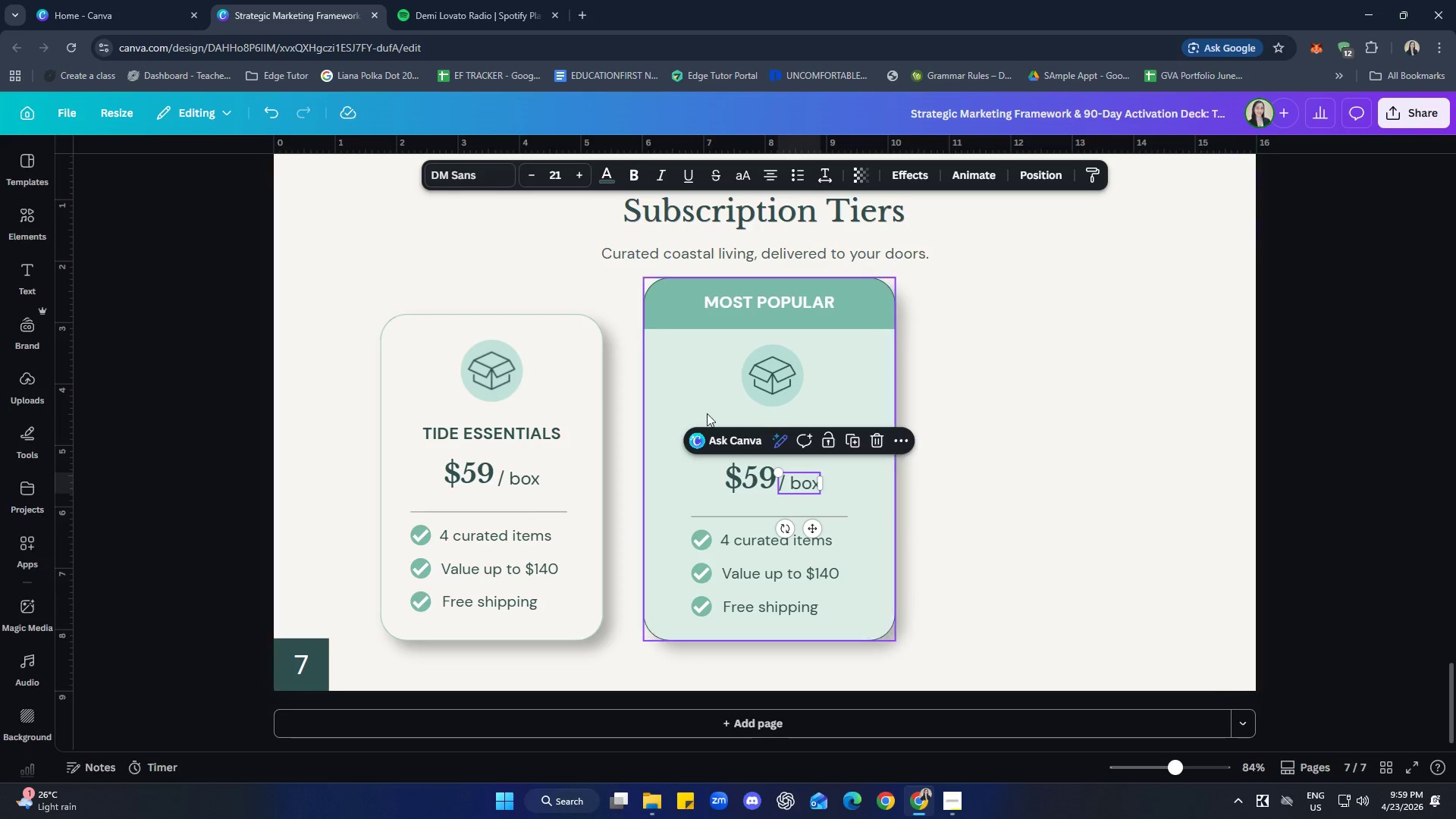 
left_click([964, 508])
 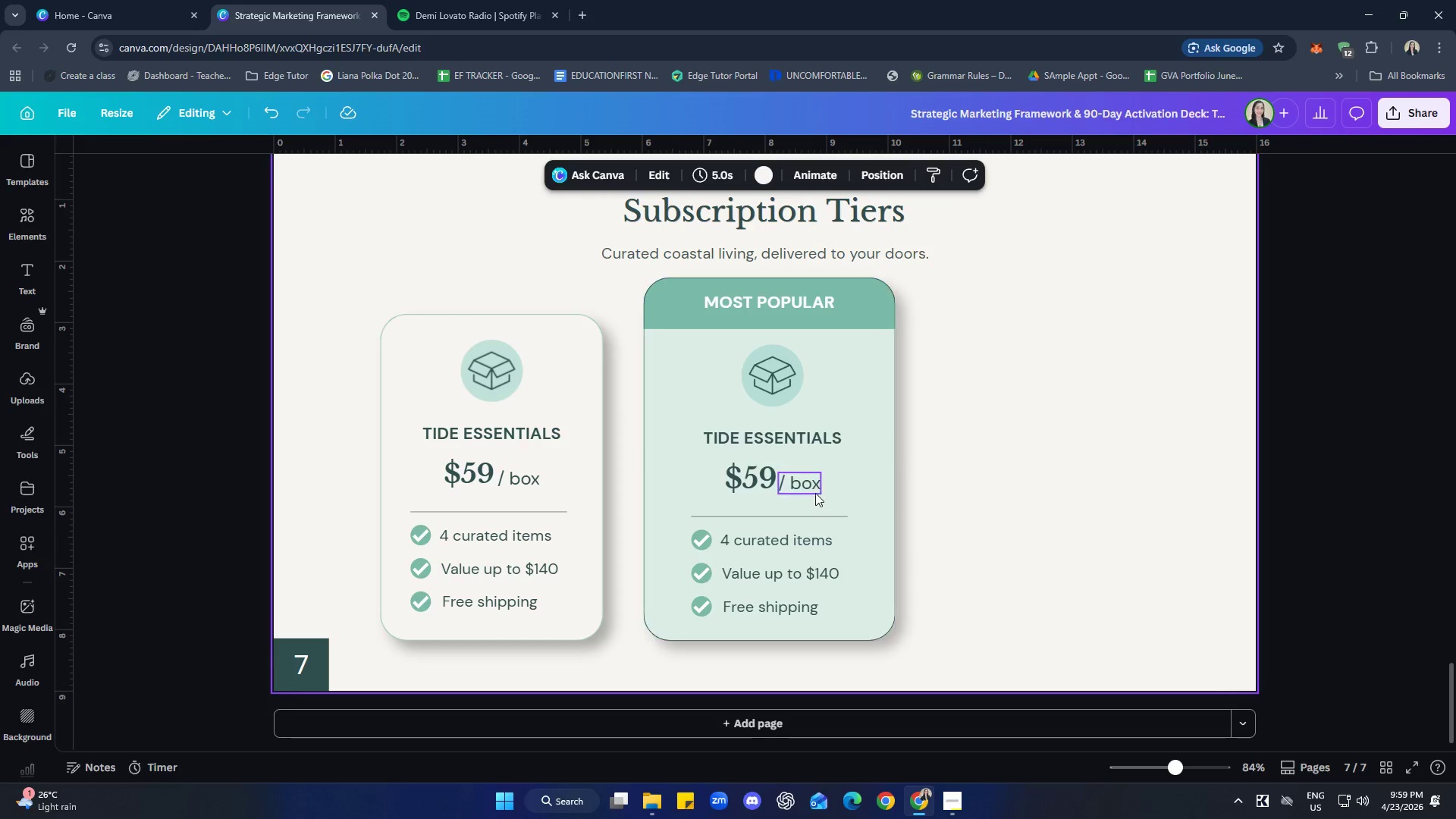 
left_click_drag(start_coordinate=[809, 485], to_coordinate=[820, 487])
 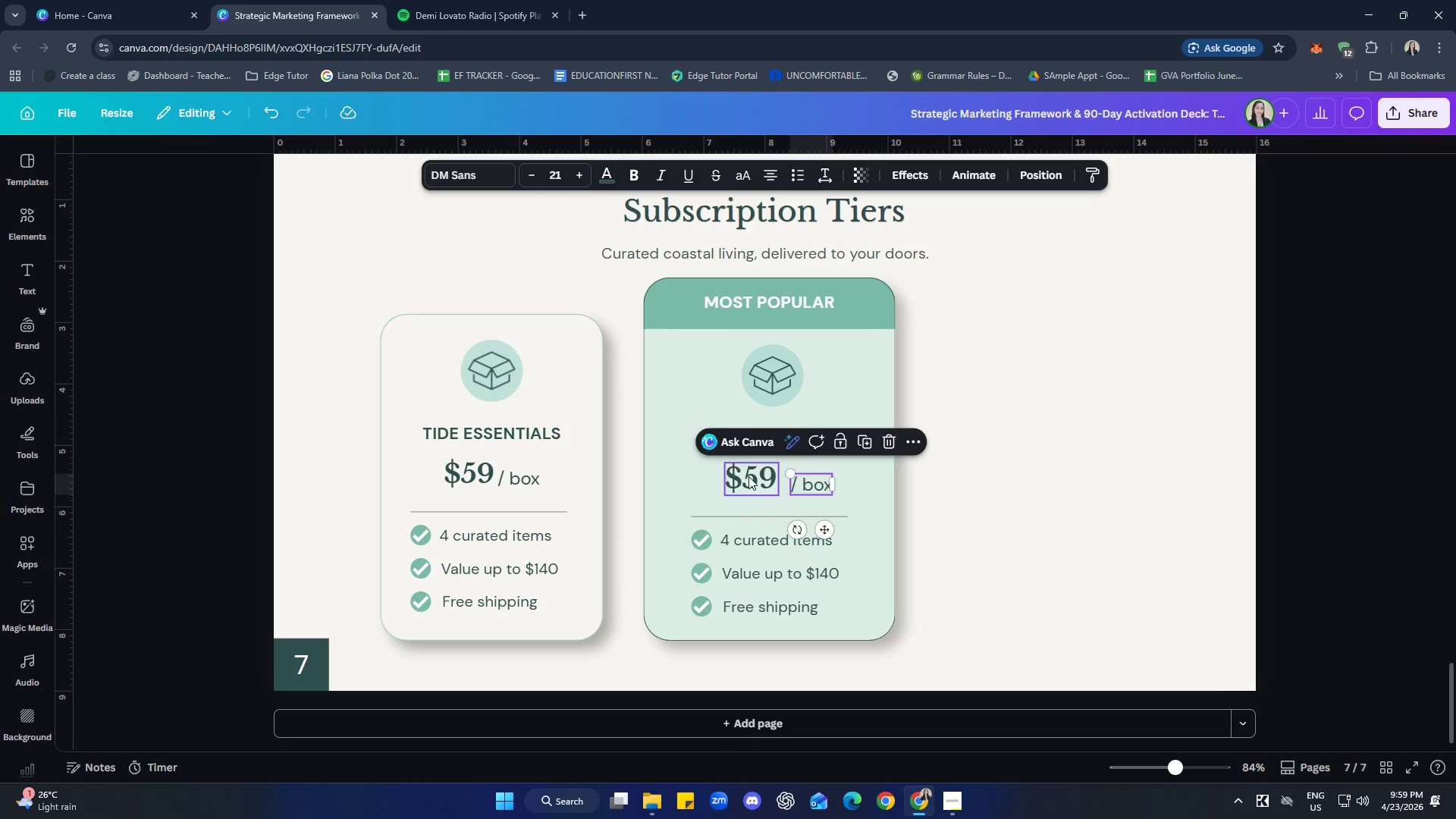 
left_click([748, 476])
 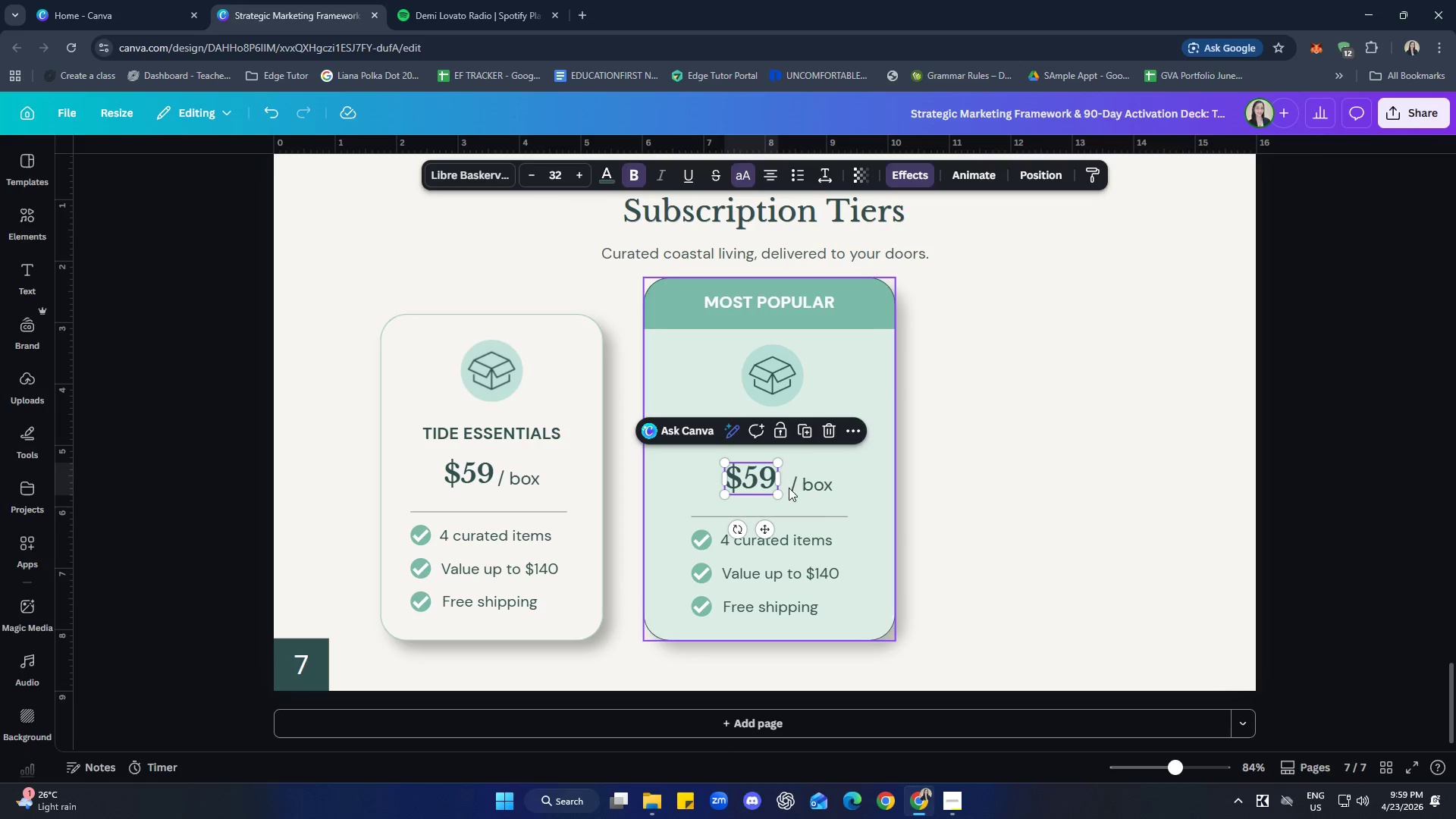 
left_click_drag(start_coordinate=[784, 483], to_coordinate=[792, 483])
 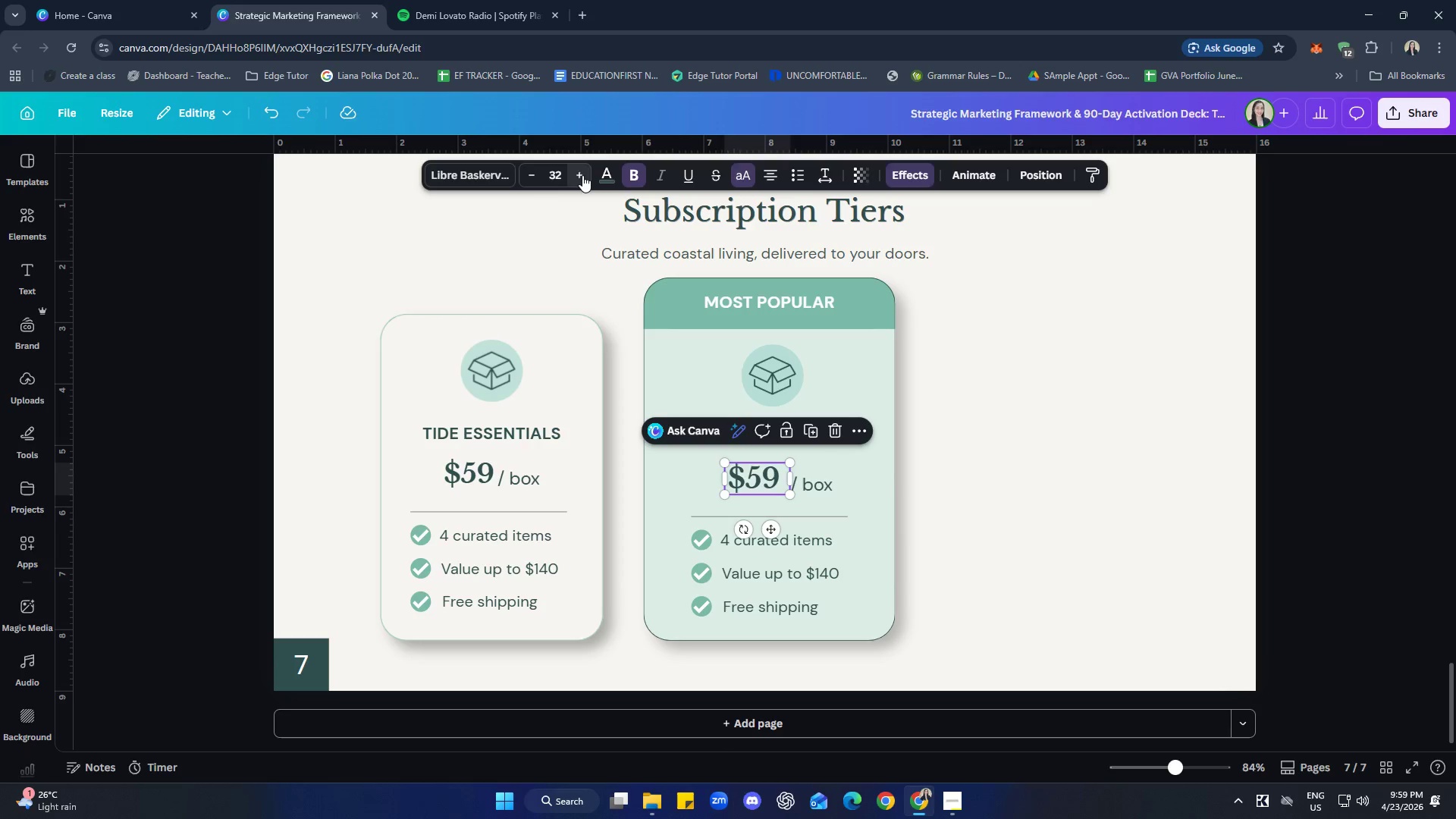 
double_click([582, 175])
 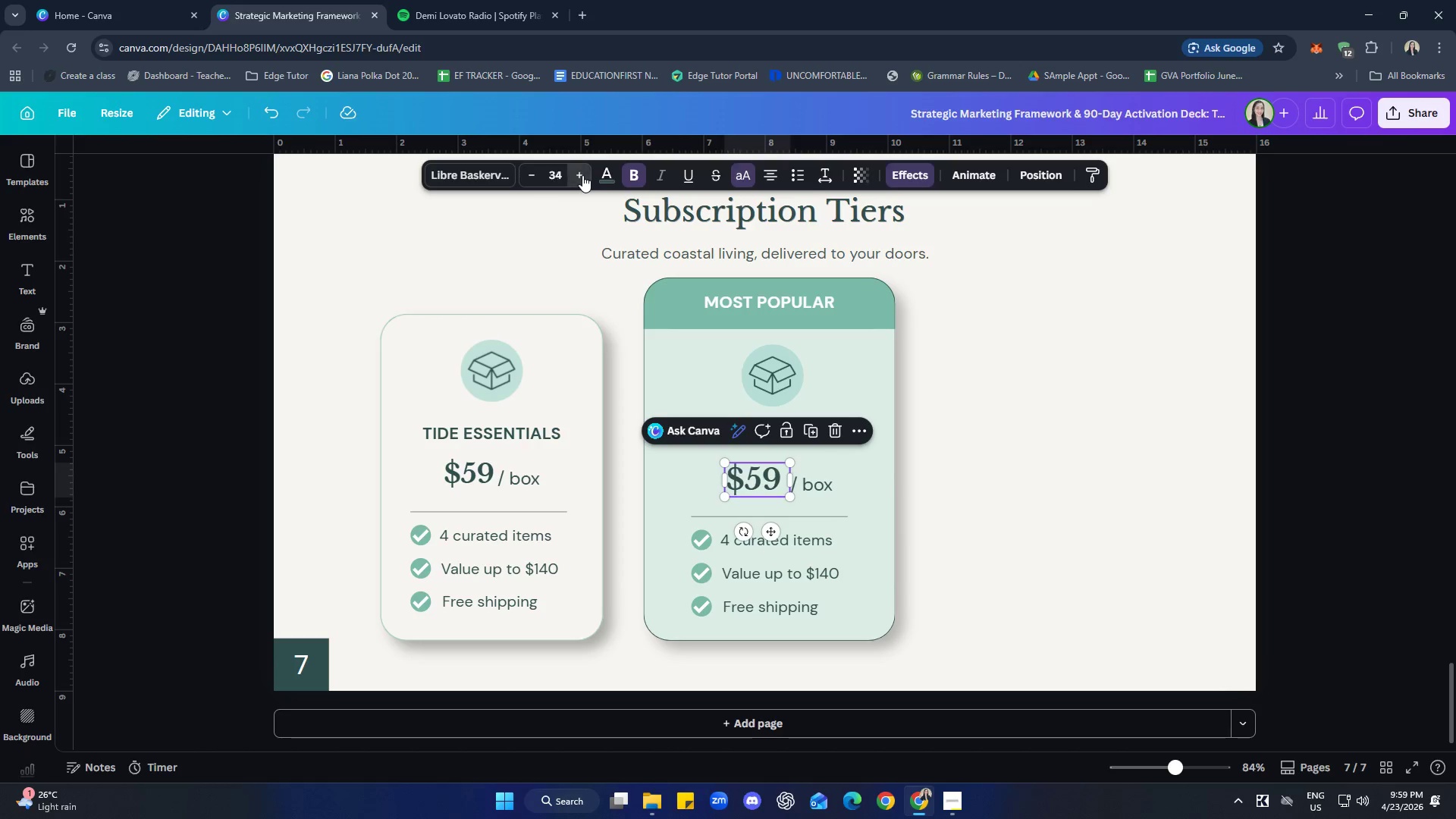 
triple_click([582, 175])
 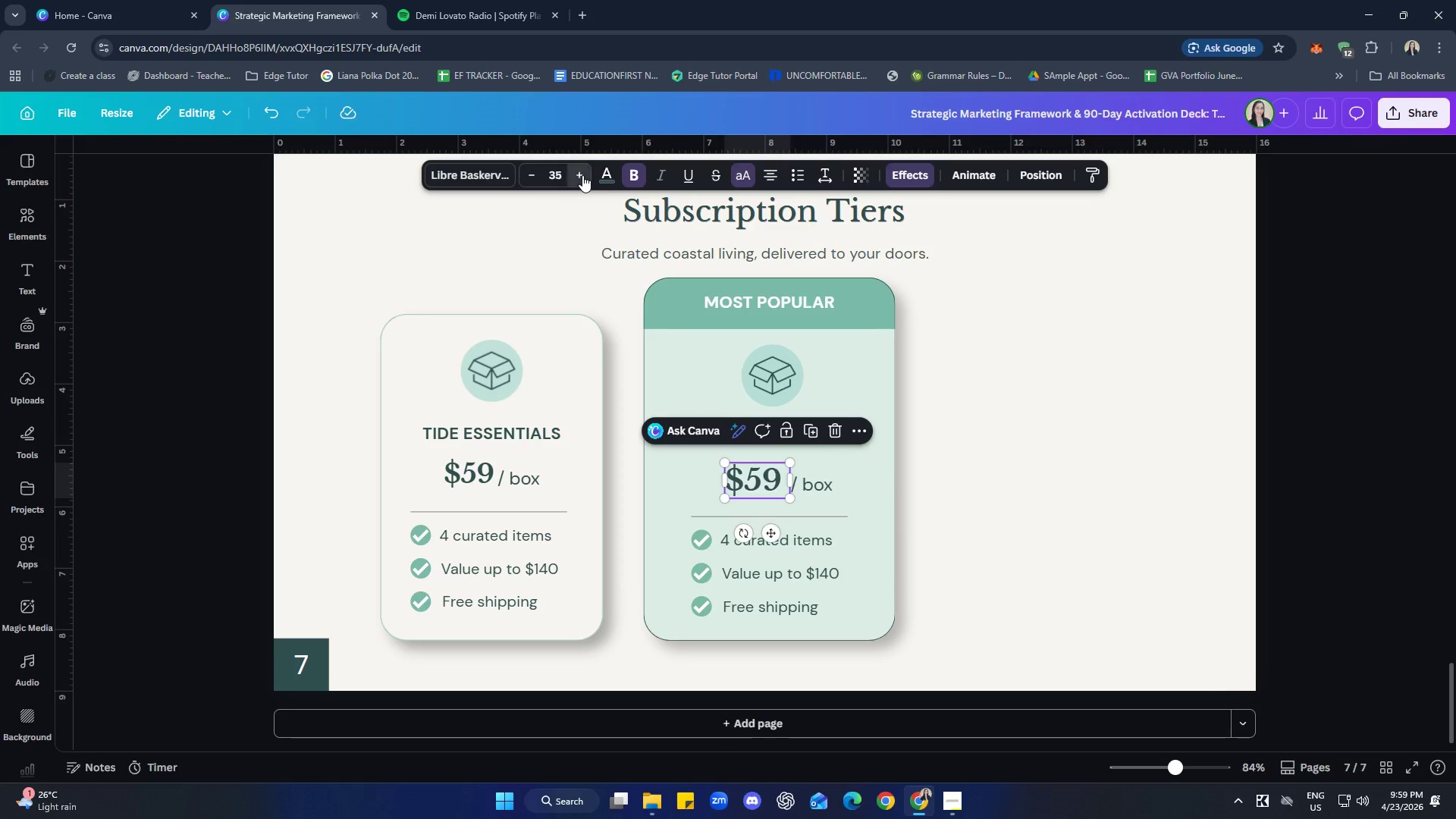 
triple_click([582, 175])
 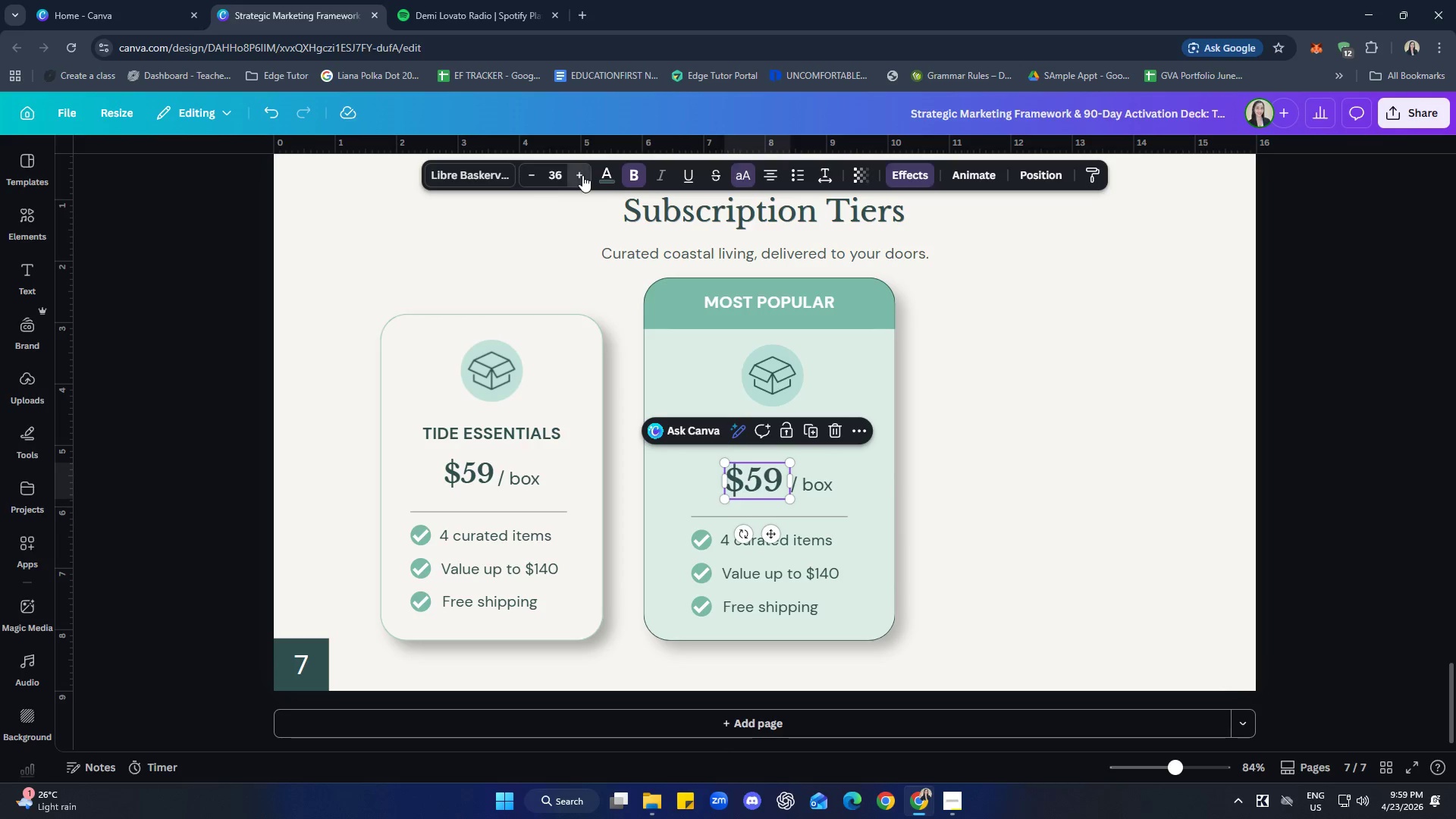 
triple_click([582, 175])
 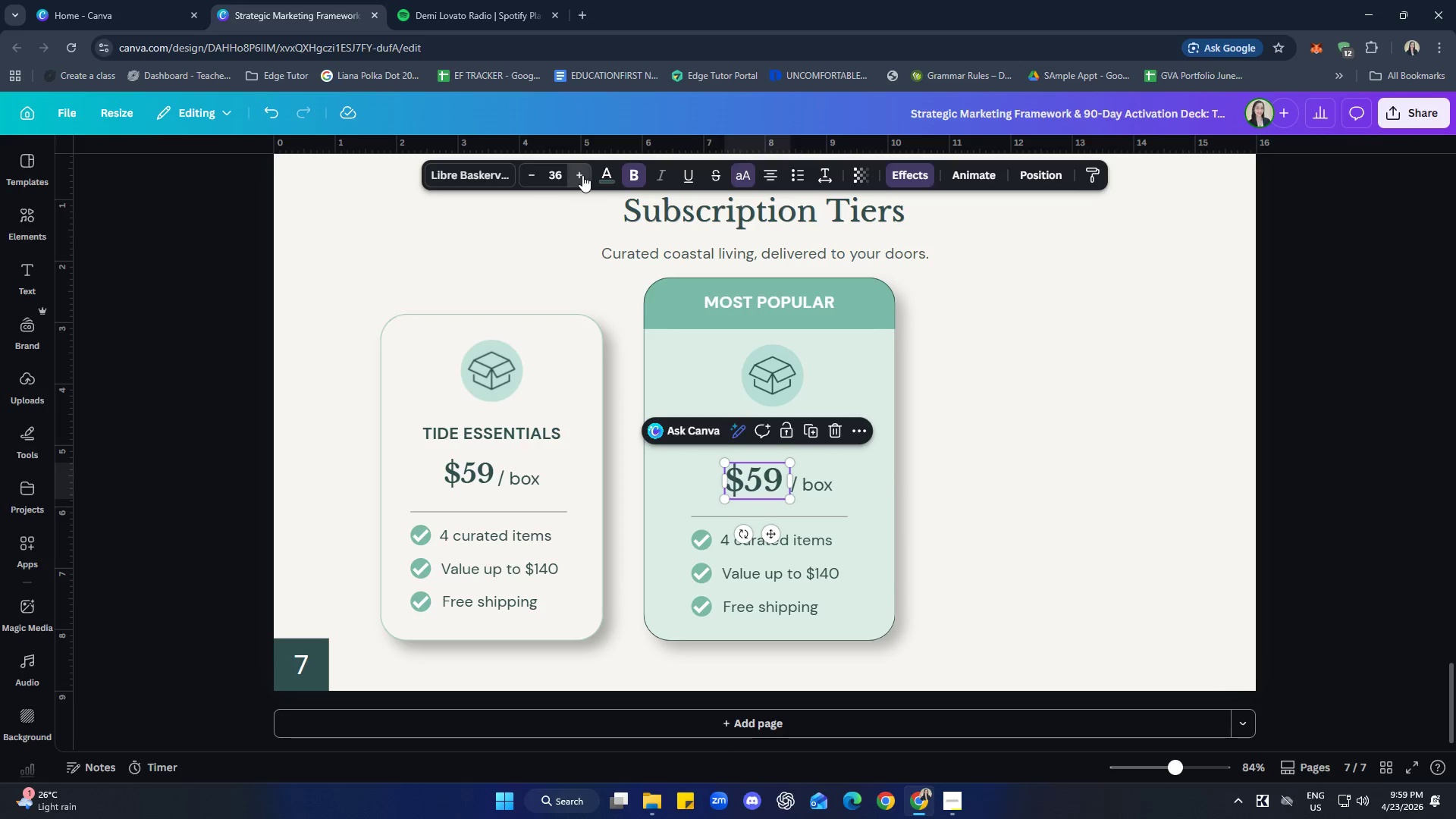 
triple_click([582, 175])
 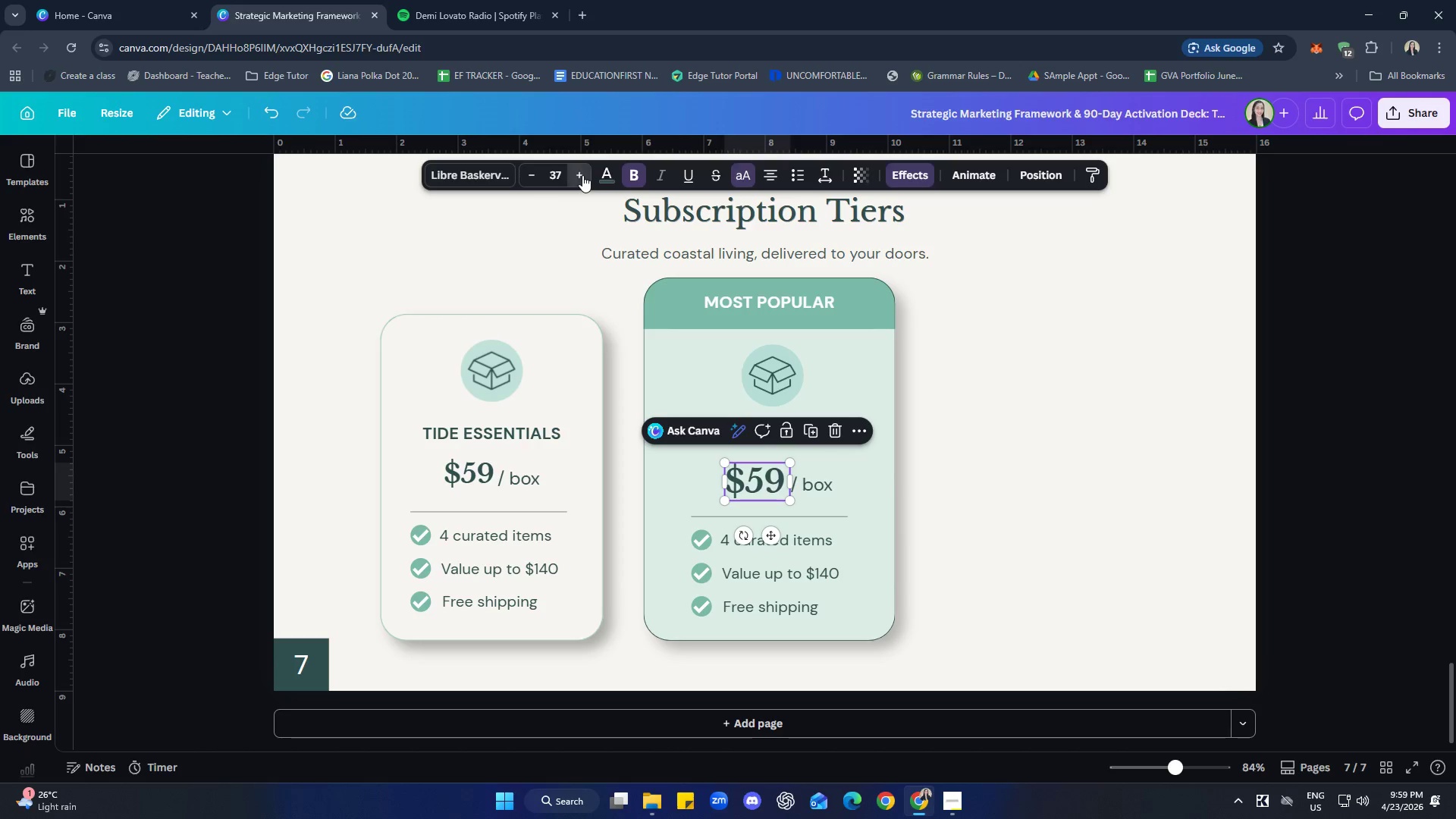 
triple_click([582, 175])
 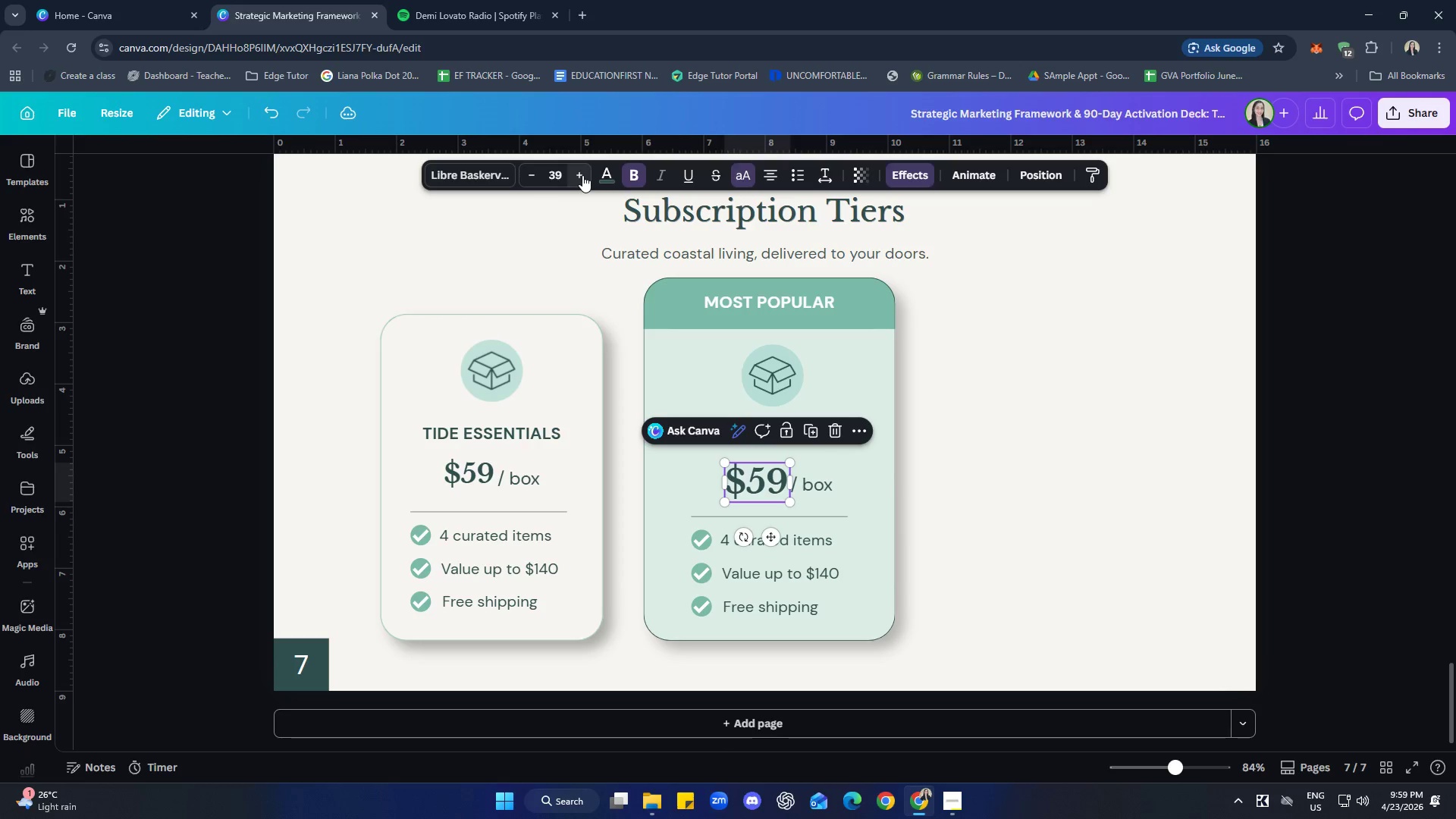 
left_click([582, 175])
 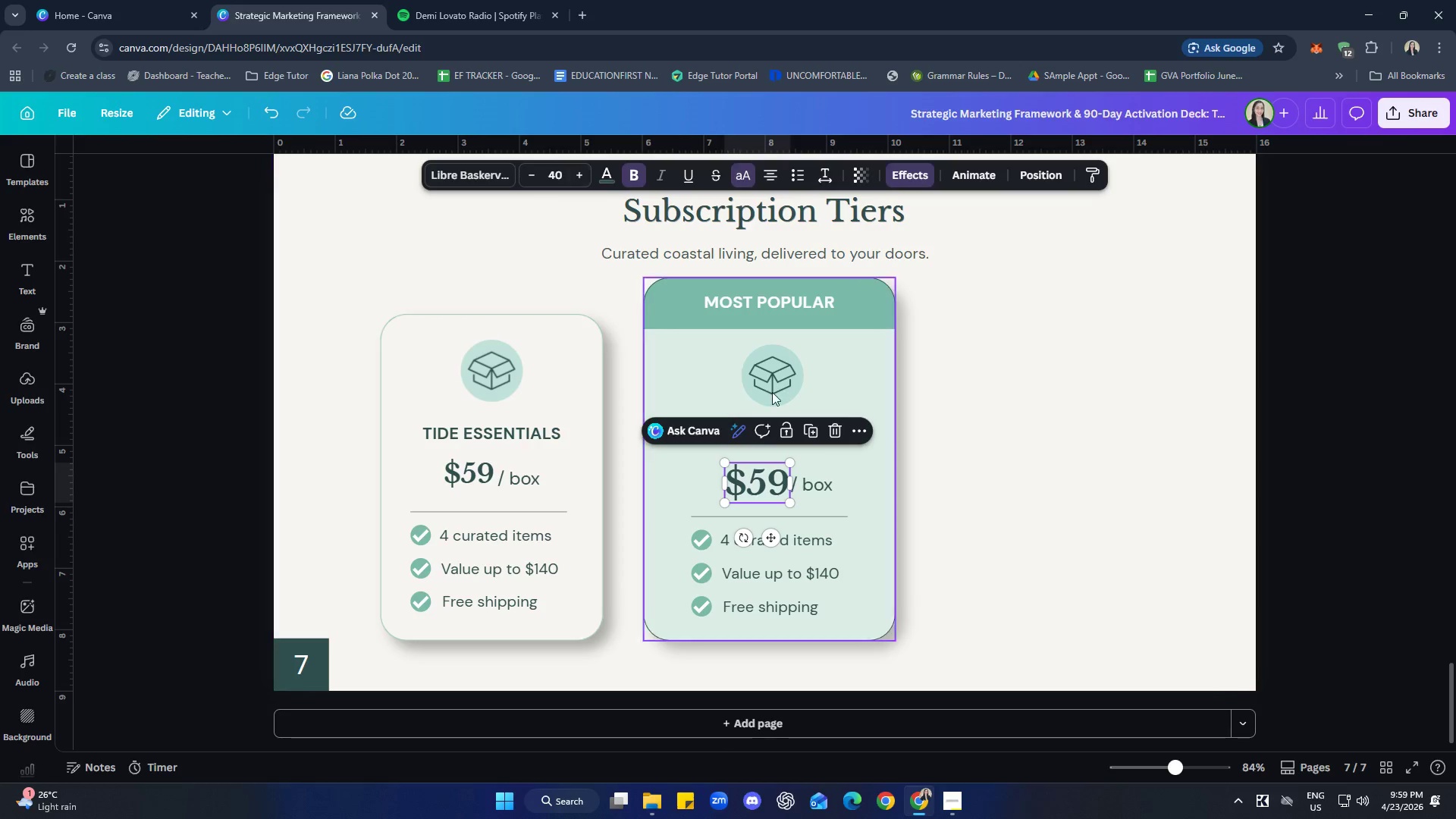 
left_click([1112, 535])
 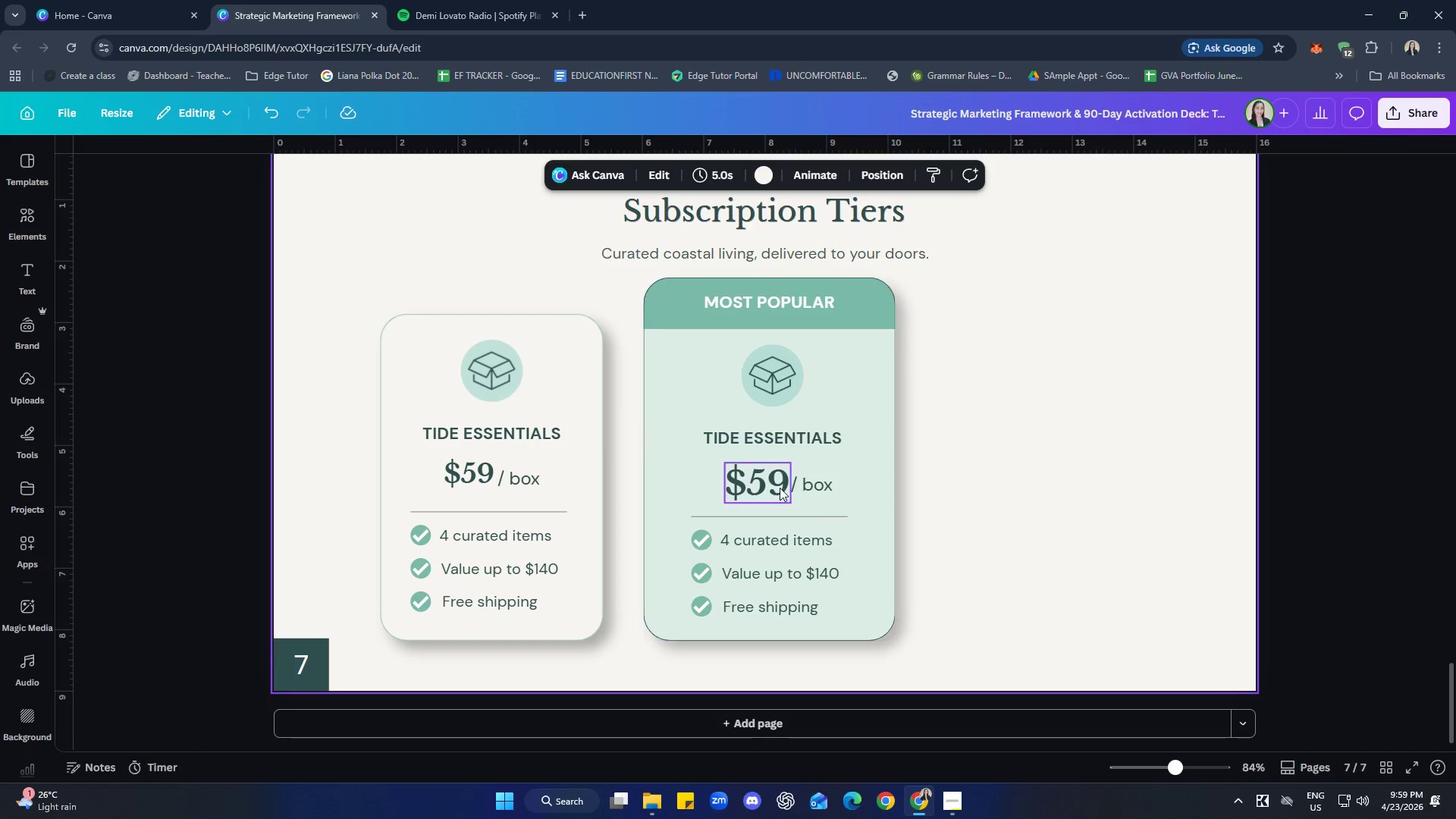 
left_click_drag(start_coordinate=[776, 486], to_coordinate=[768, 484])
 